 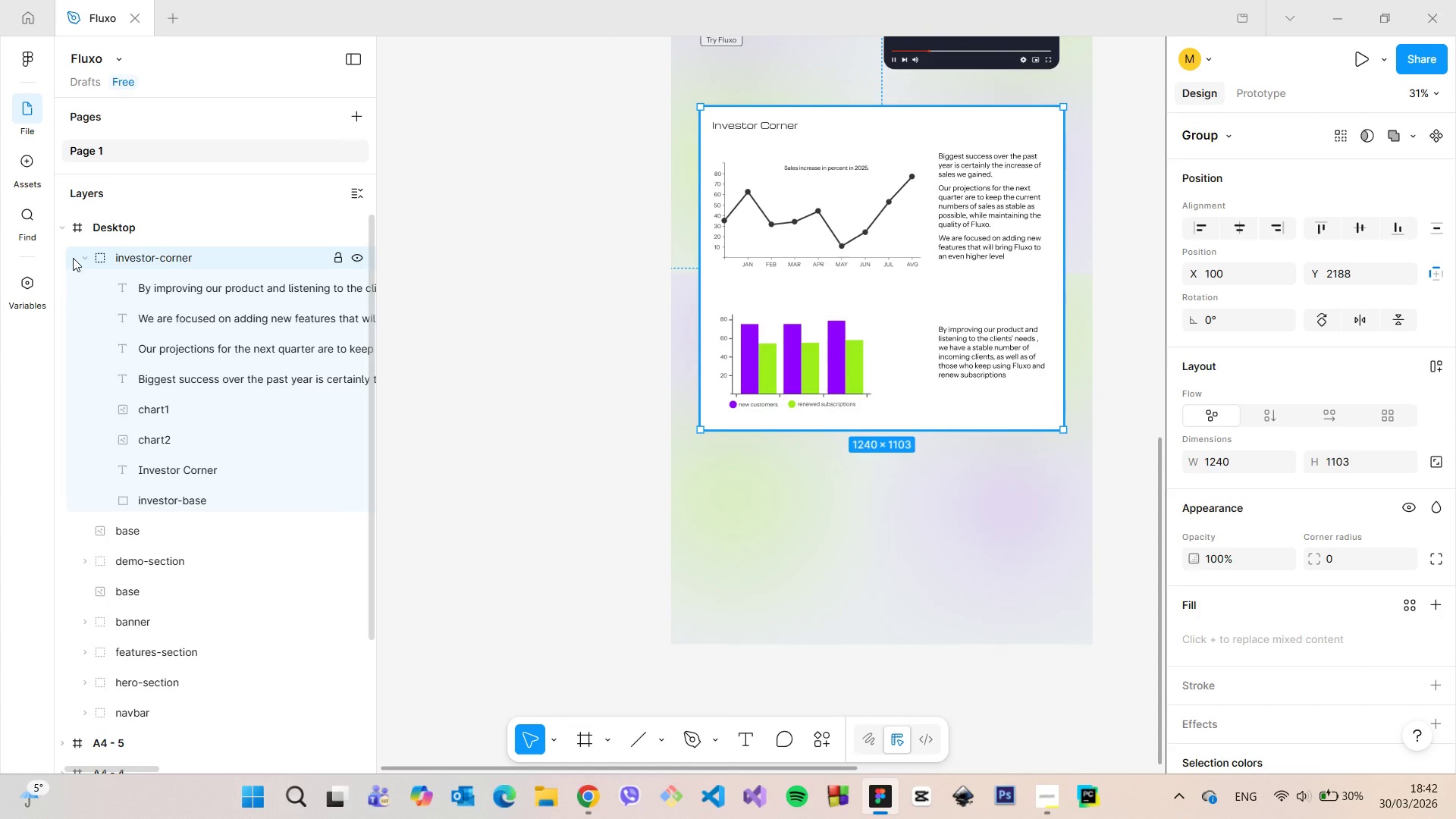 
left_click([79, 256])
 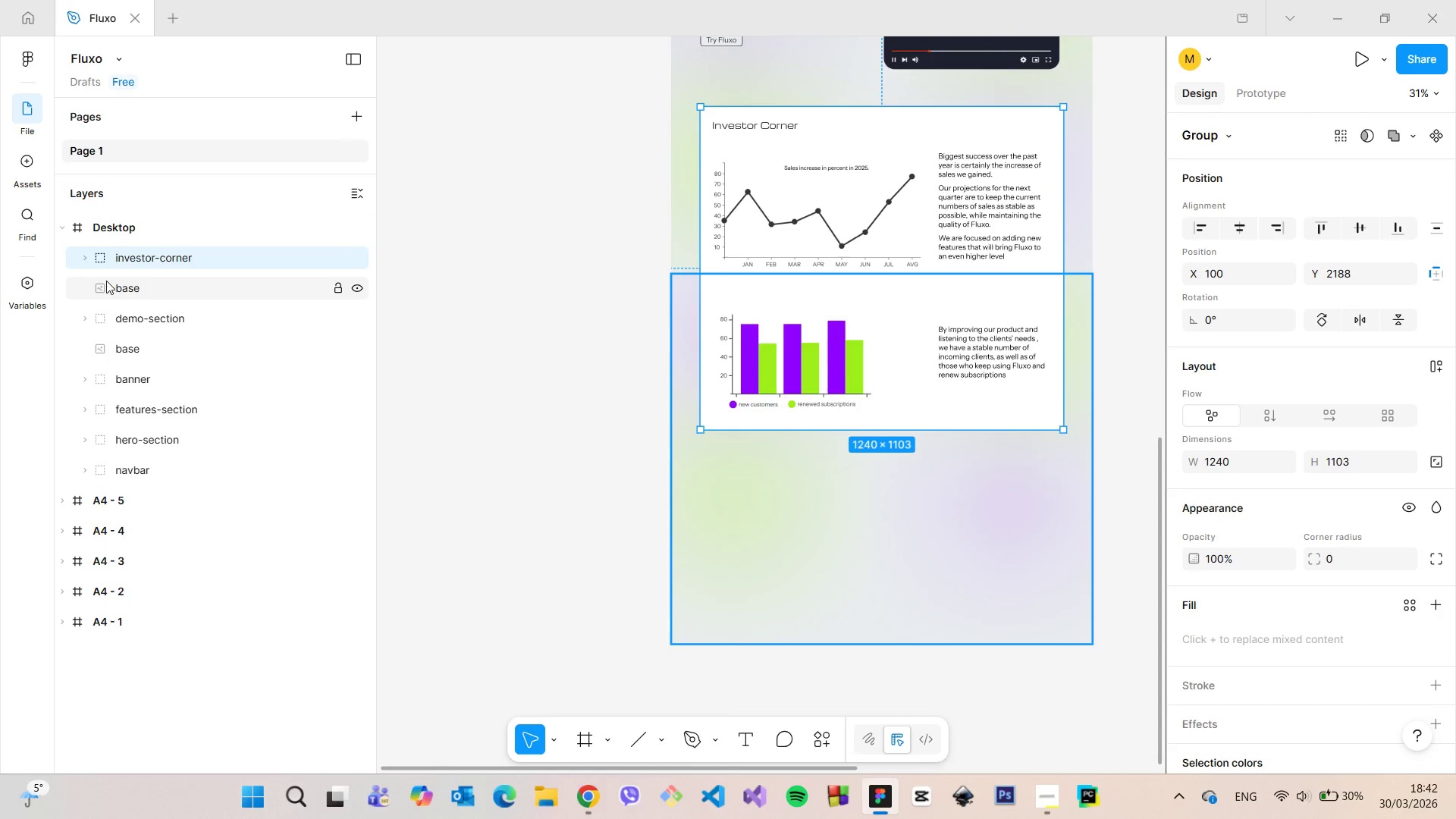 
left_click([106, 281])
 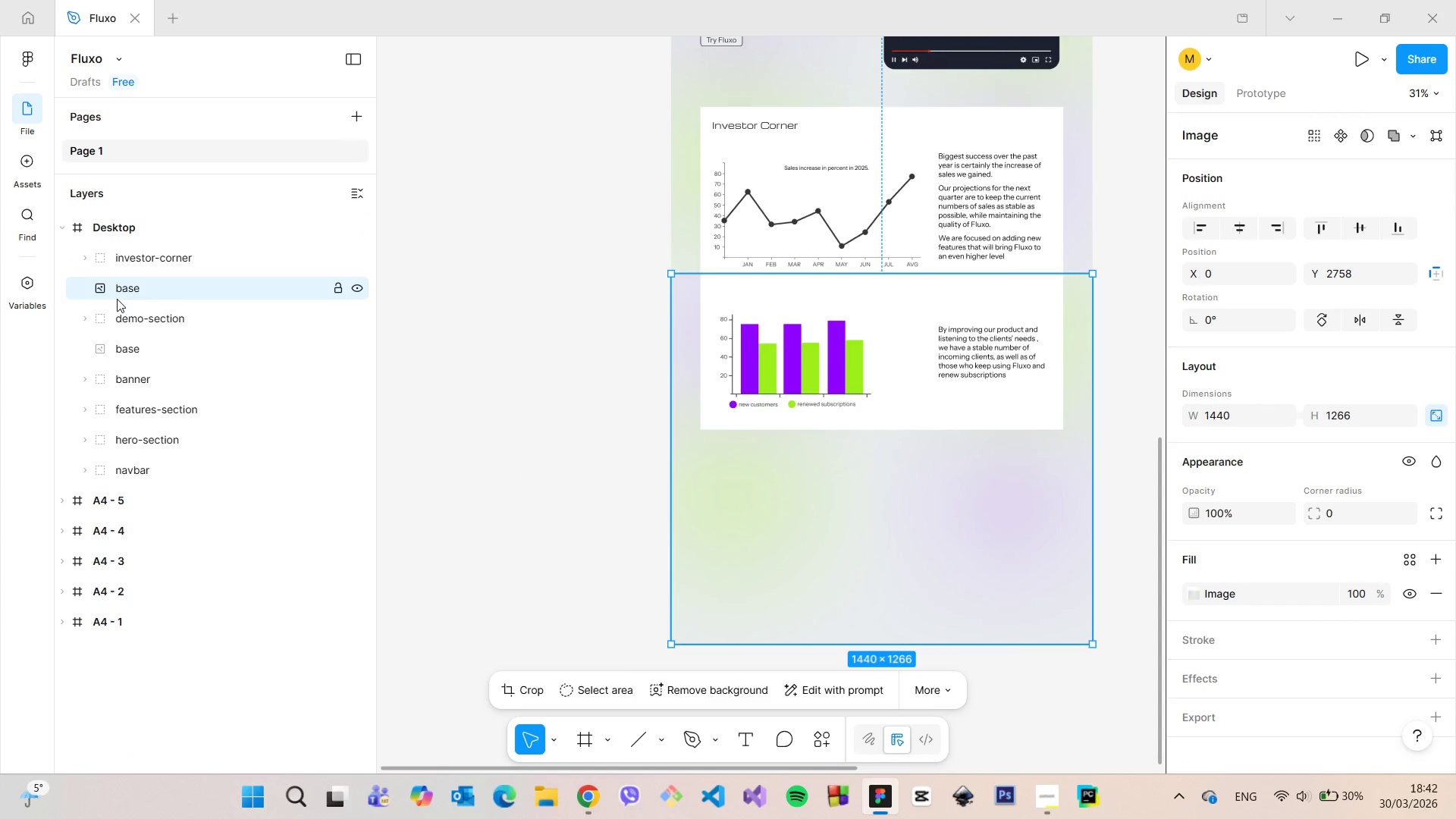 
left_click([117, 299])
 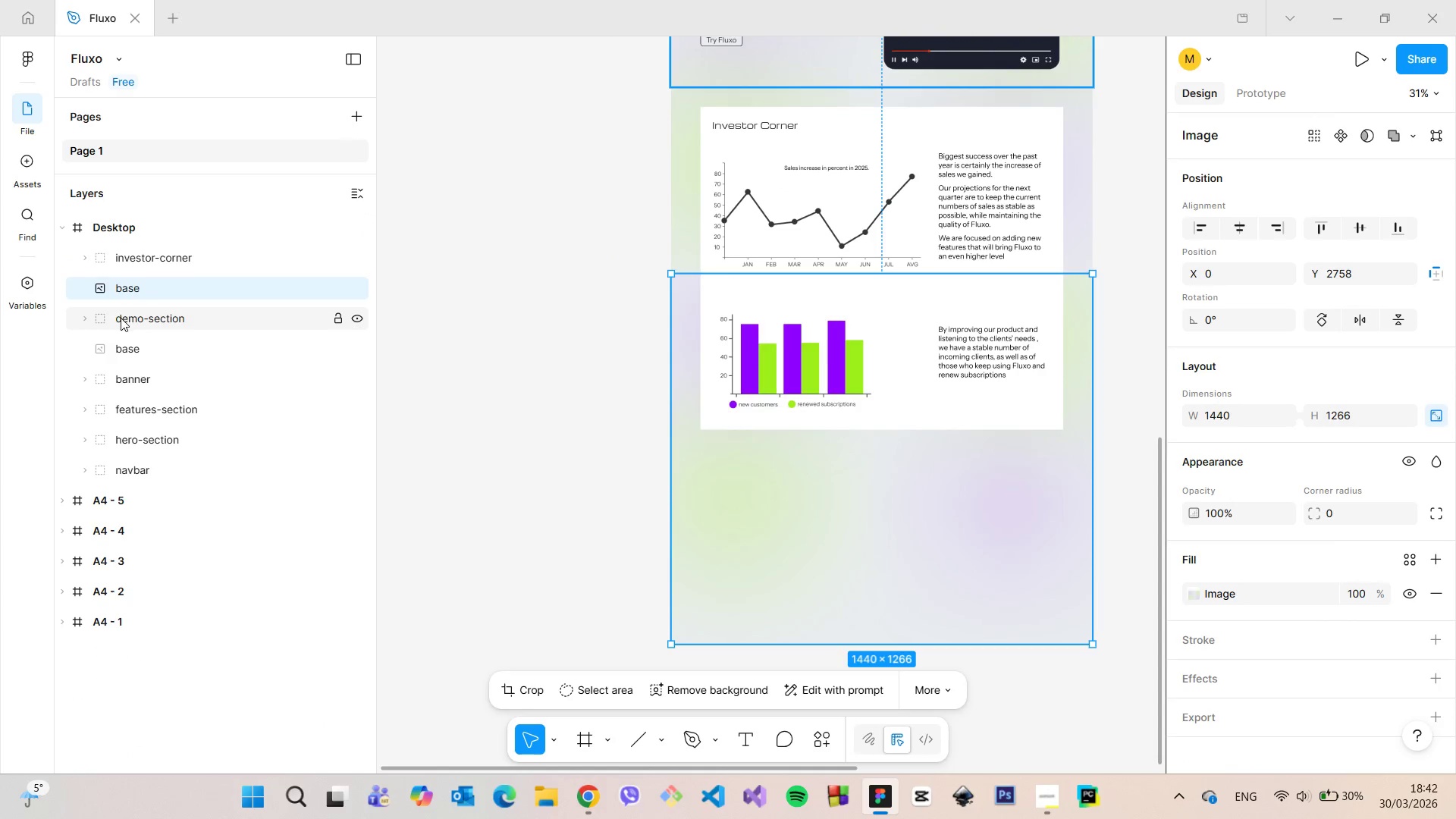 
left_click([121, 318])
 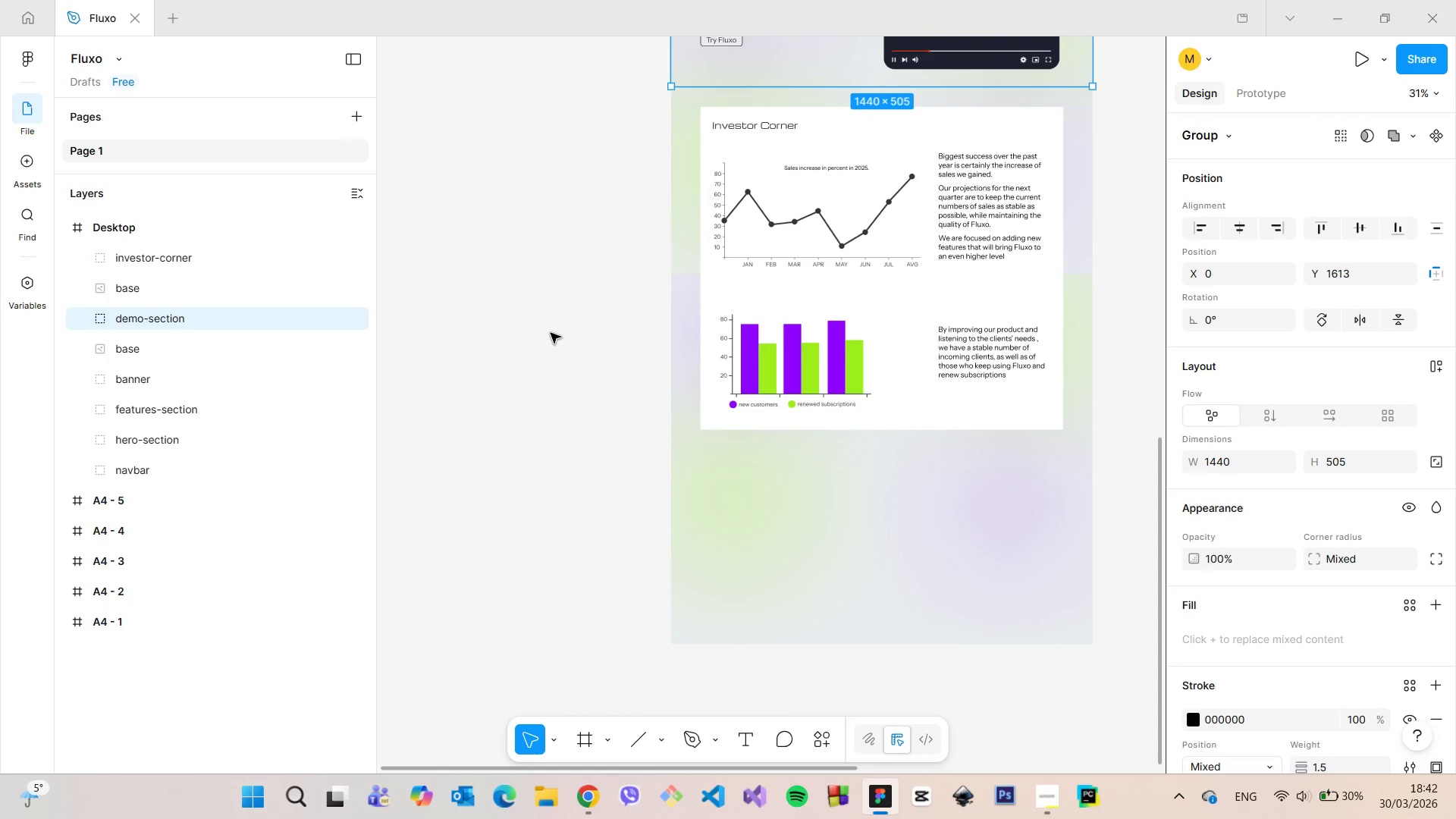 
left_click([516, 308])
 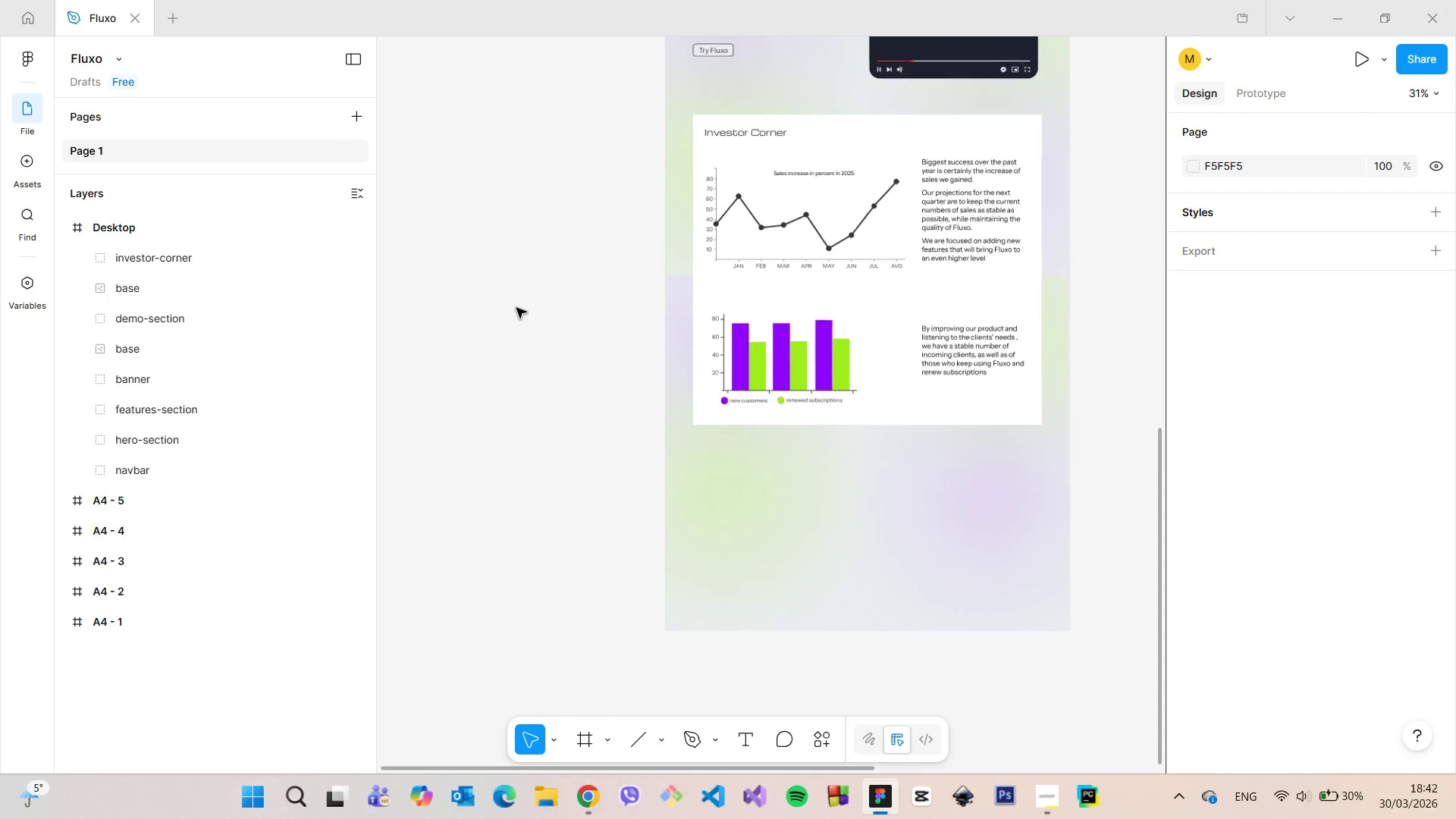 
scroll: coordinate [516, 308], scroll_direction: down, amount: 3.0
 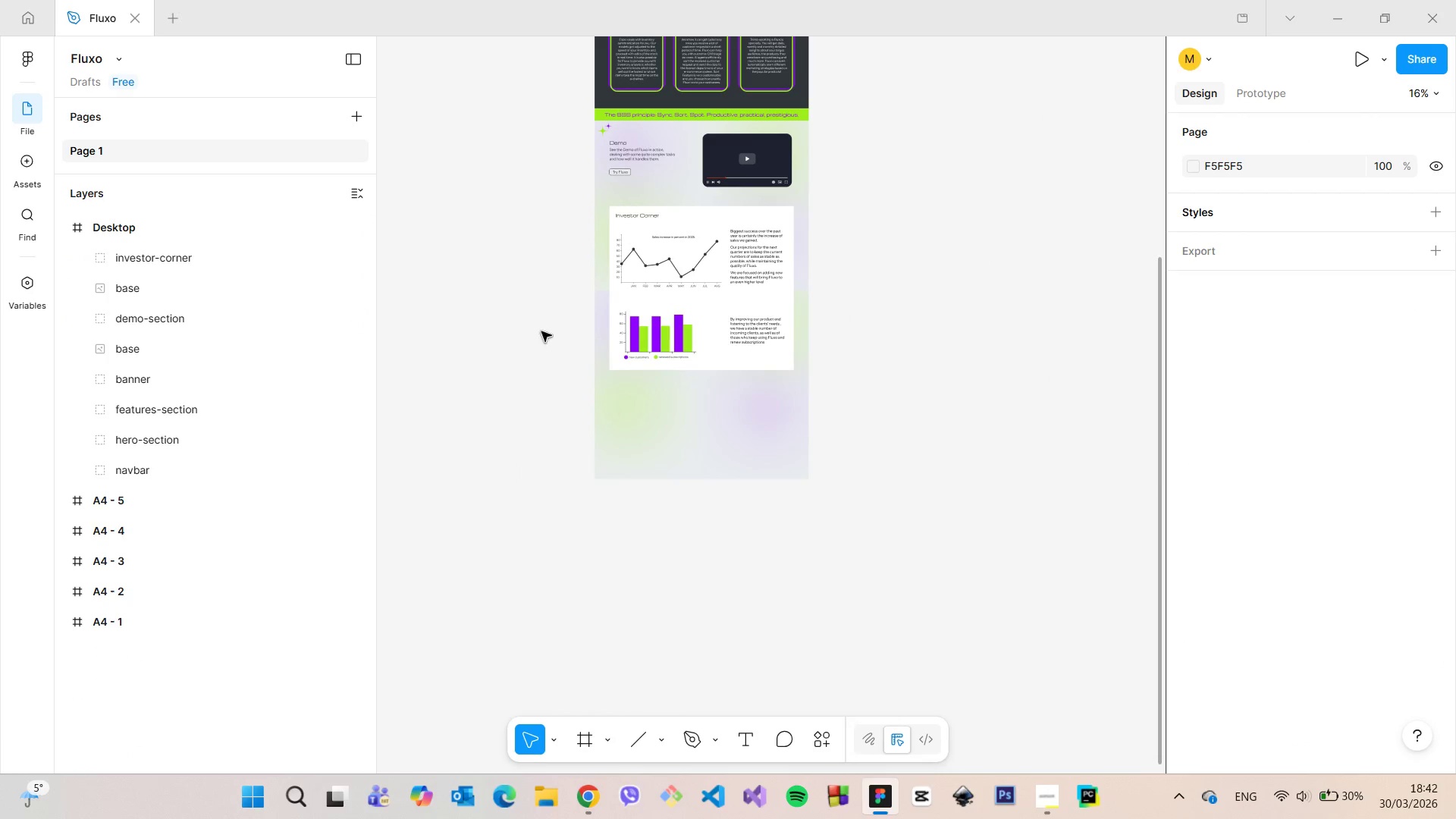 
scroll: coordinate [946, 322], scroll_direction: up, amount: 7.0
 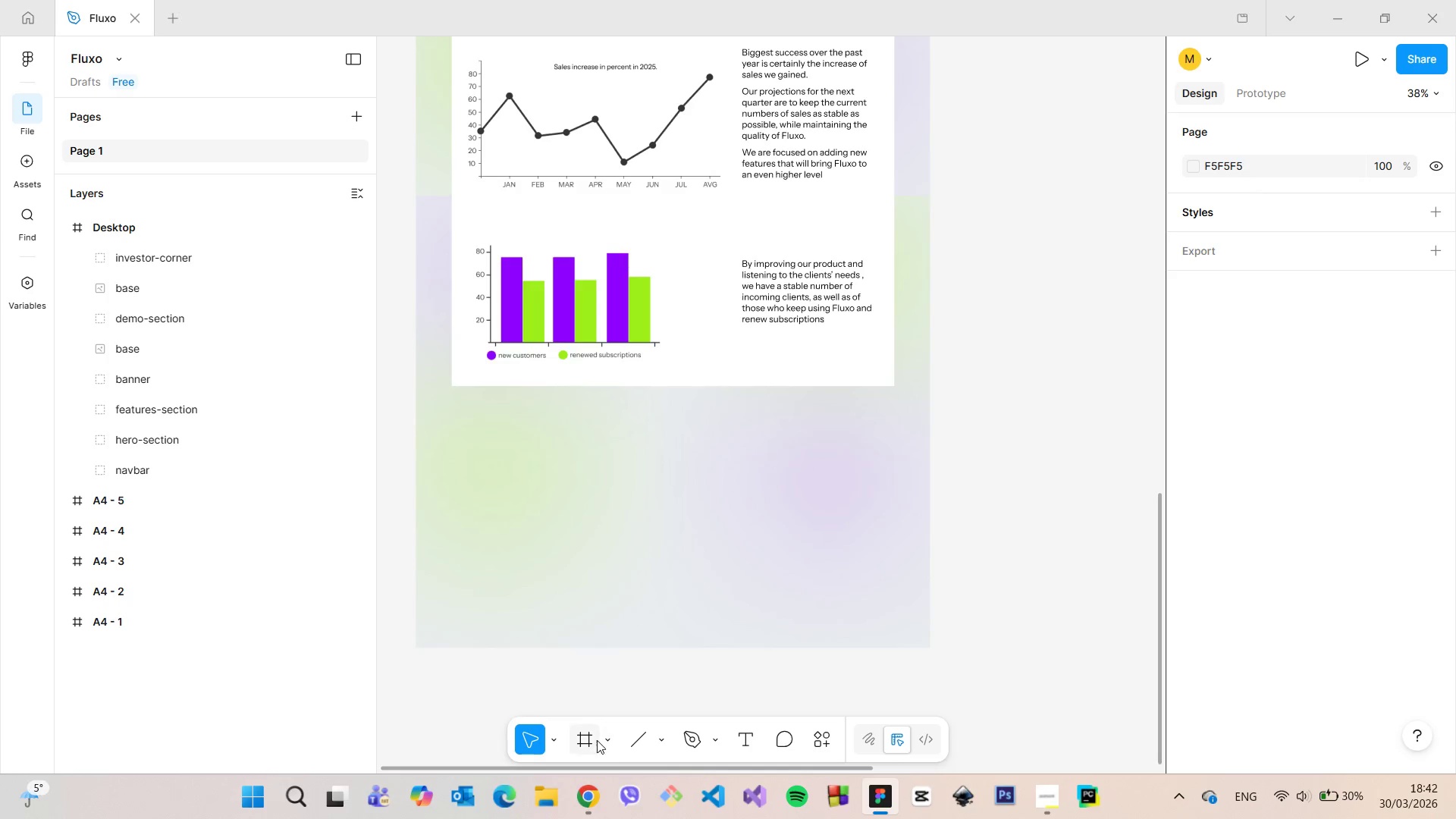 
left_click([606, 742])
 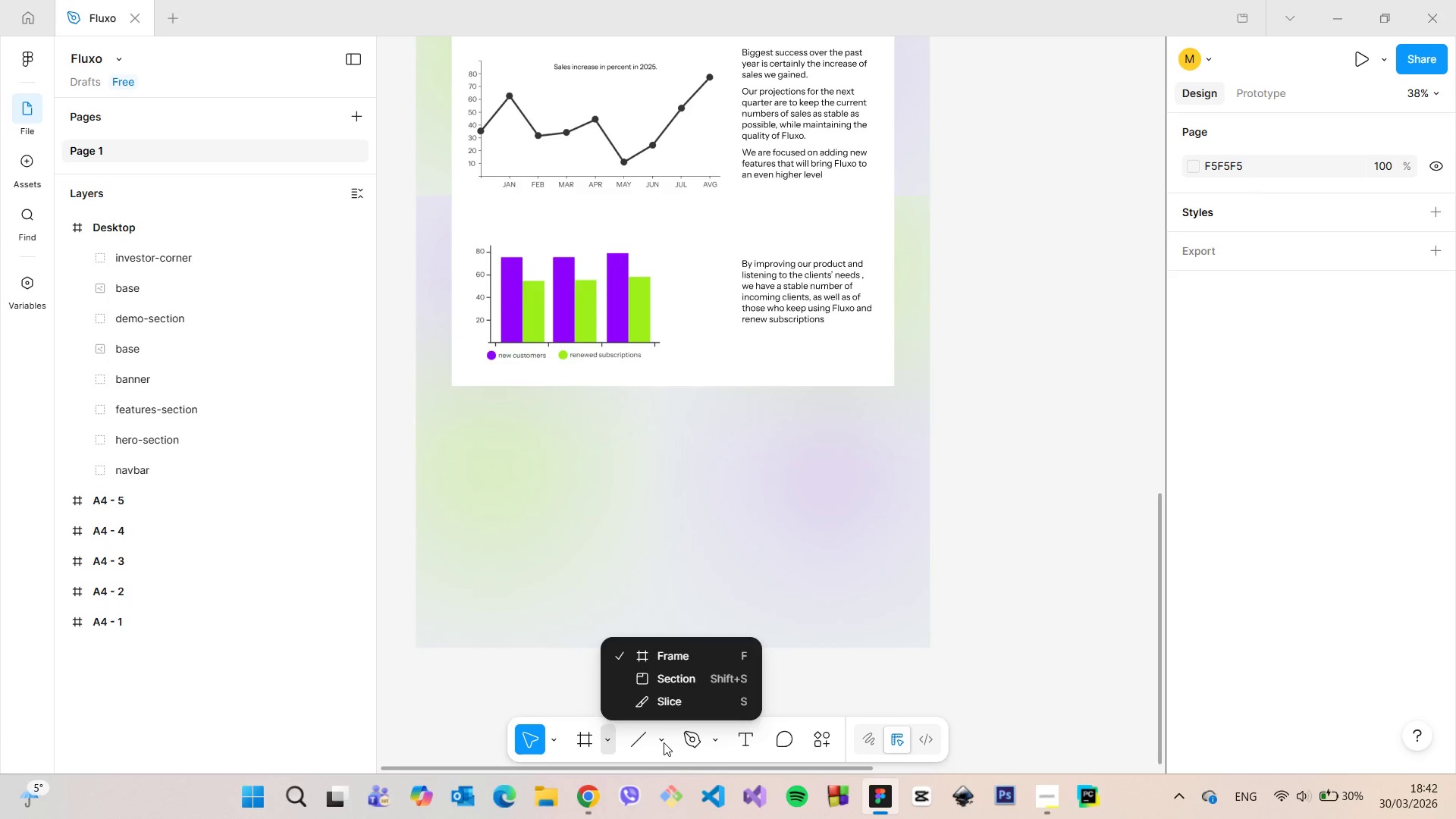 
left_click([661, 742])
 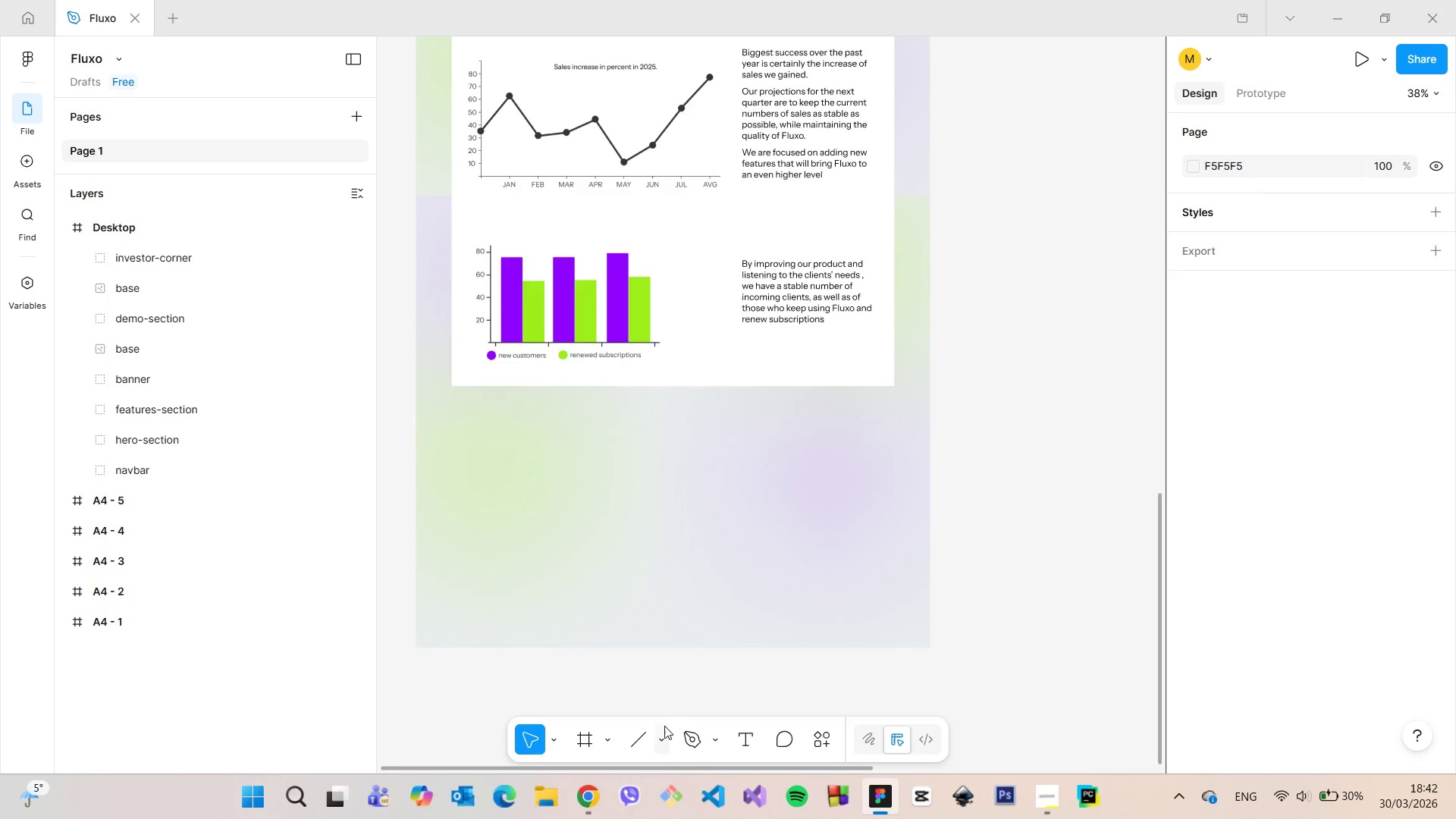 
left_click([661, 730])
 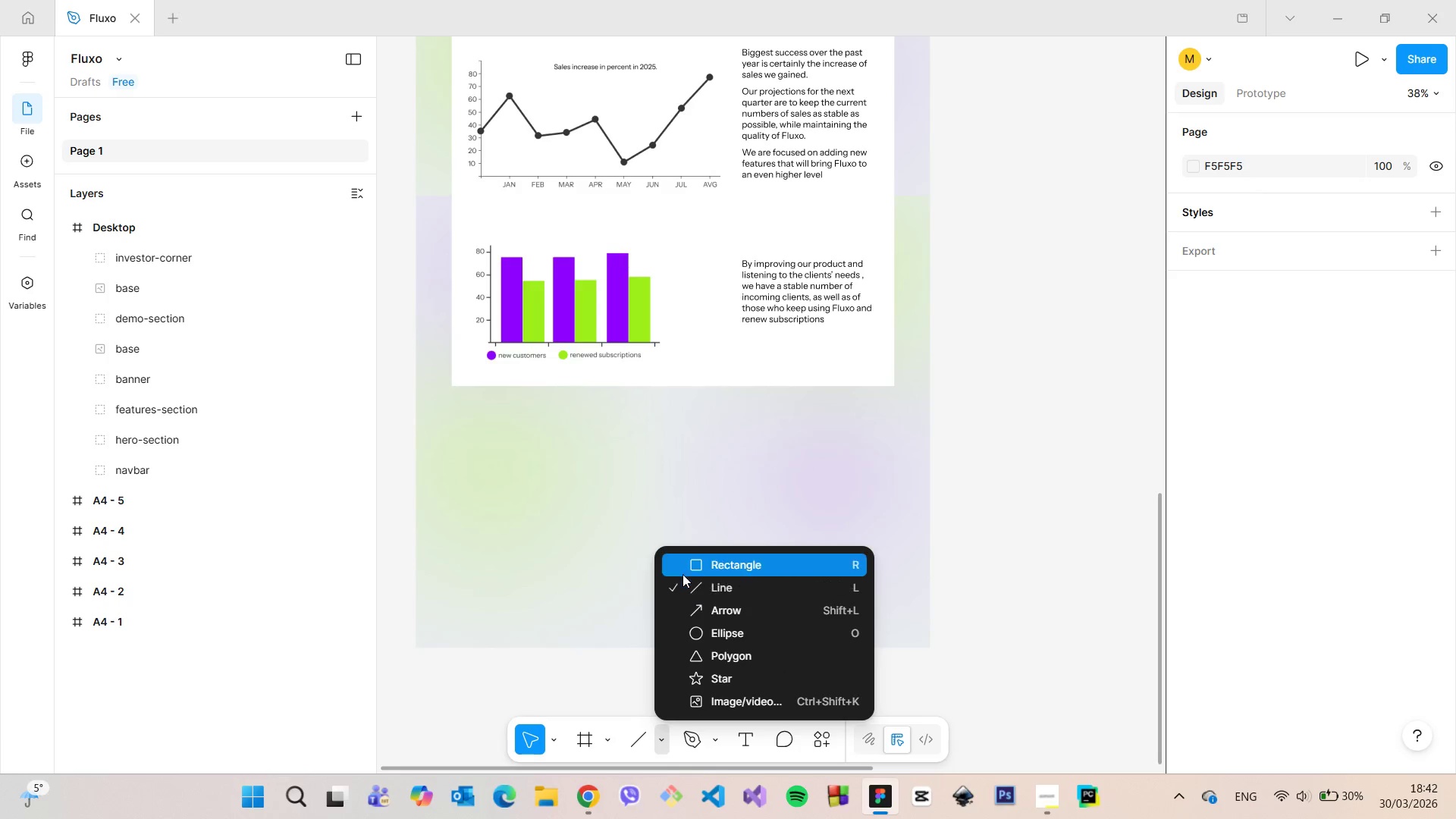 
left_click([682, 574])
 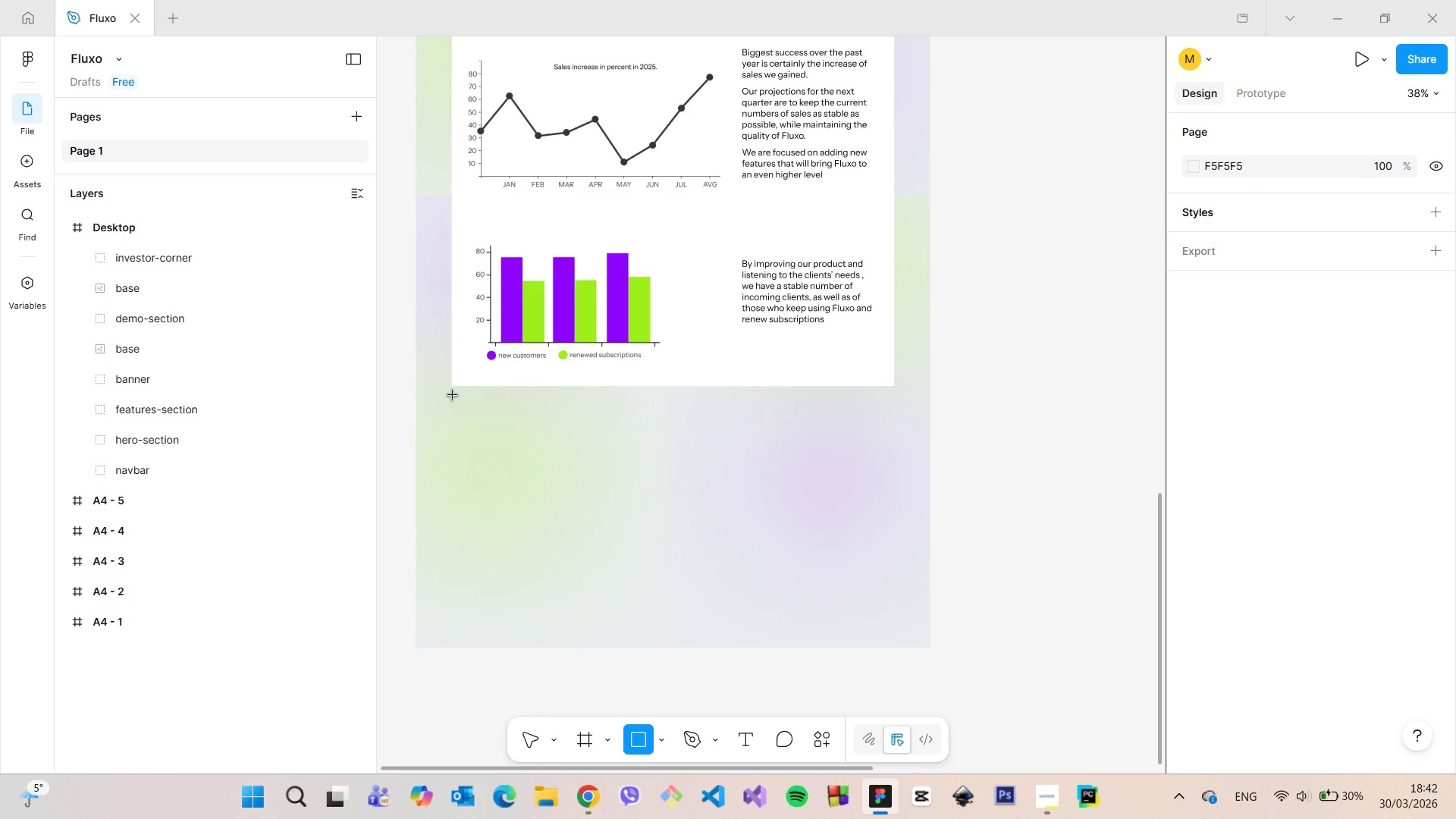 
left_click_drag(start_coordinate=[453, 395], to_coordinate=[893, 457])
 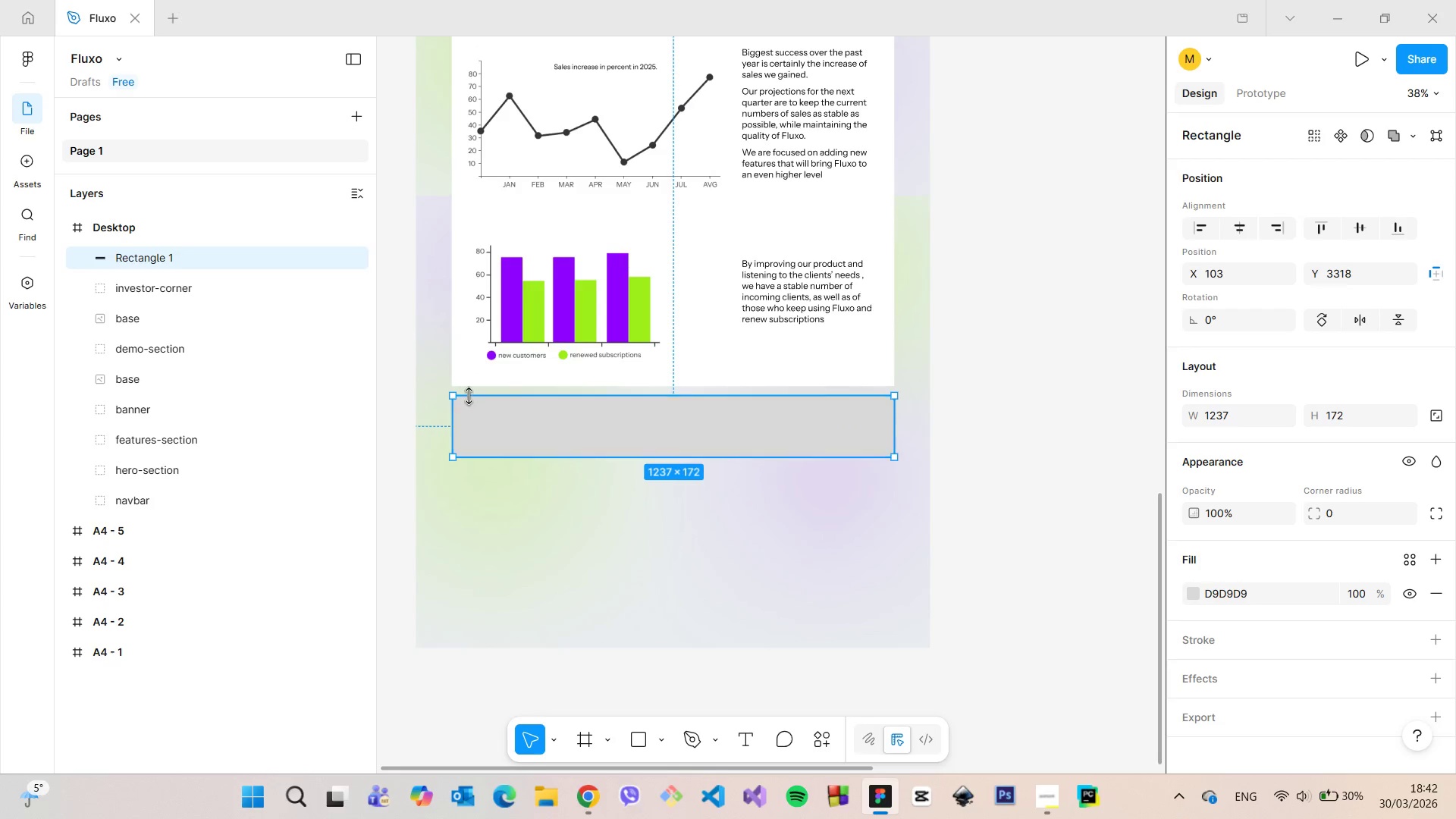 
left_click_drag(start_coordinate=[469, 395], to_coordinate=[469, 388])
 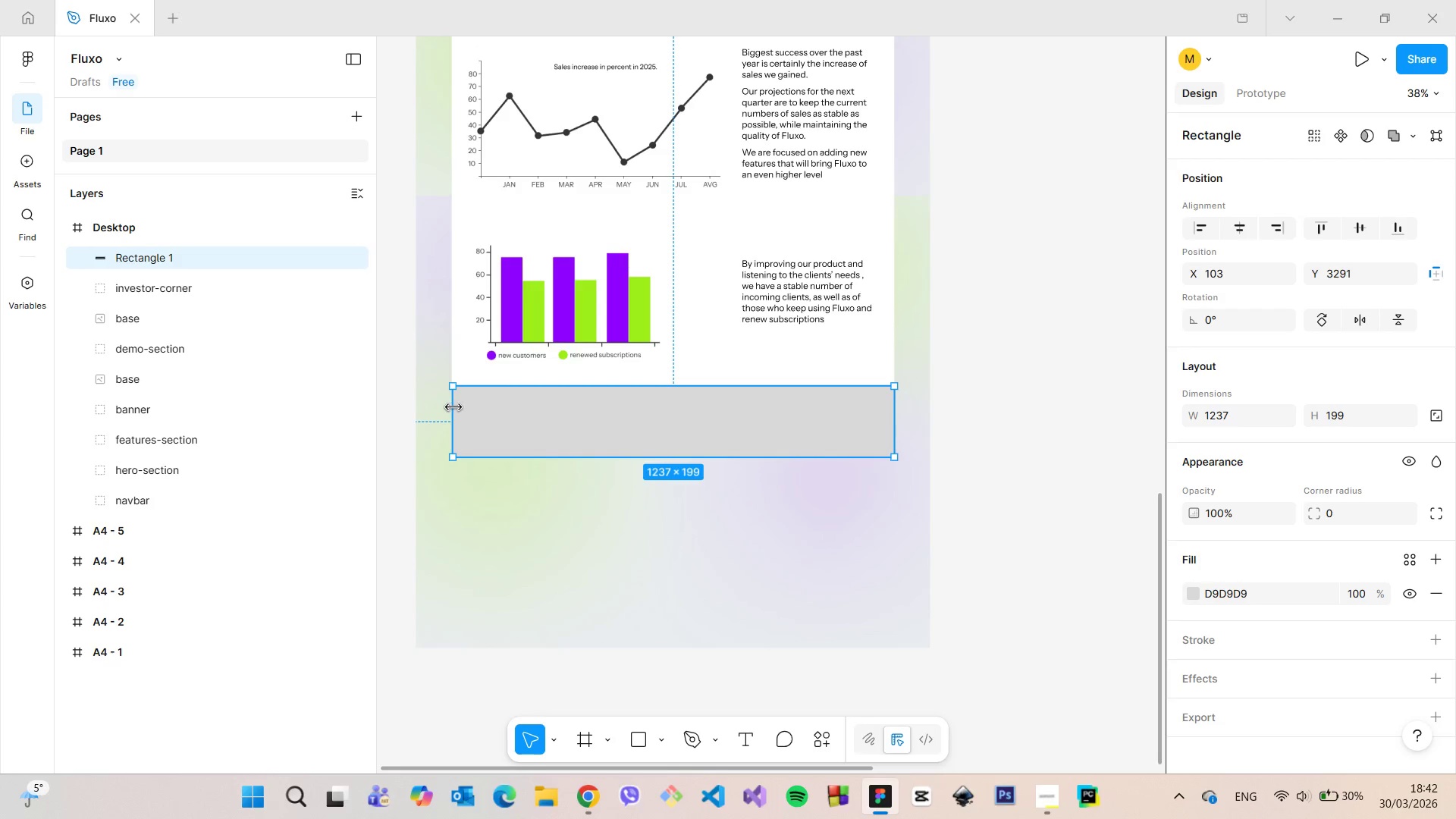 
left_click_drag(start_coordinate=[455, 406], to_coordinate=[449, 406])
 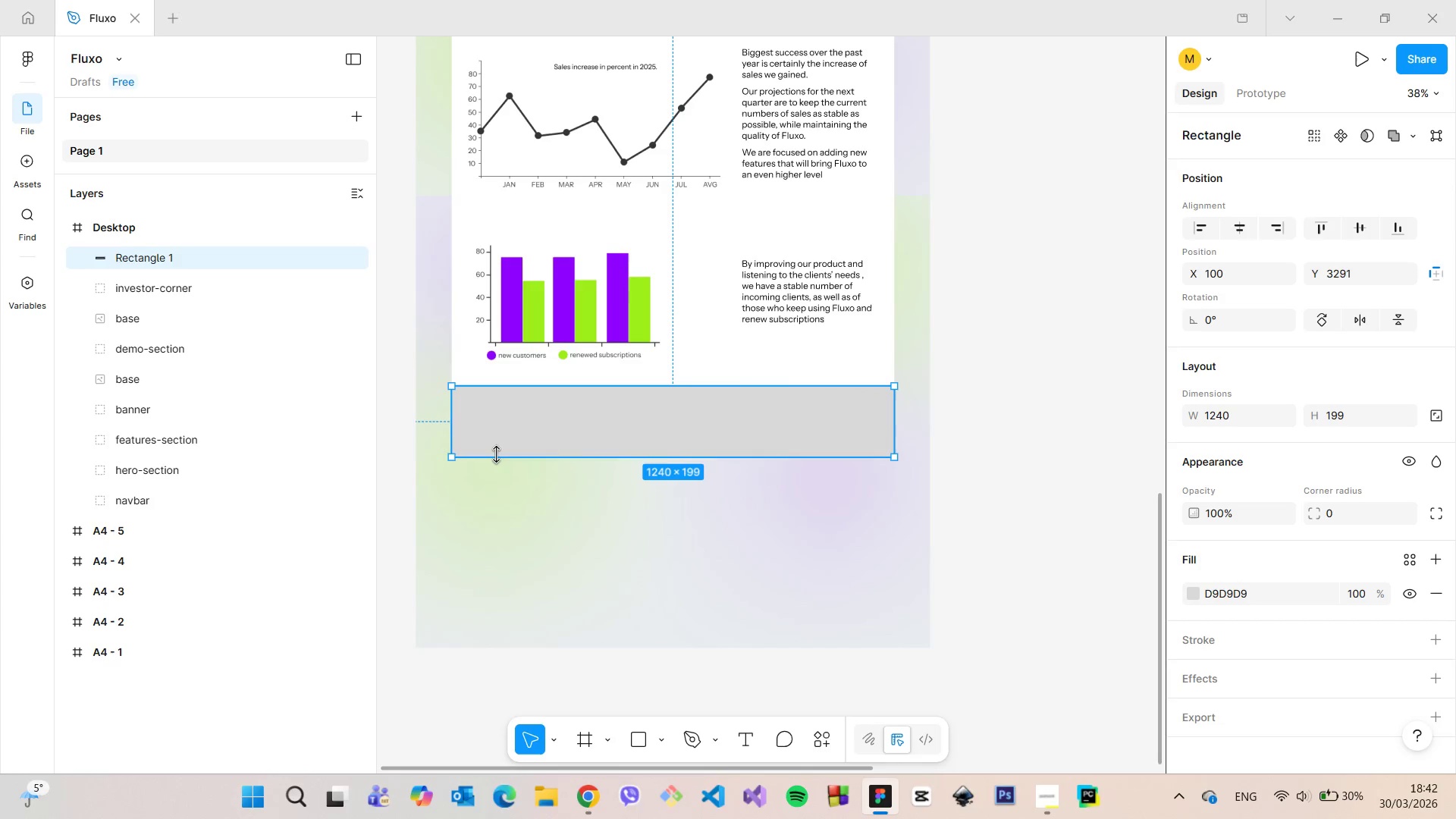 
left_click_drag(start_coordinate=[496, 454], to_coordinate=[501, 504])
 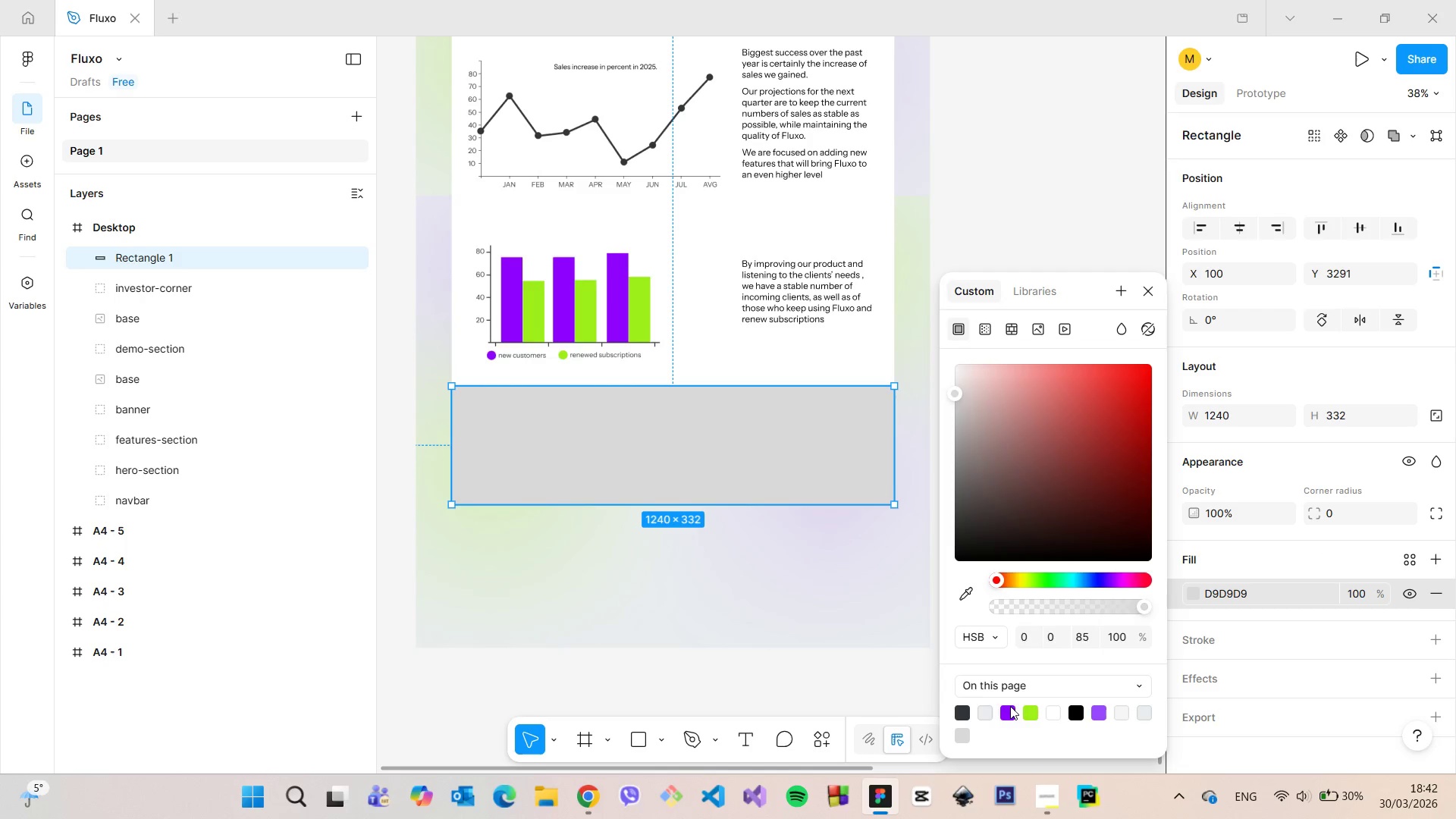 
left_click([965, 710])
 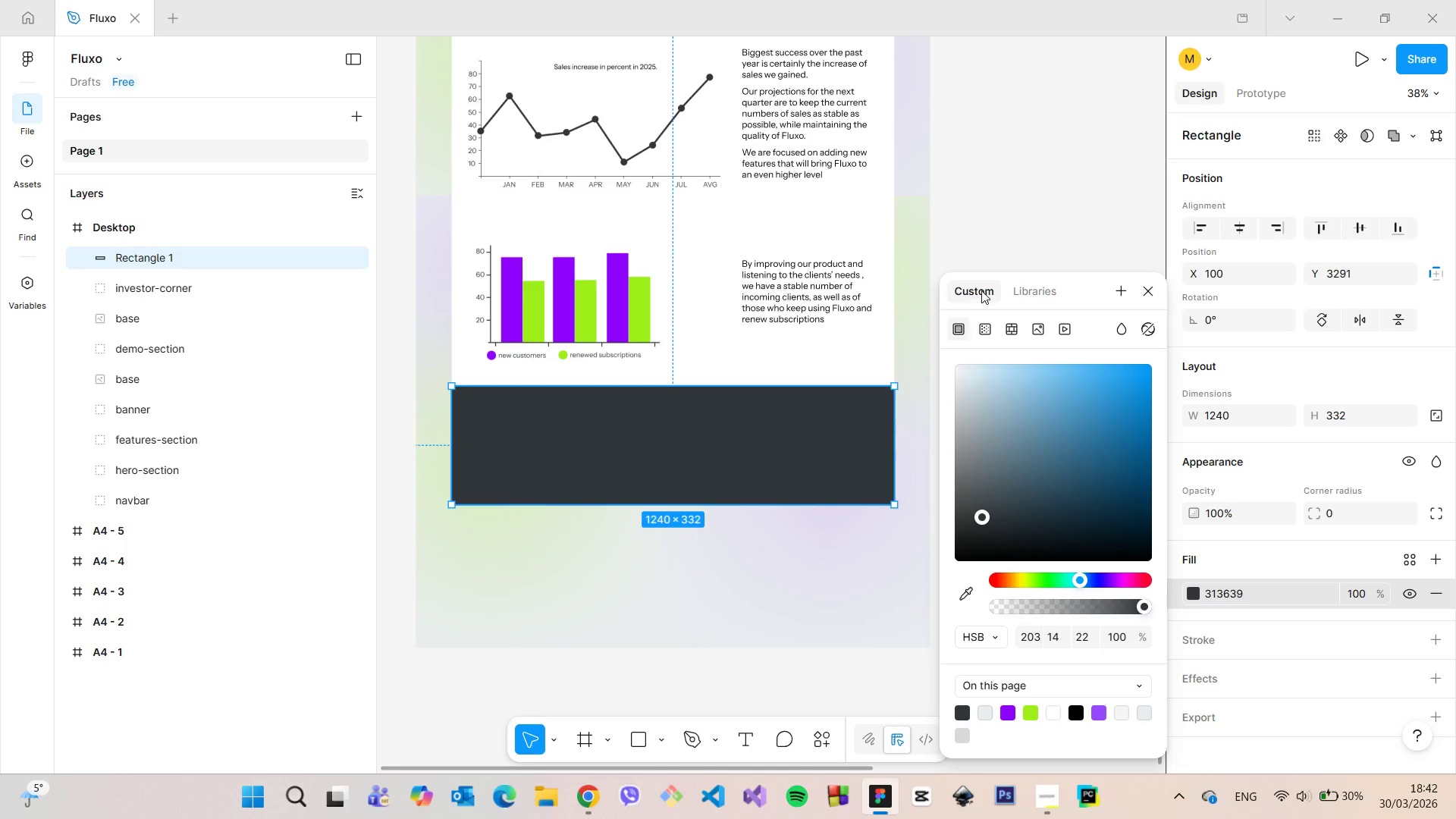 
left_click([981, 290])
 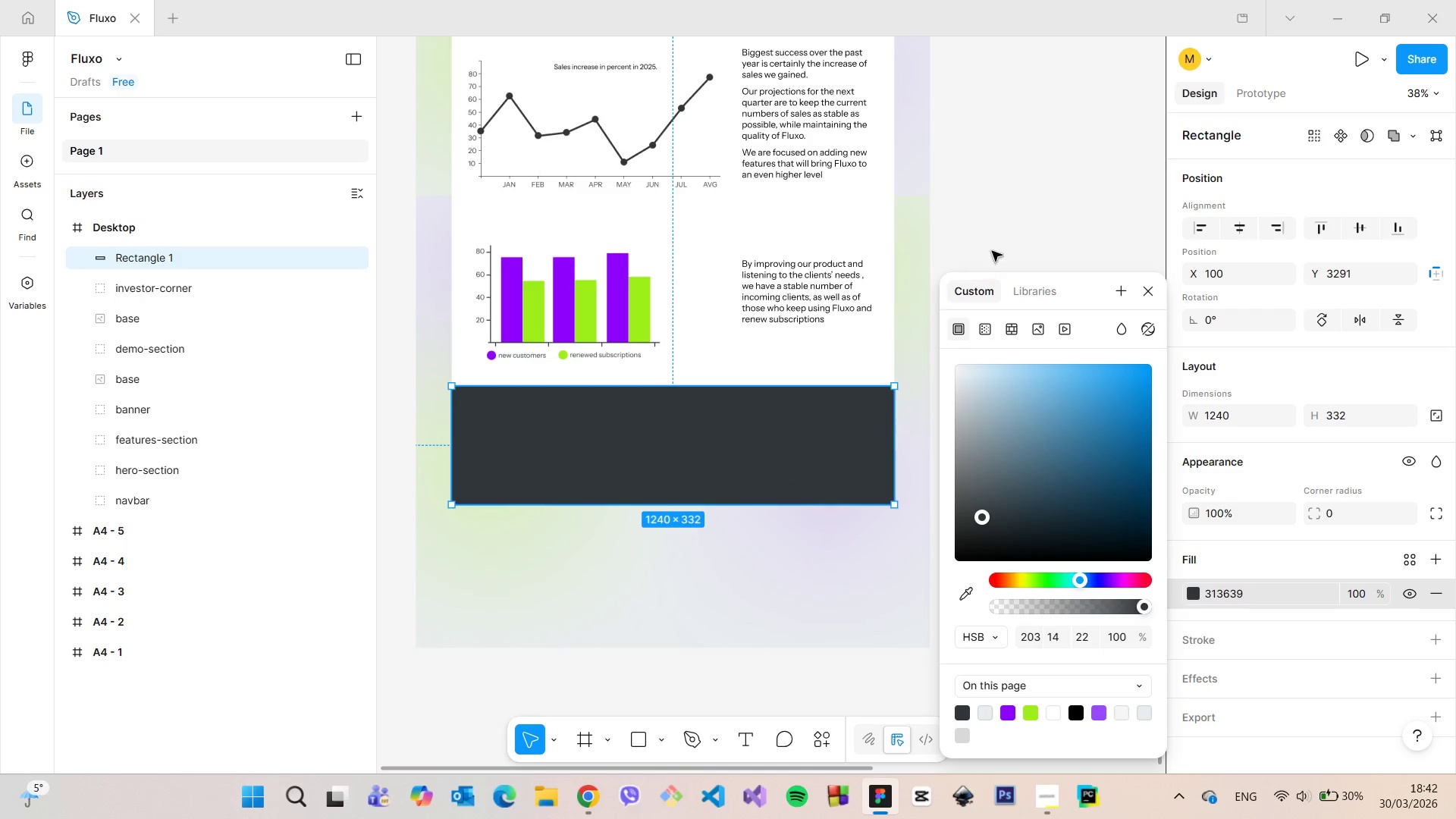 
double_click([1003, 238])
 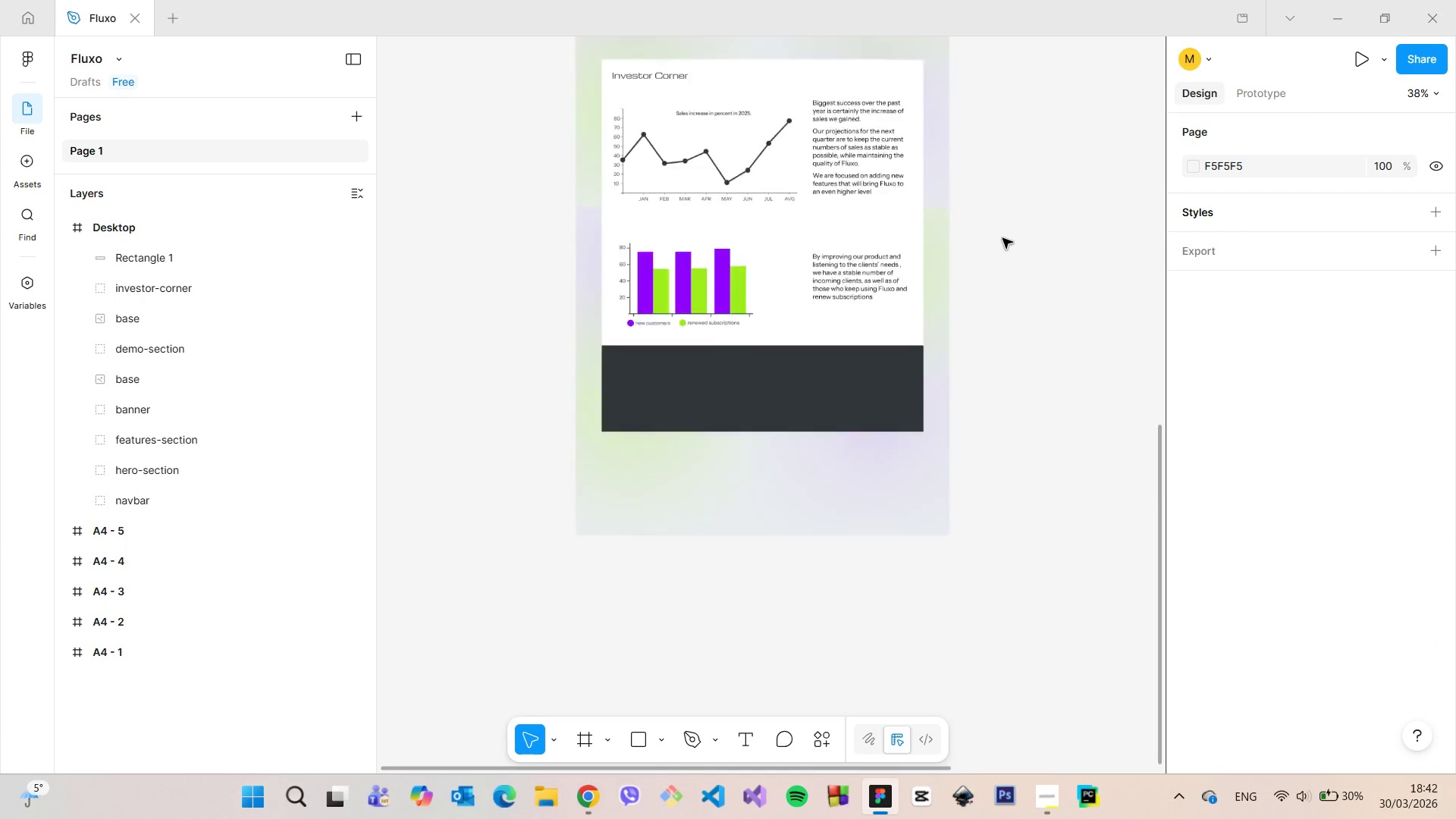 
scroll: coordinate [995, 236], scroll_direction: down, amount: 15.0
 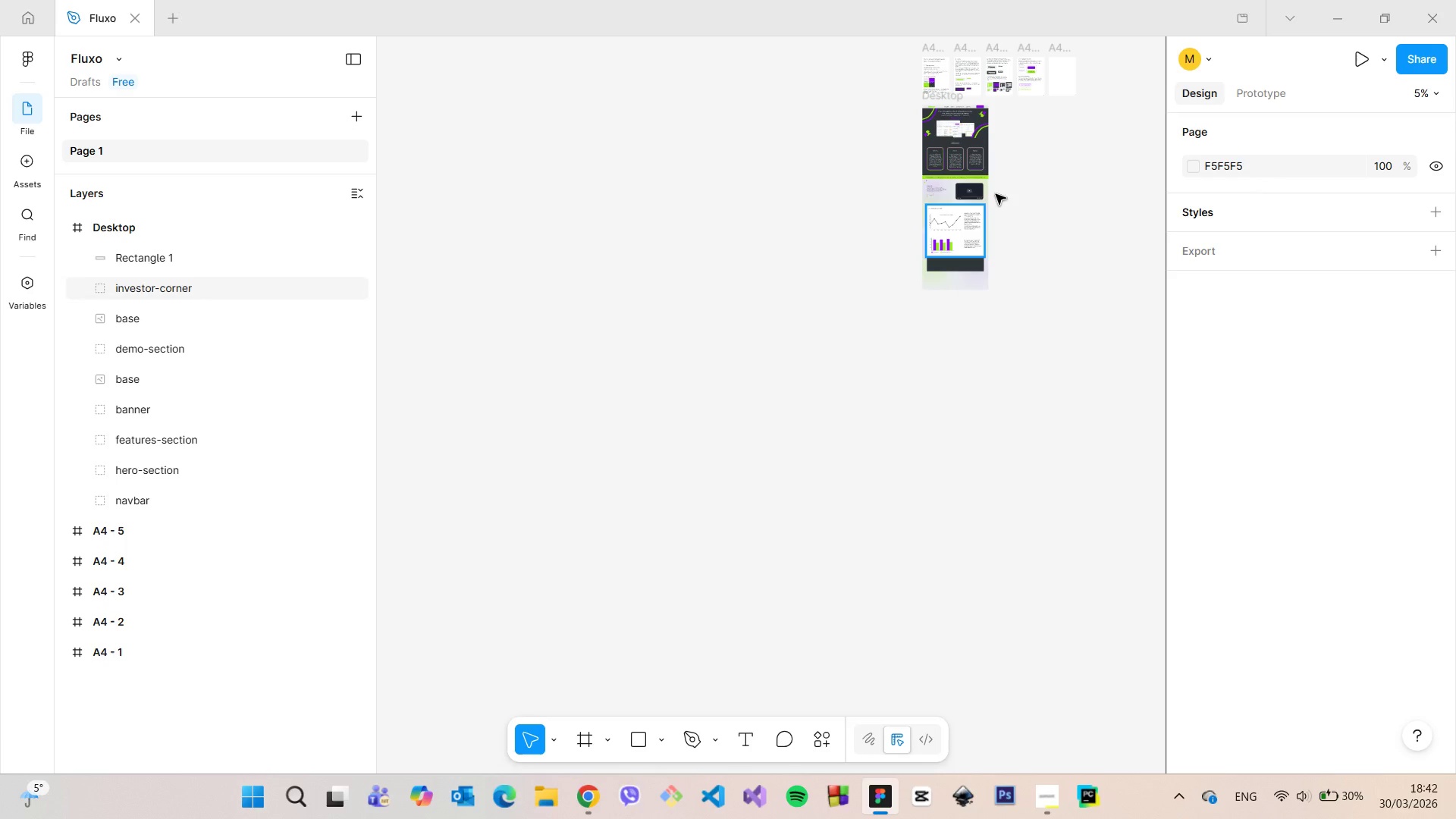 
scroll: coordinate [945, 484], scroll_direction: up, amount: 11.0
 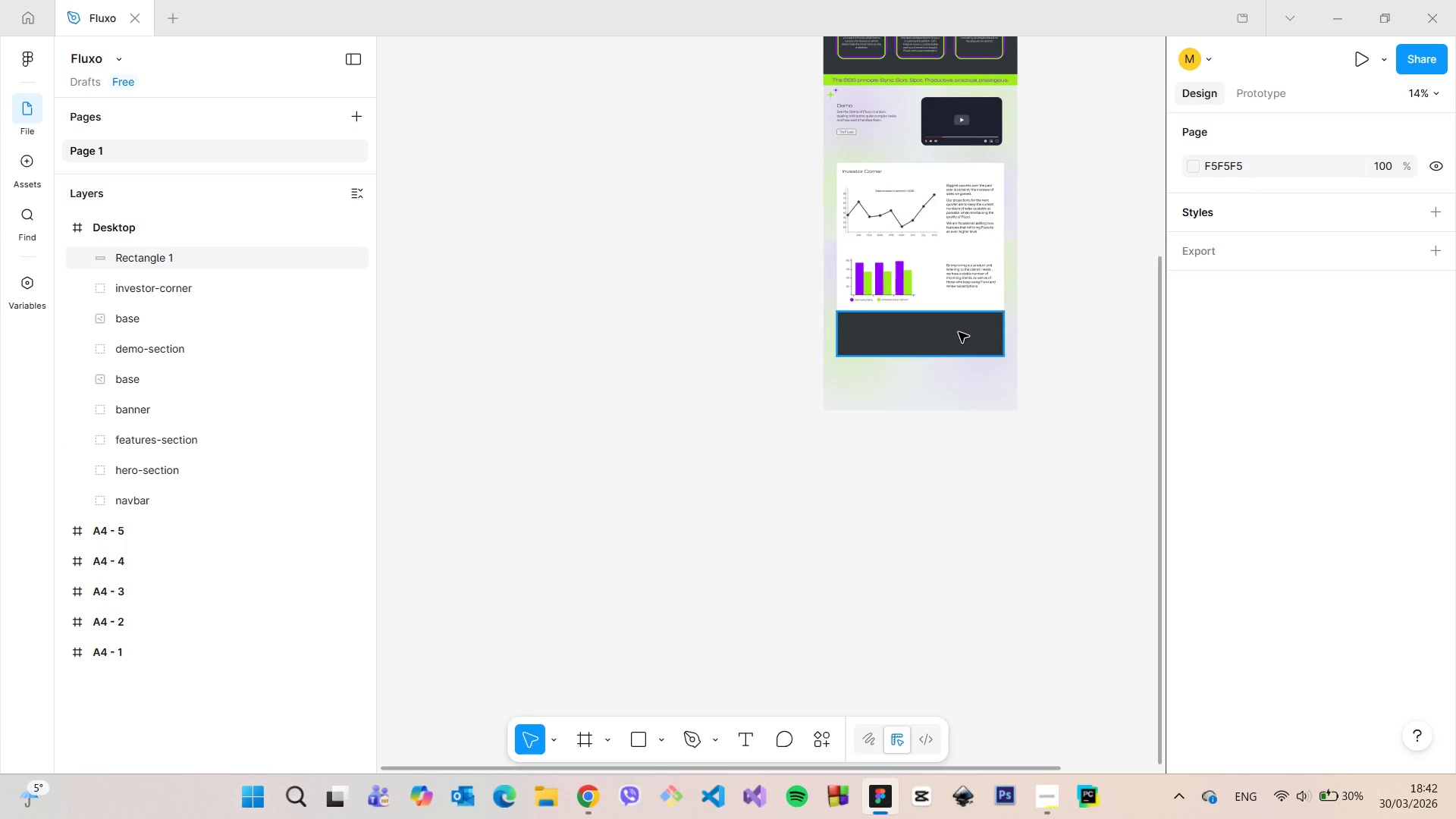 
left_click([959, 362])
 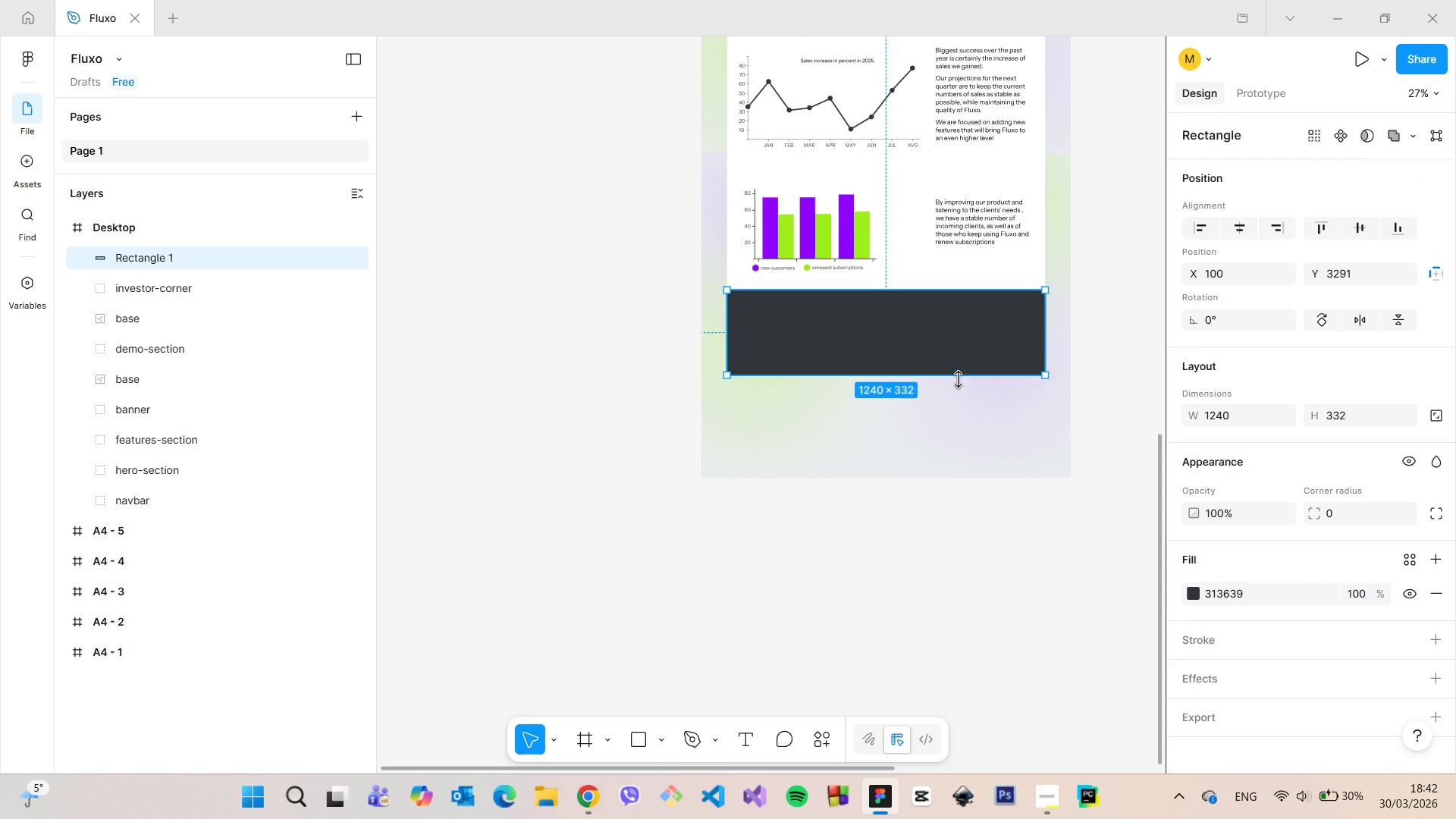 
scroll: coordinate [962, 366], scroll_direction: up, amount: 7.0
 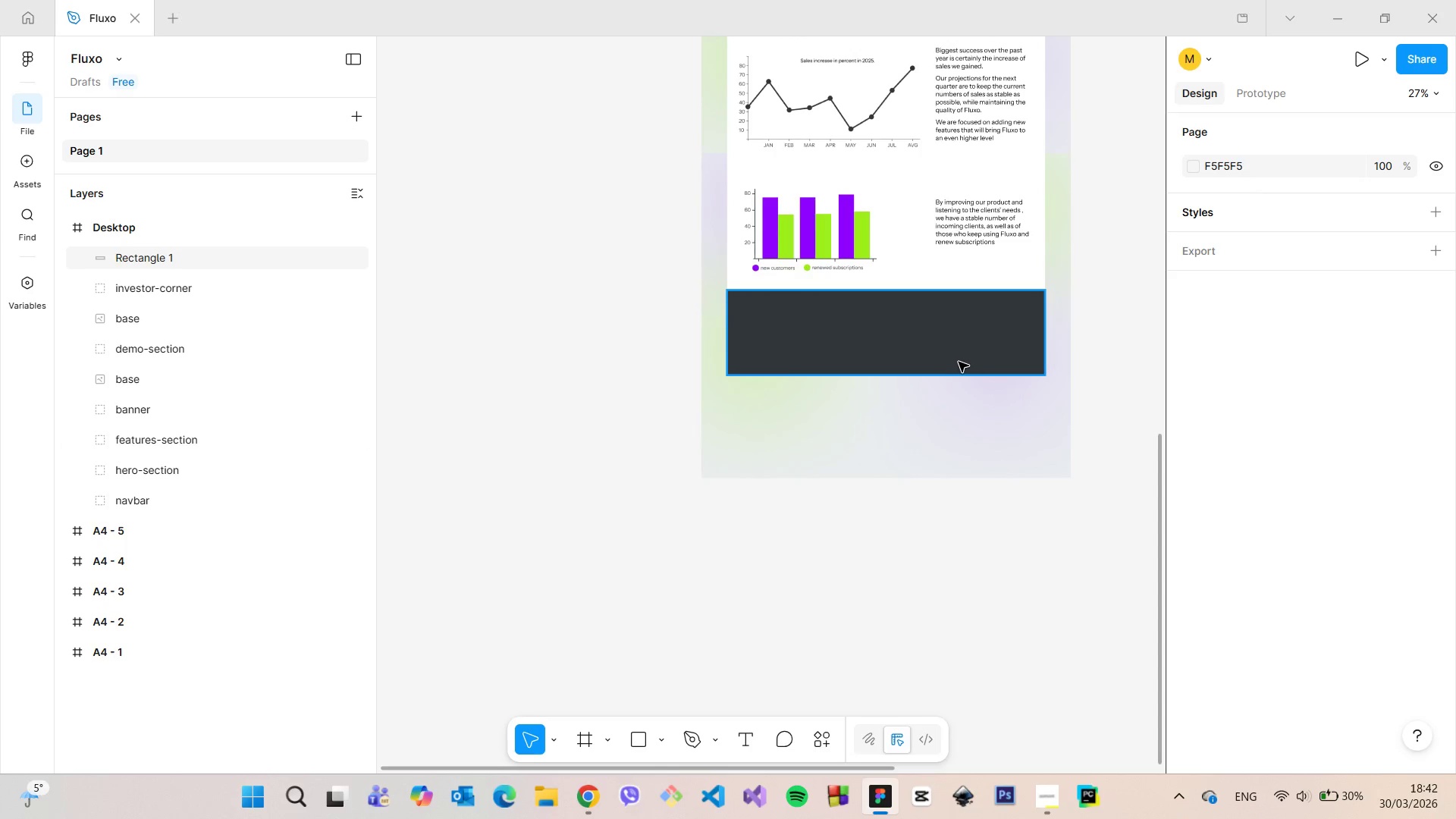 
left_click_drag(start_coordinate=[958, 379], to_coordinate=[955, 400])
 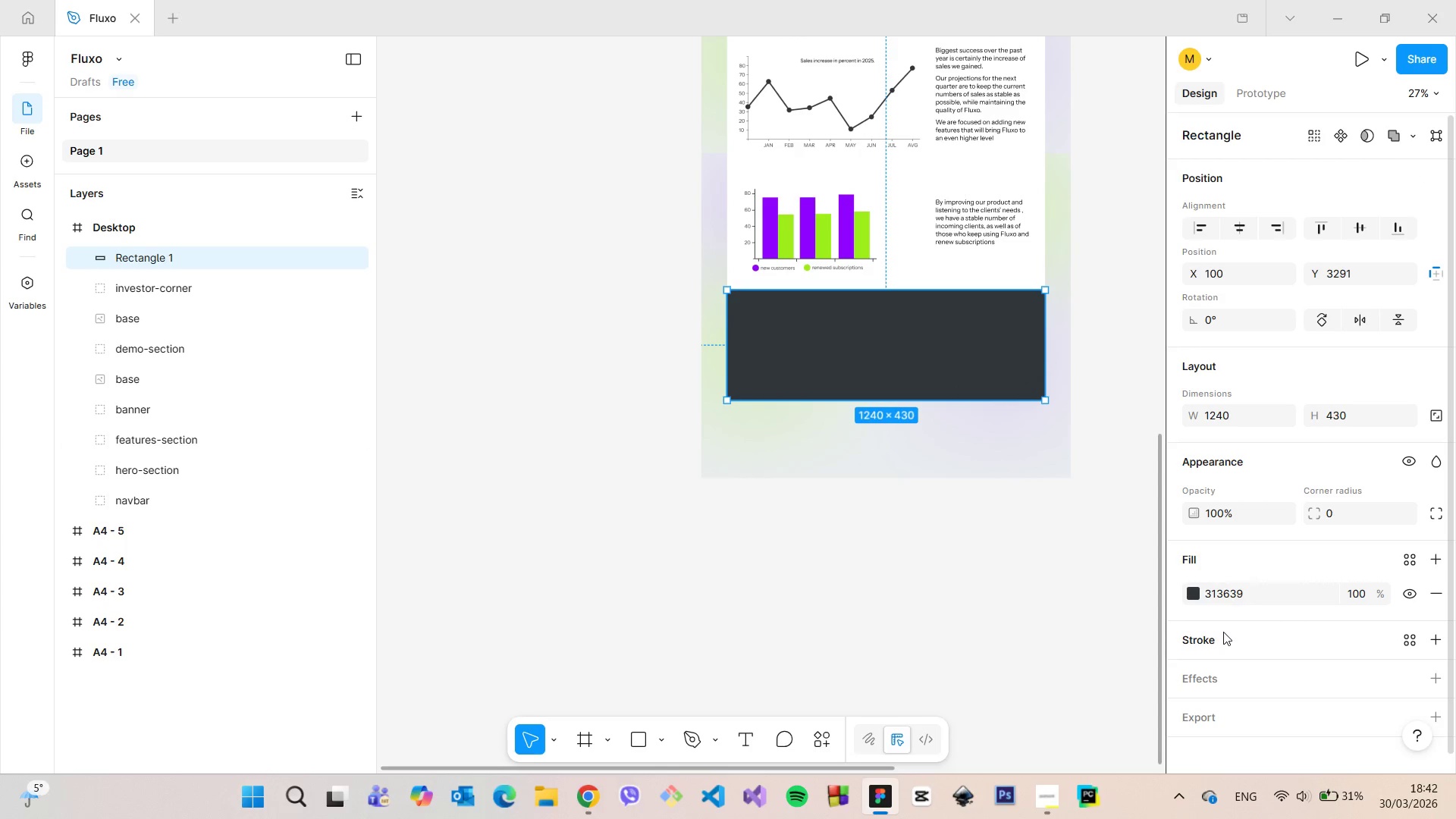 
left_click([1223, 632])
 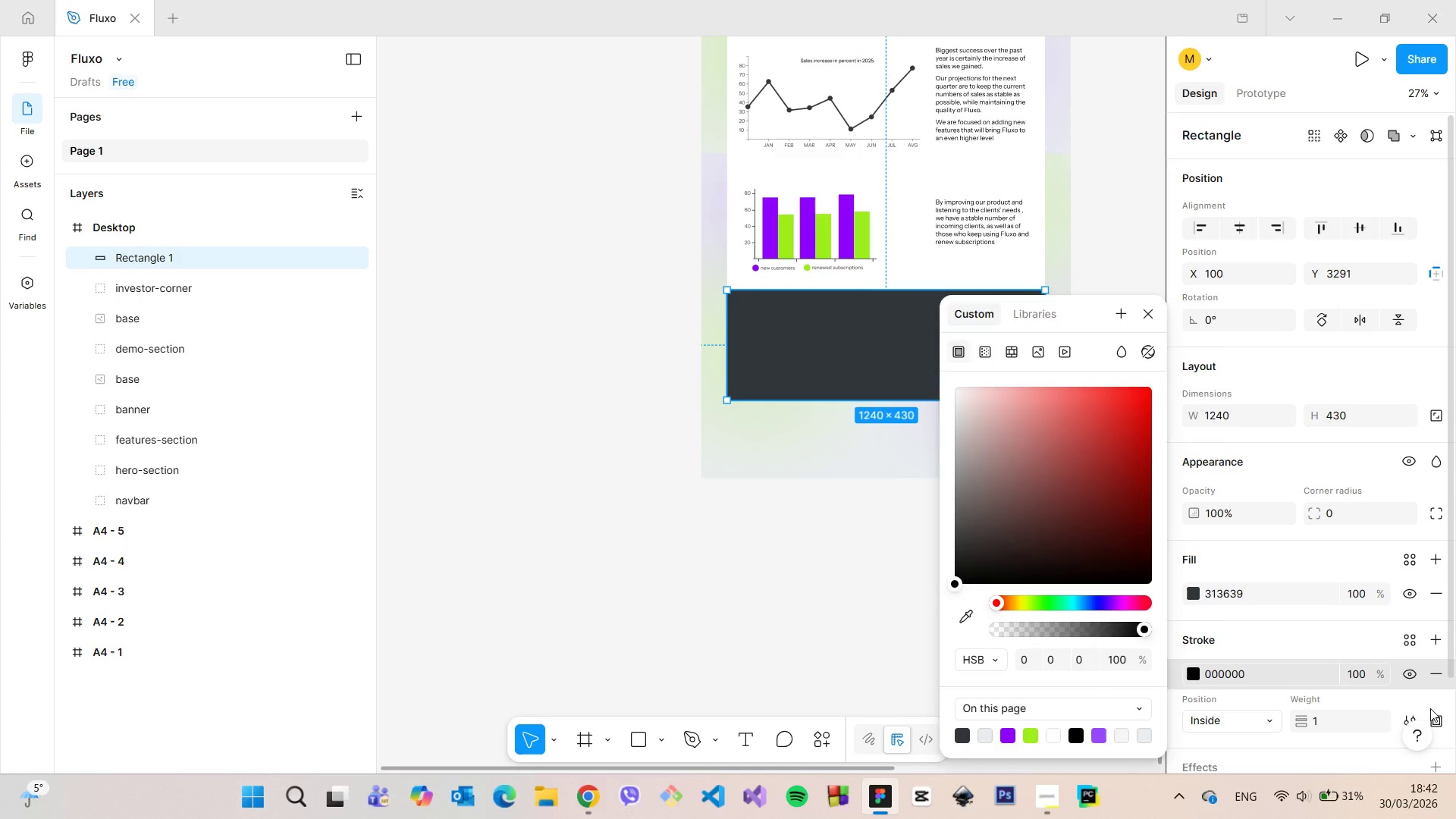 
double_click([1438, 713])
 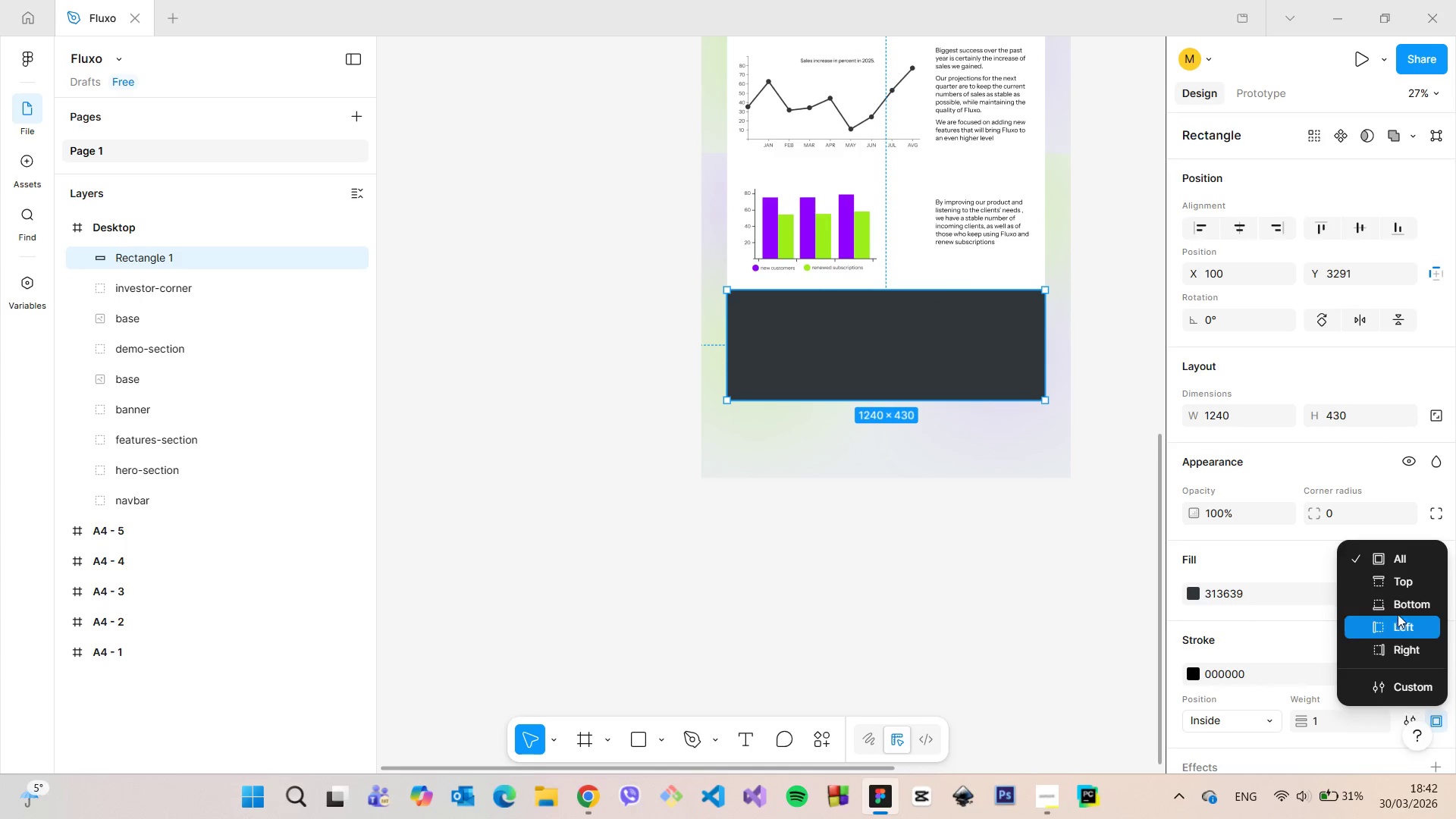 
left_click([1398, 604])
 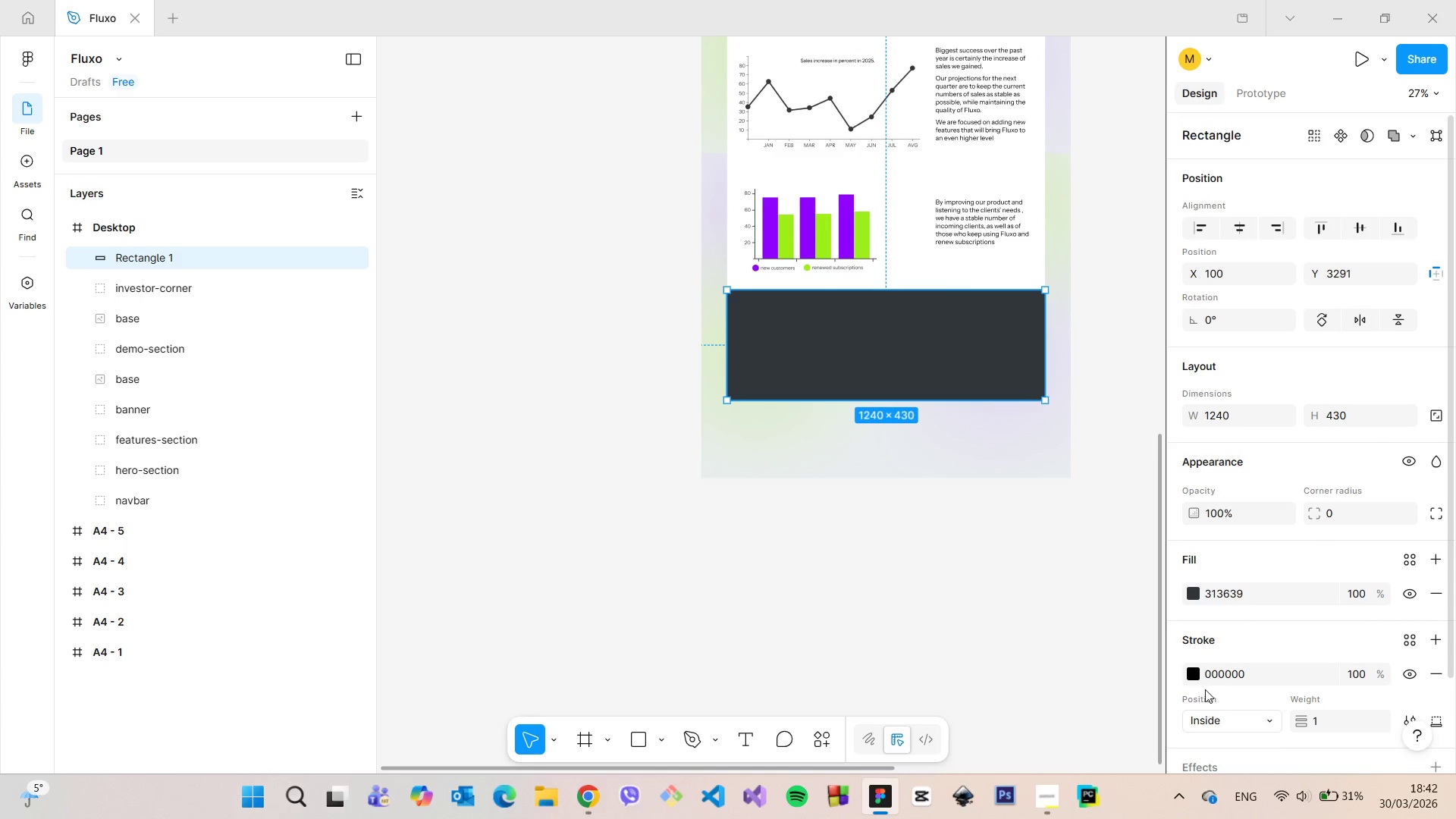 
left_click([1192, 675])
 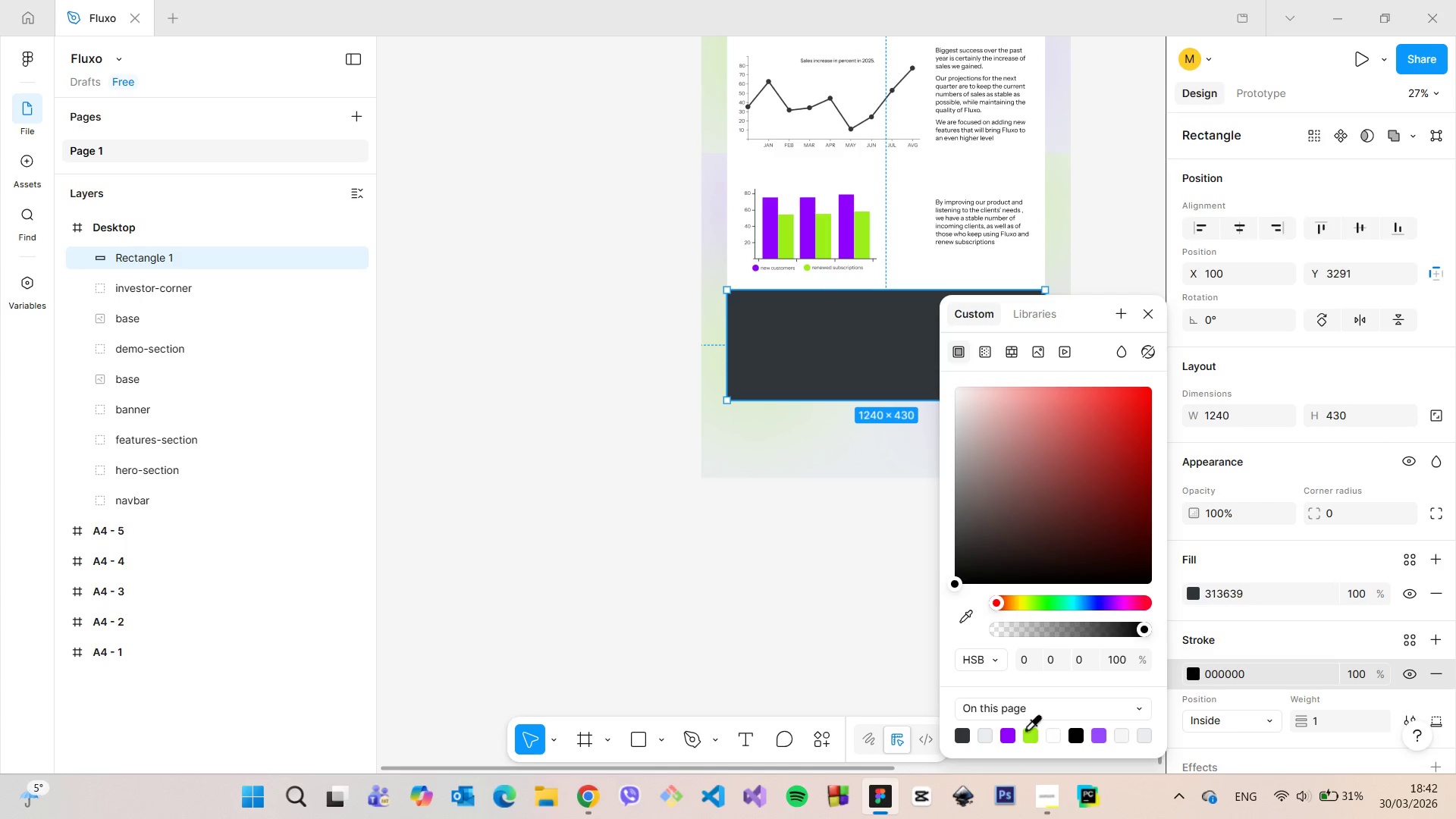 
left_click([1025, 729])
 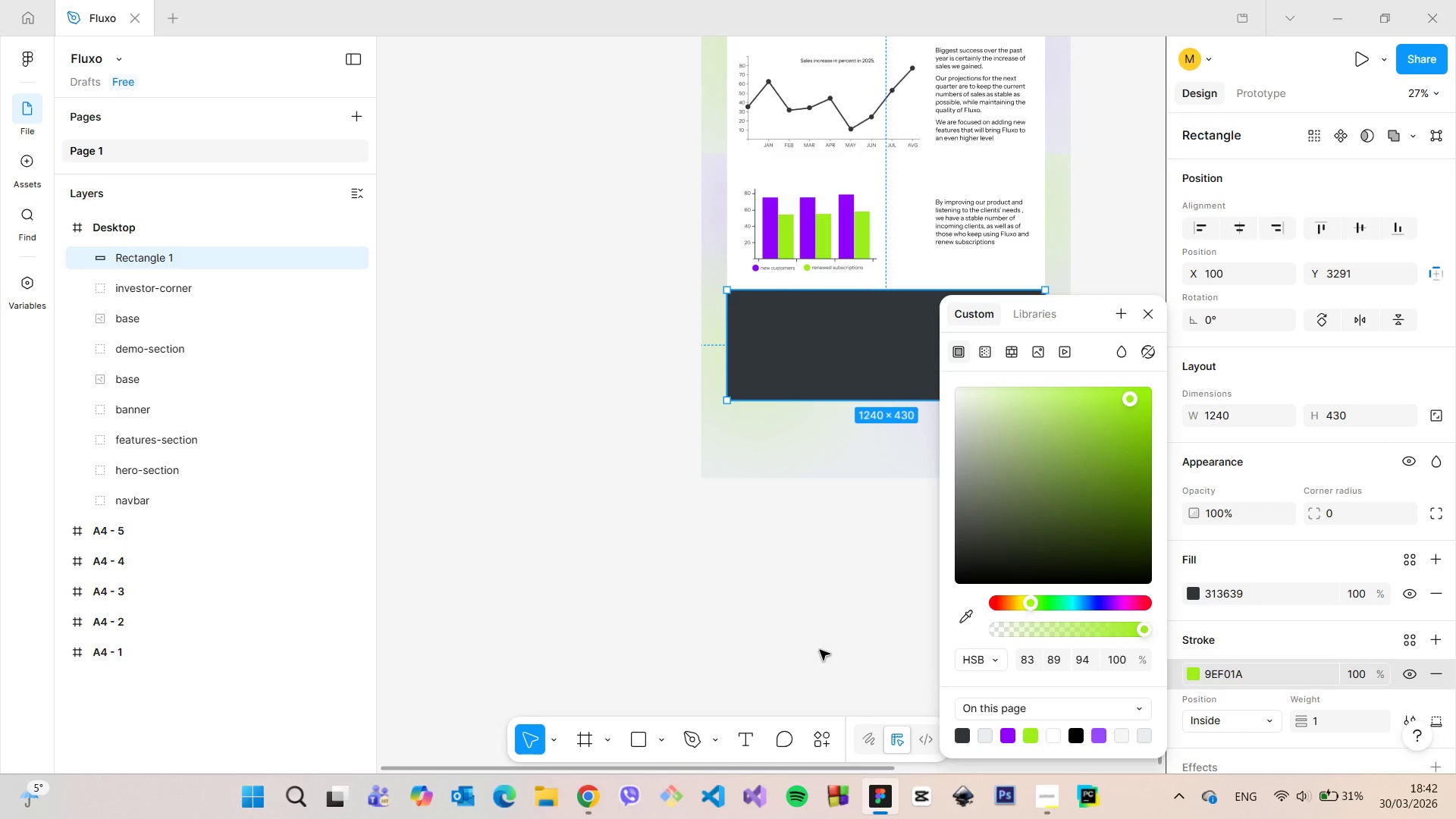 
left_click([820, 650])
 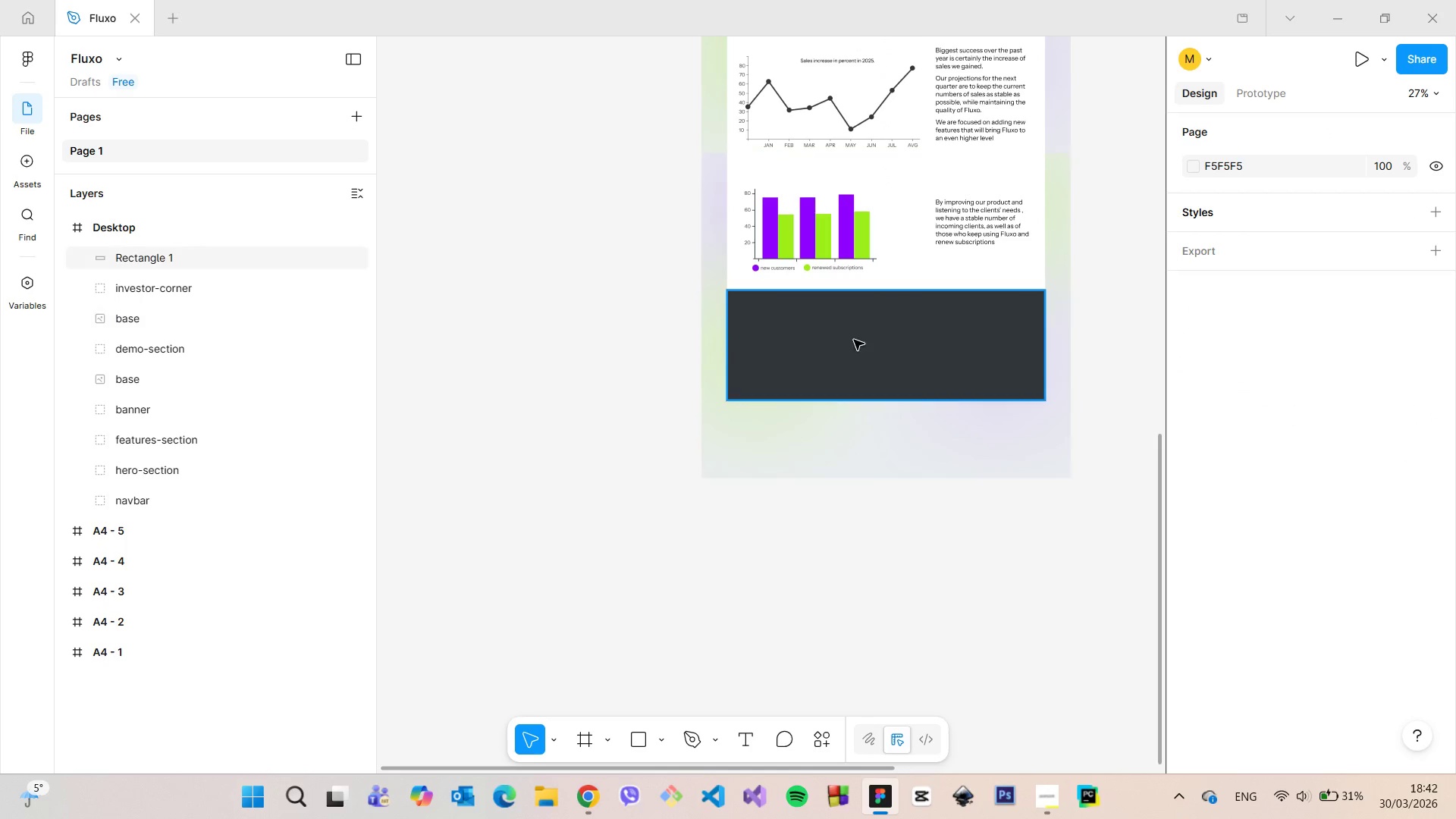 
scroll: coordinate [857, 335], scroll_direction: up, amount: 3.0
 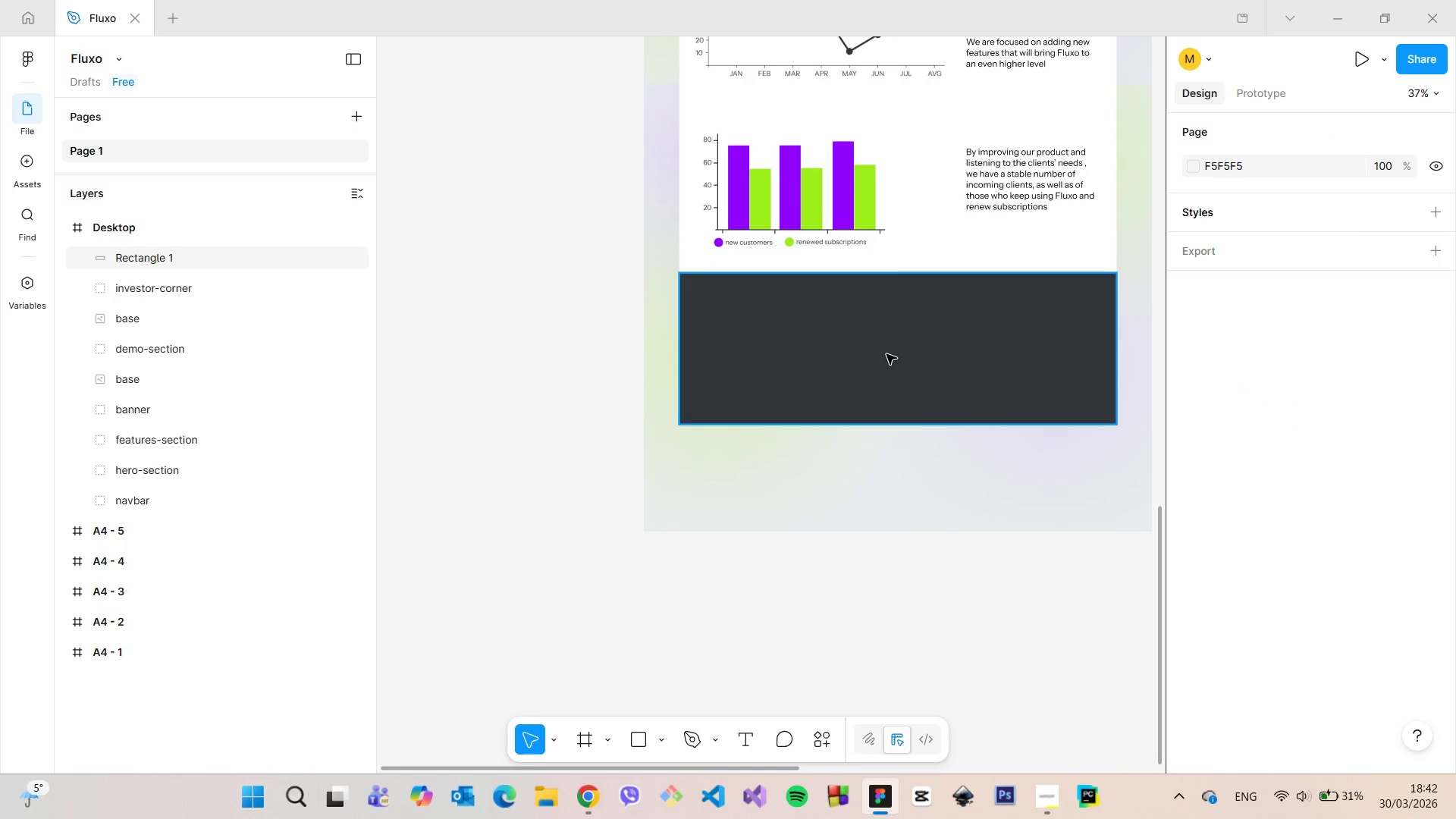 
left_click([886, 354])
 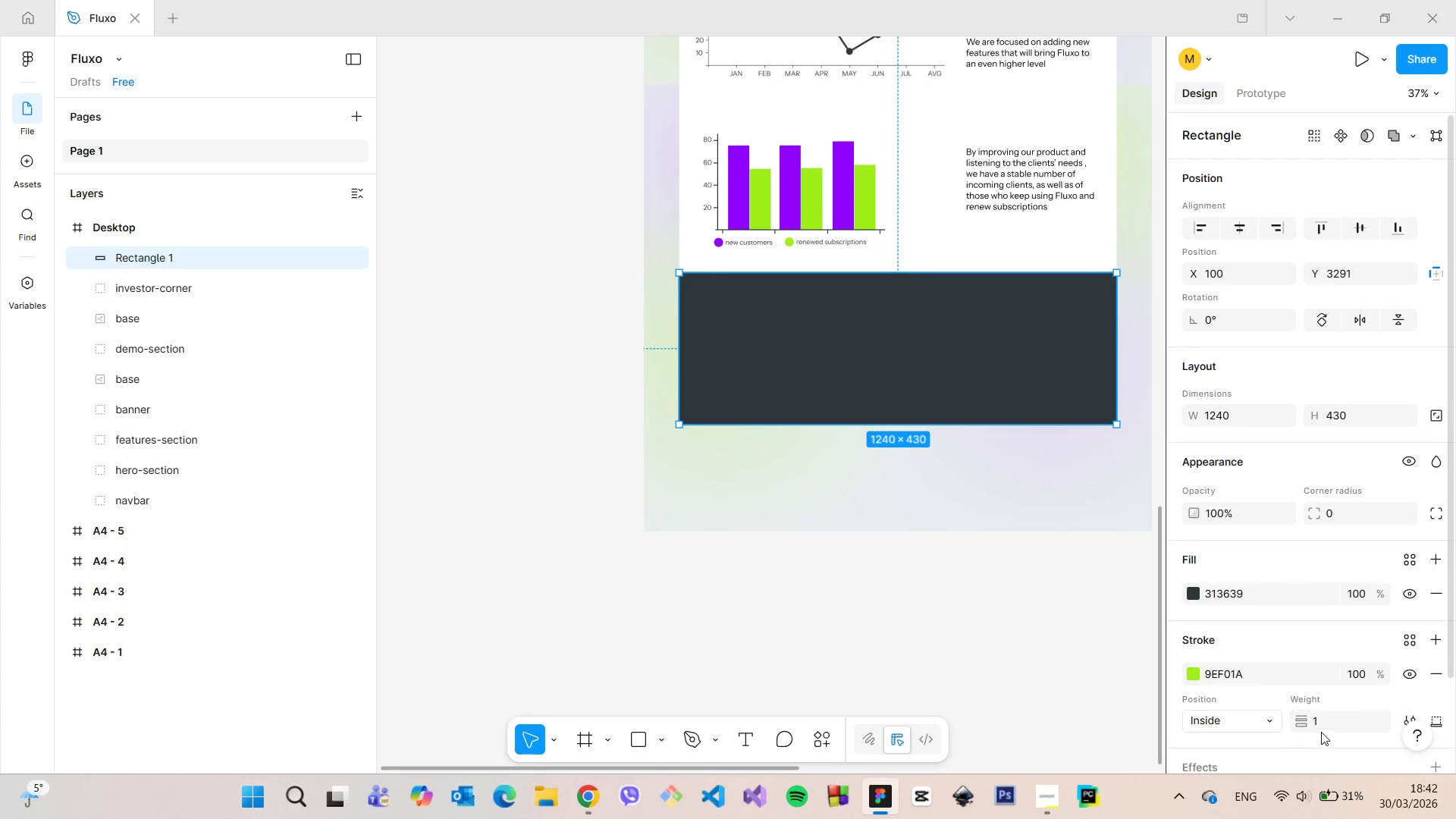 
left_click([1320, 726])
 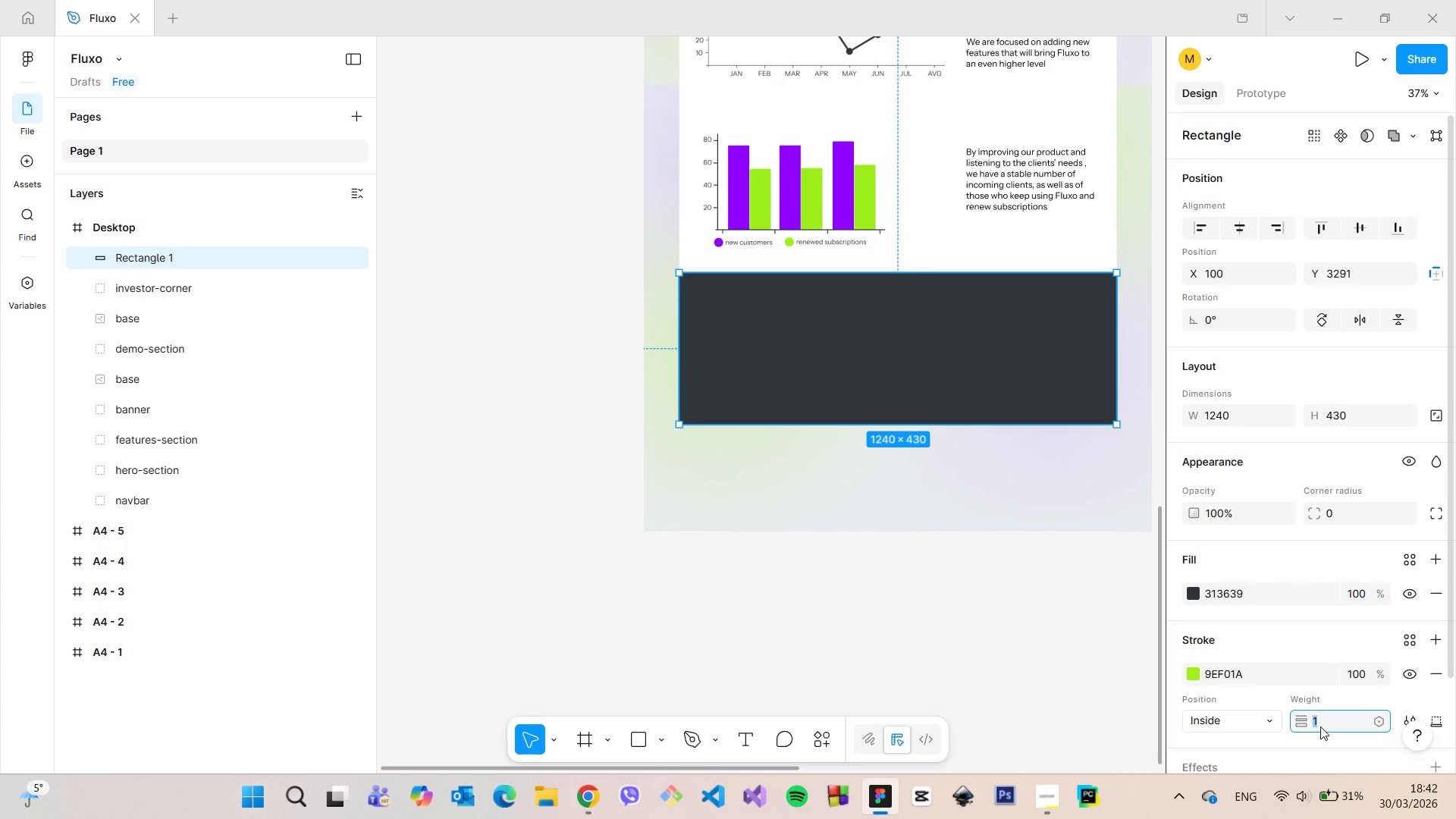 
type(10)
 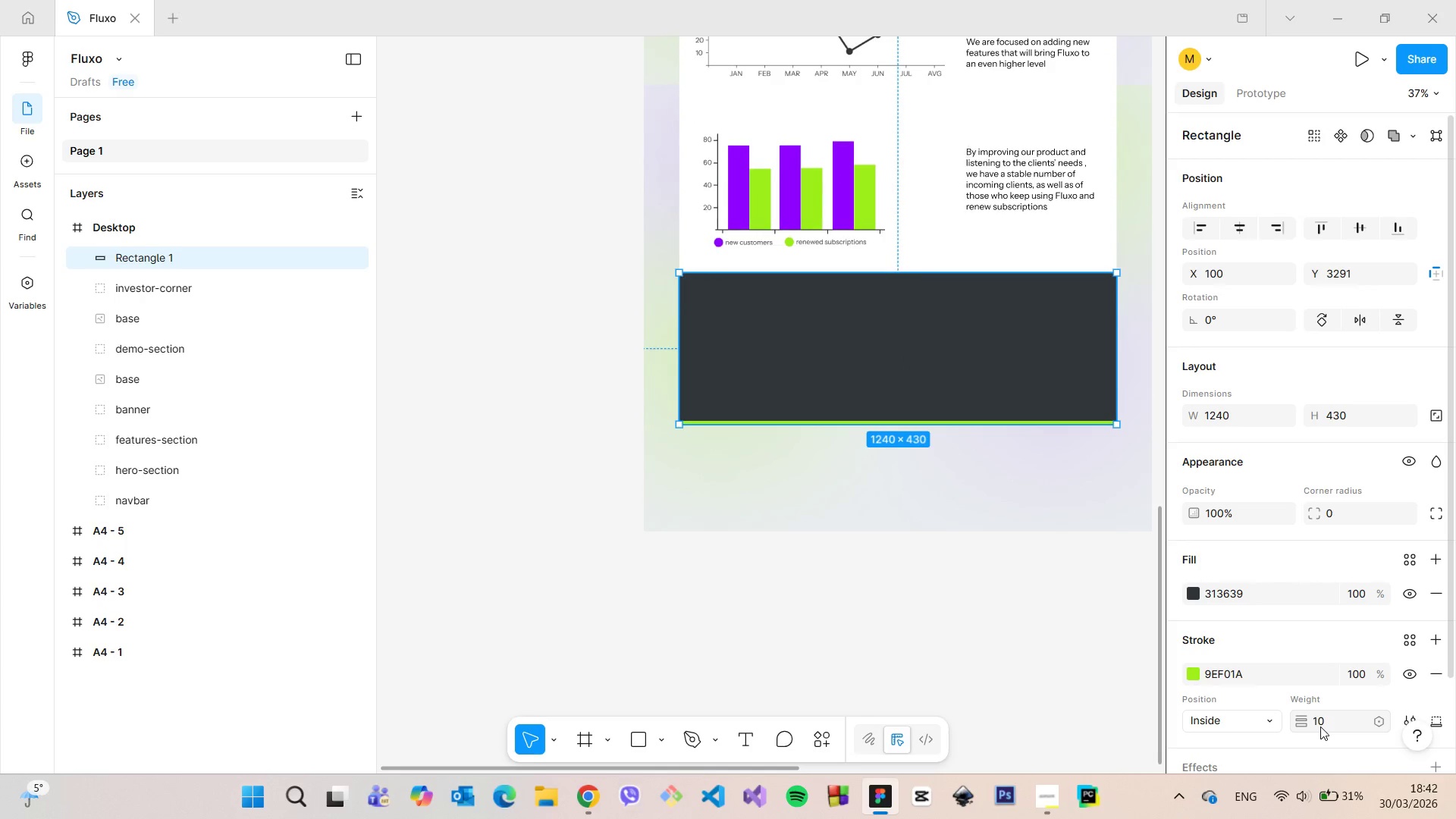 
key(Enter)
 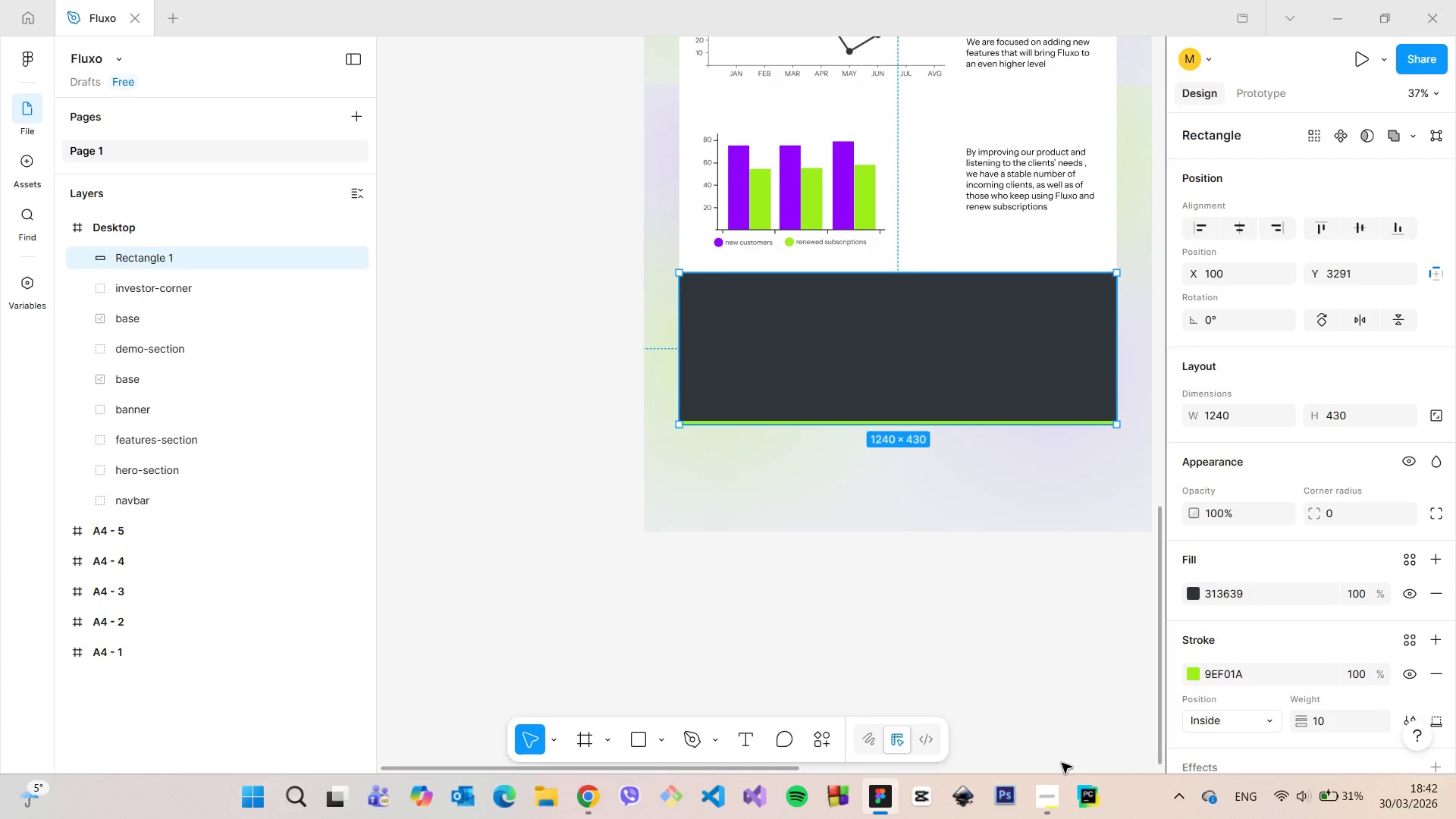 
left_click([1028, 611])
 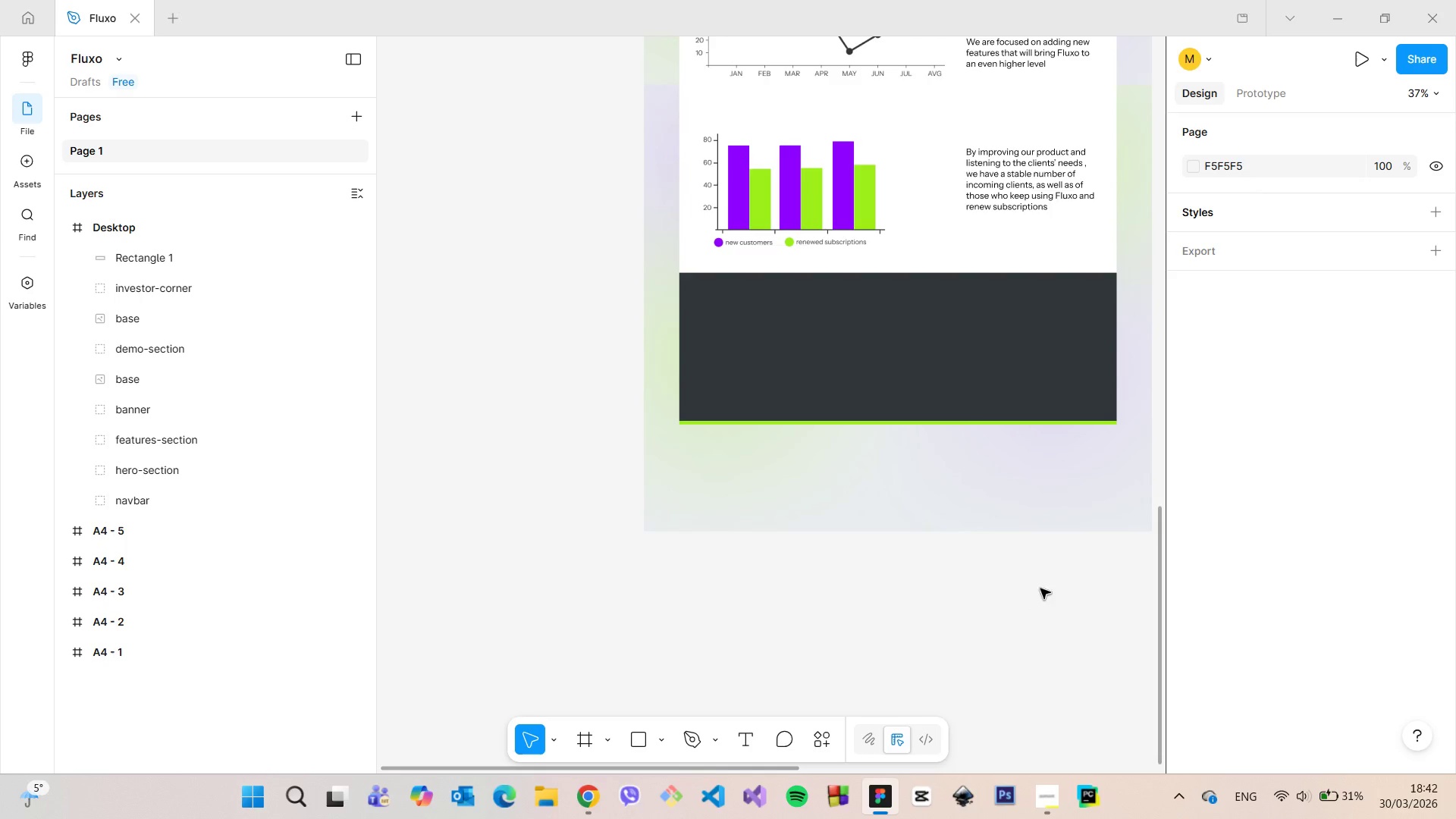 
scroll: coordinate [1141, 362], scroll_direction: up, amount: 12.0
 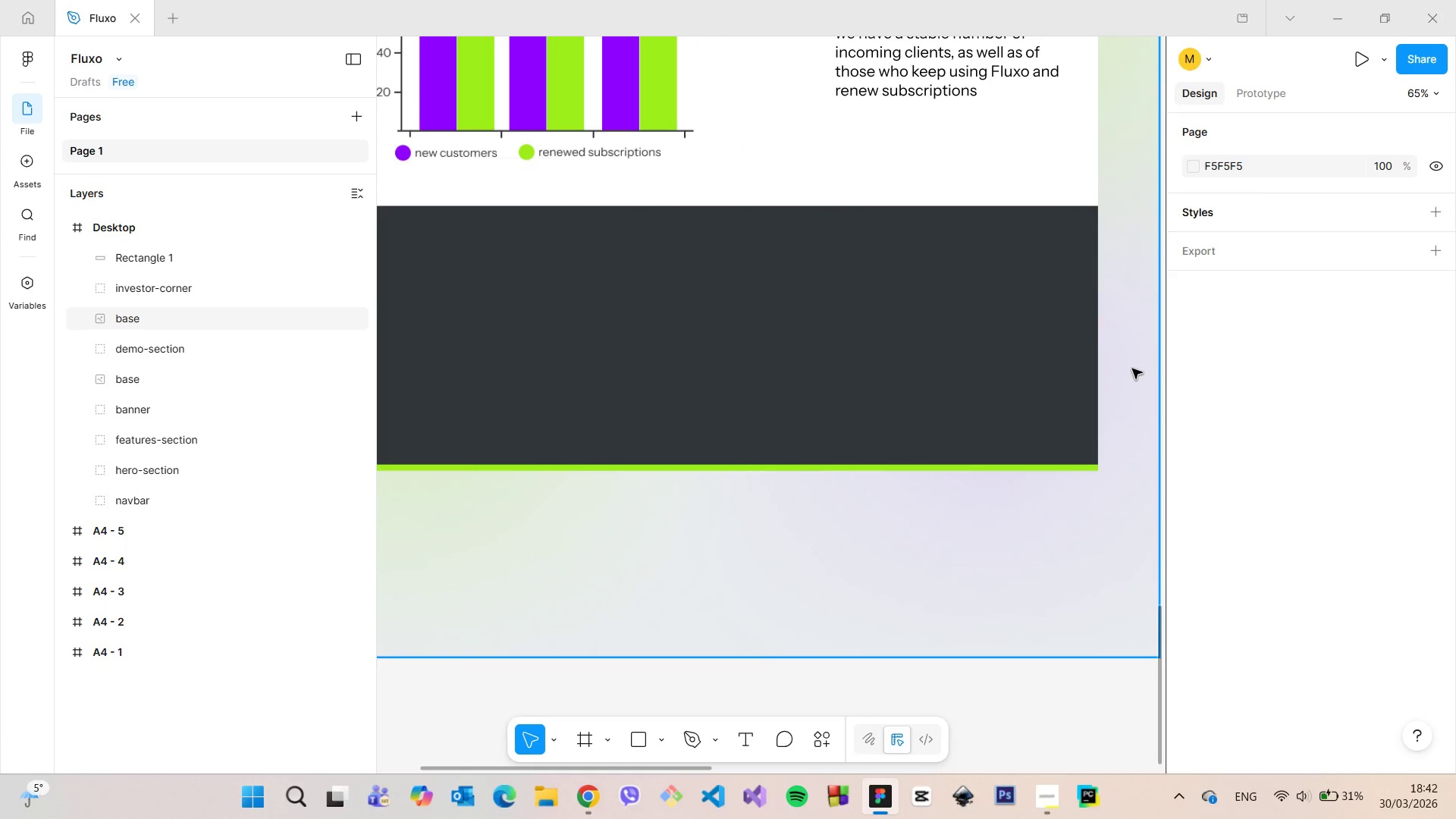 
left_click([1016, 372])
 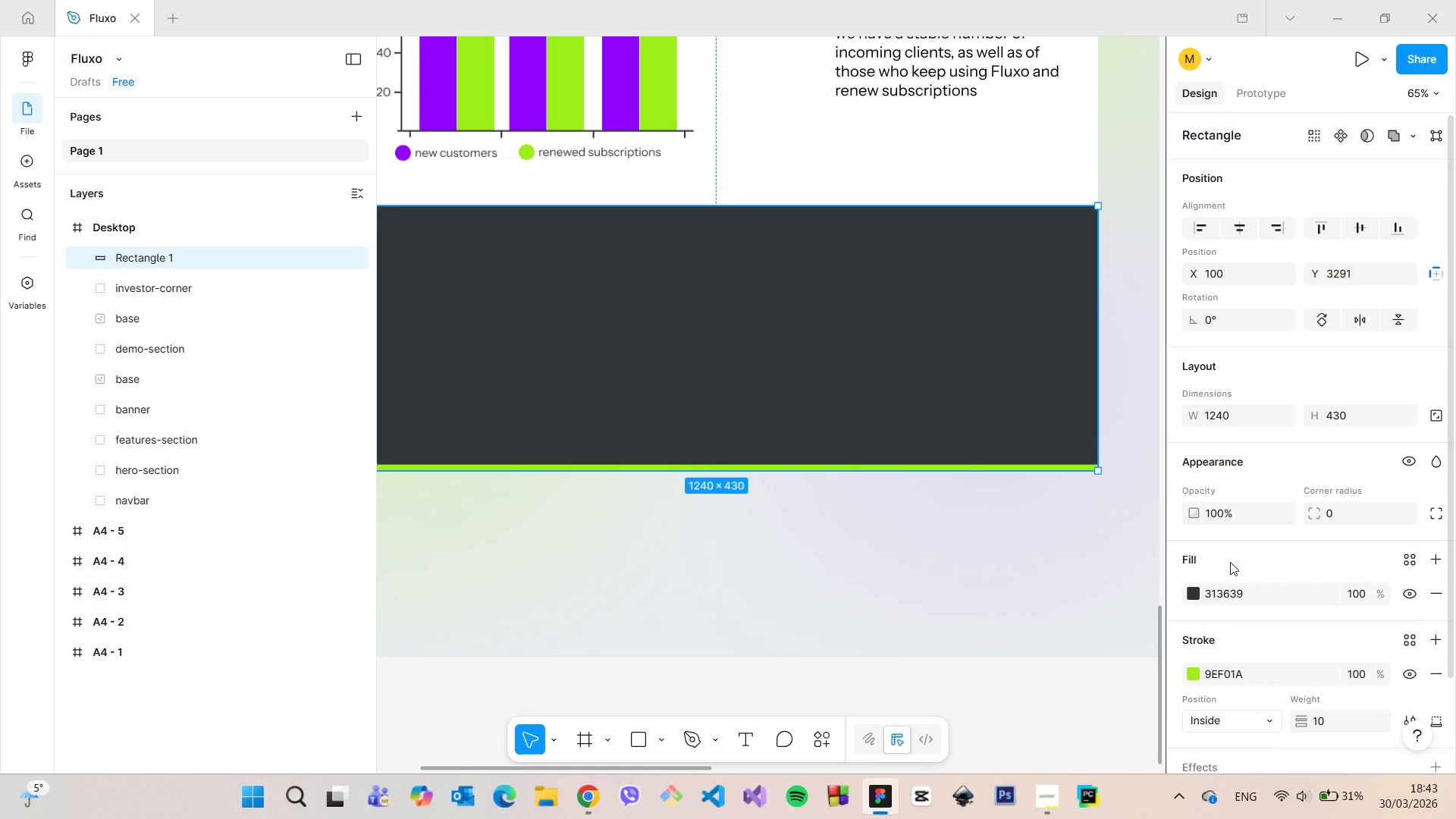 
scroll: coordinate [1240, 570], scroll_direction: down, amount: 3.0
 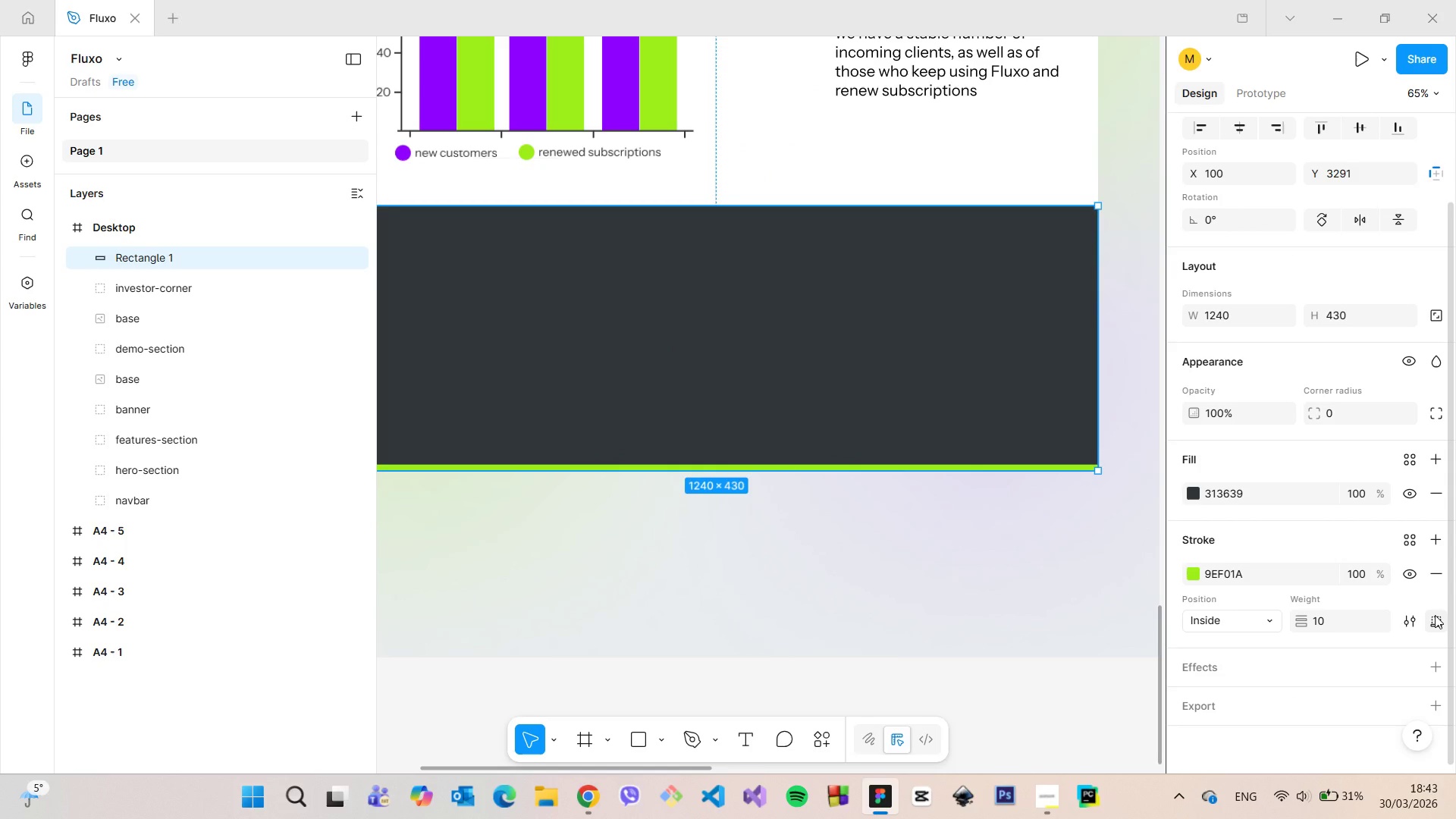 
left_click([1435, 615])
 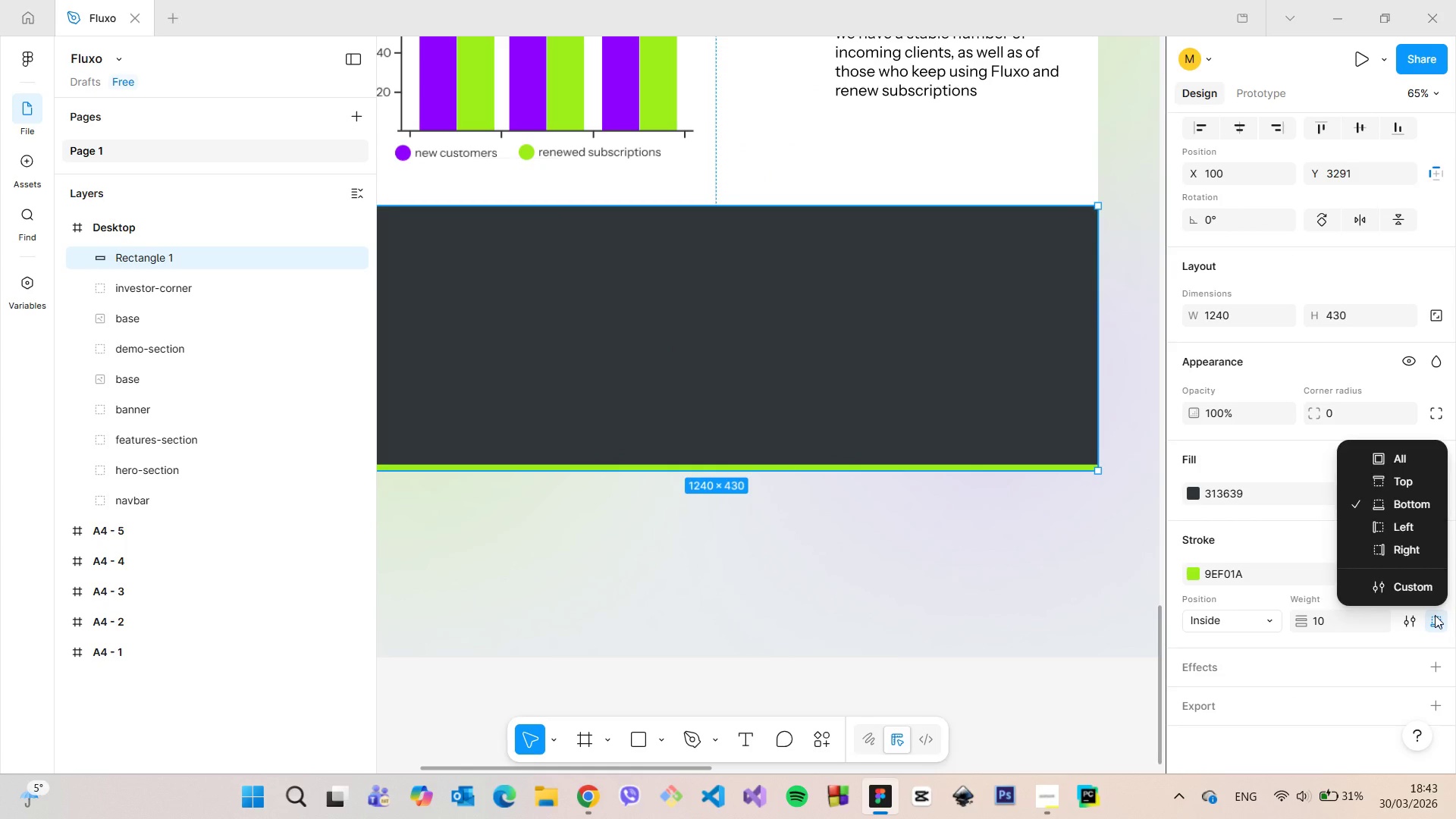 
left_click([1435, 615])
 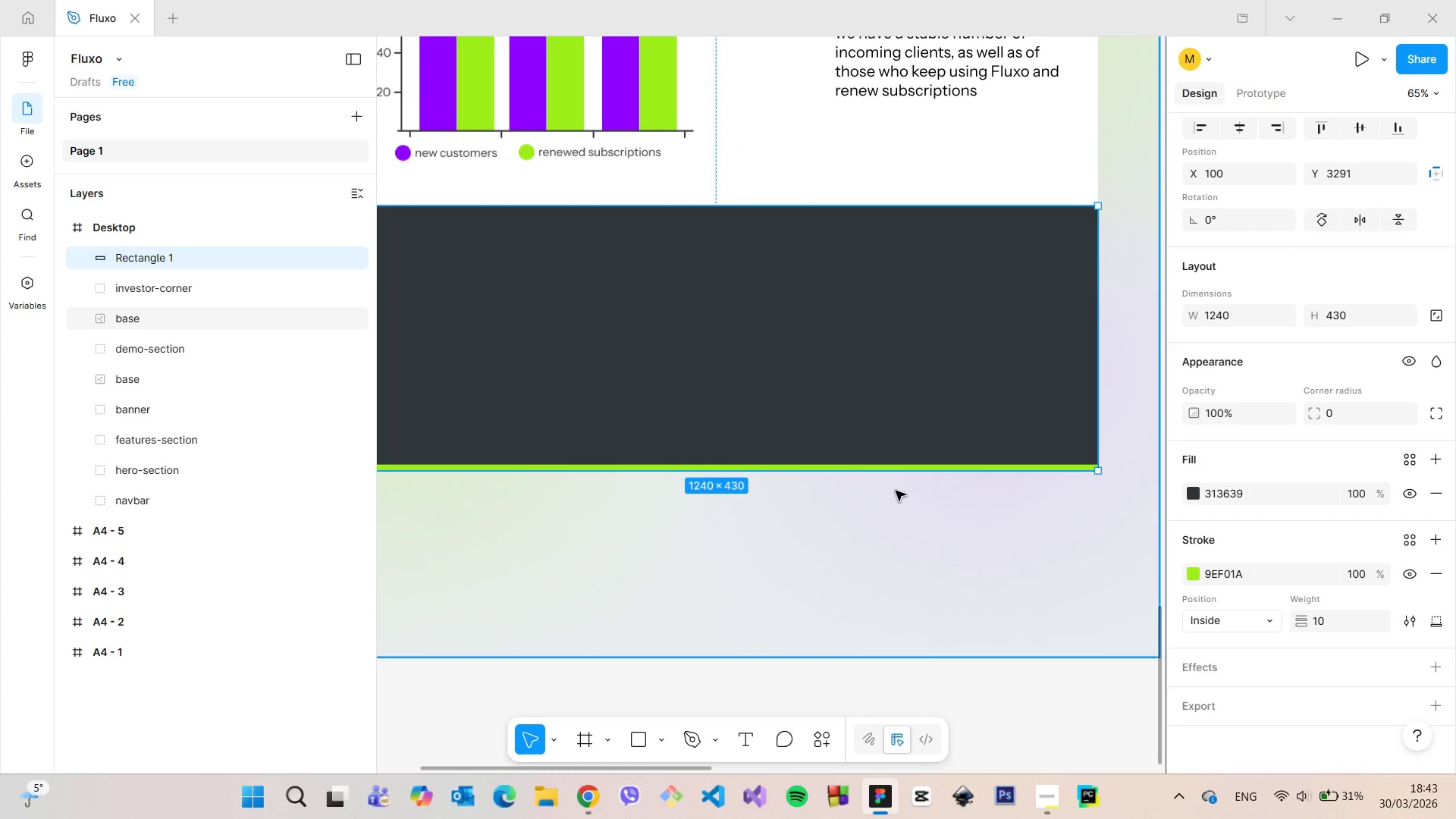 
scroll: coordinate [891, 490], scroll_direction: down, amount: 7.0
 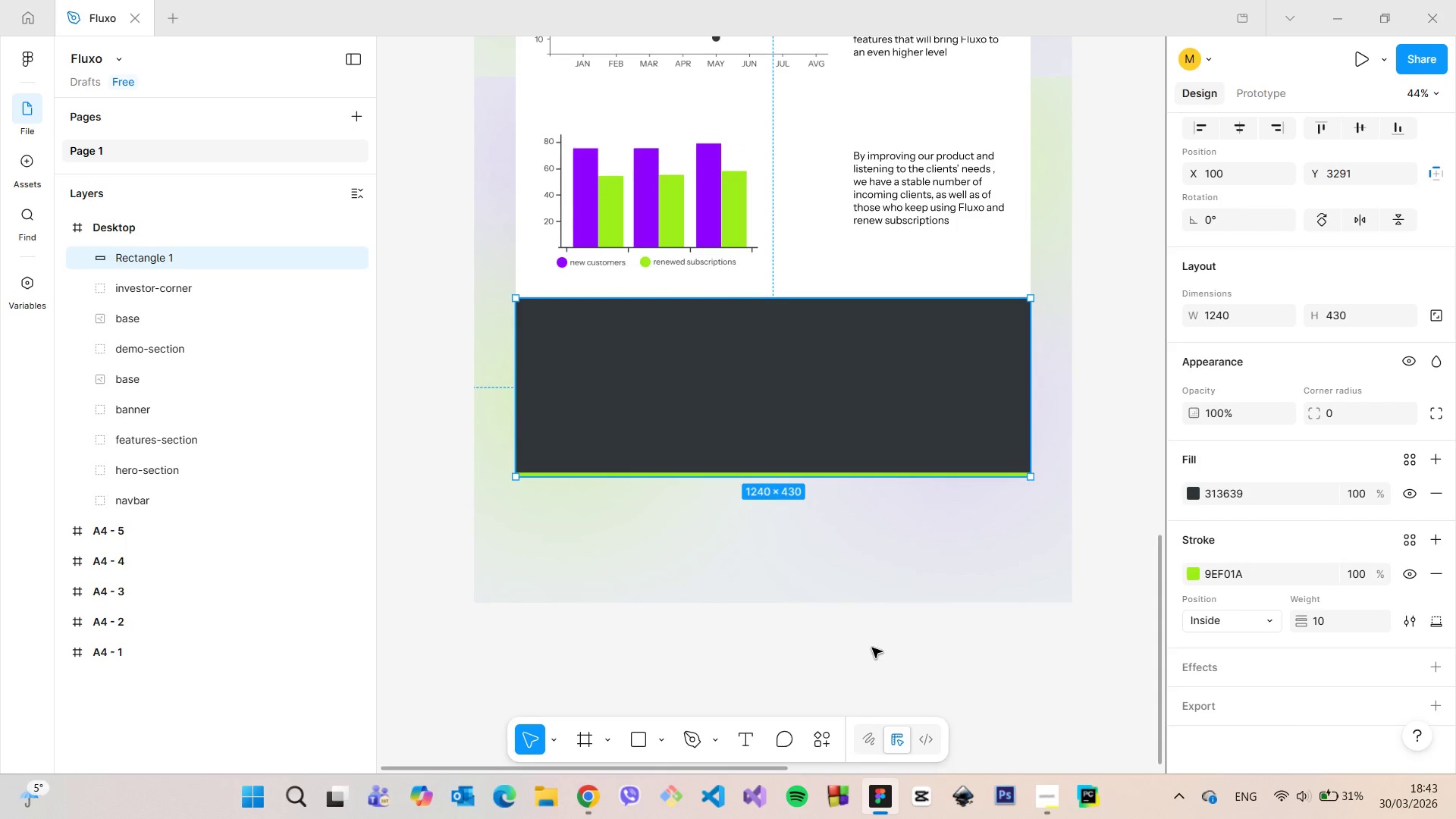 
left_click([872, 648])
 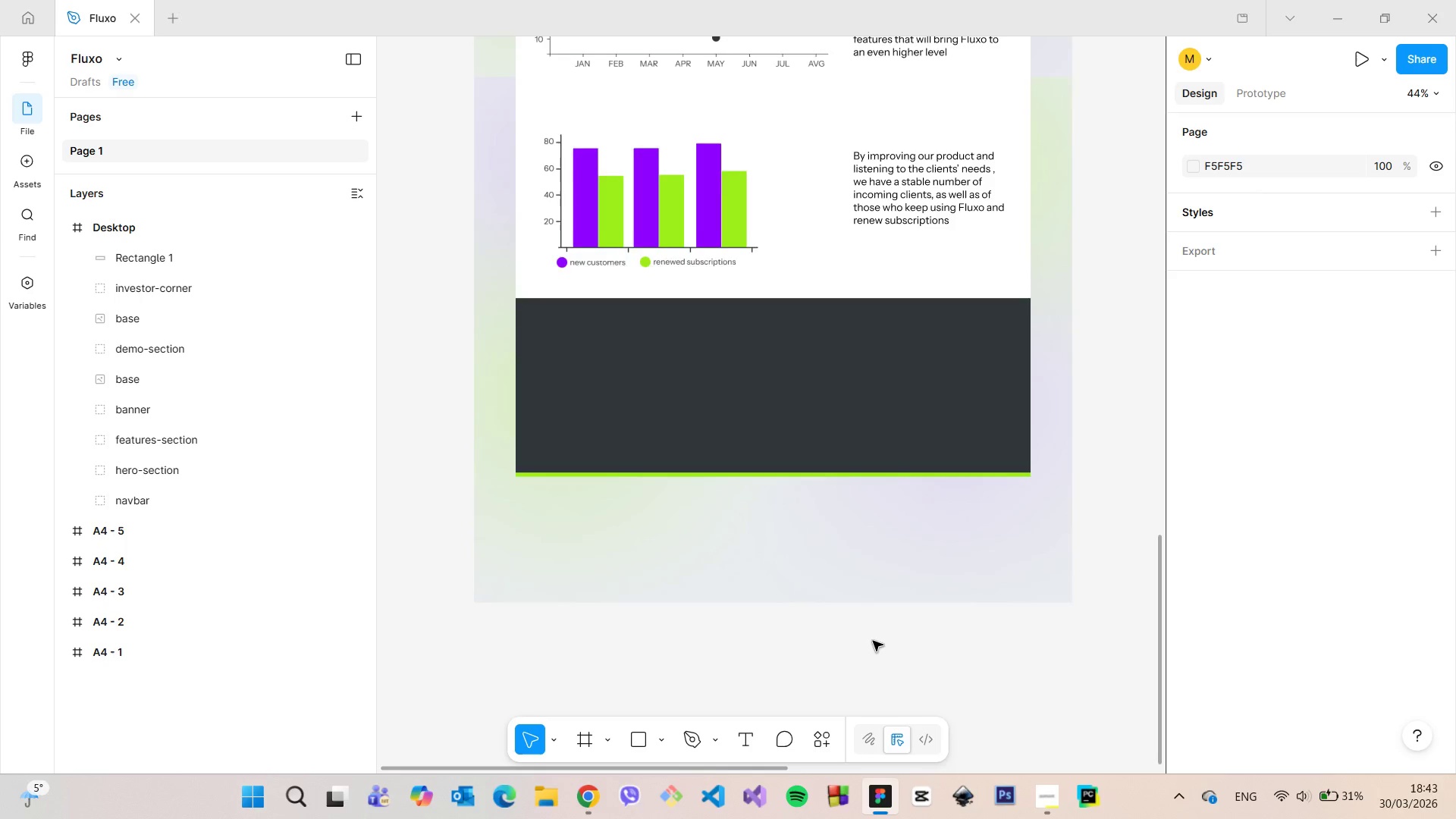 
scroll: coordinate [873, 637], scroll_direction: down, amount: 4.0
 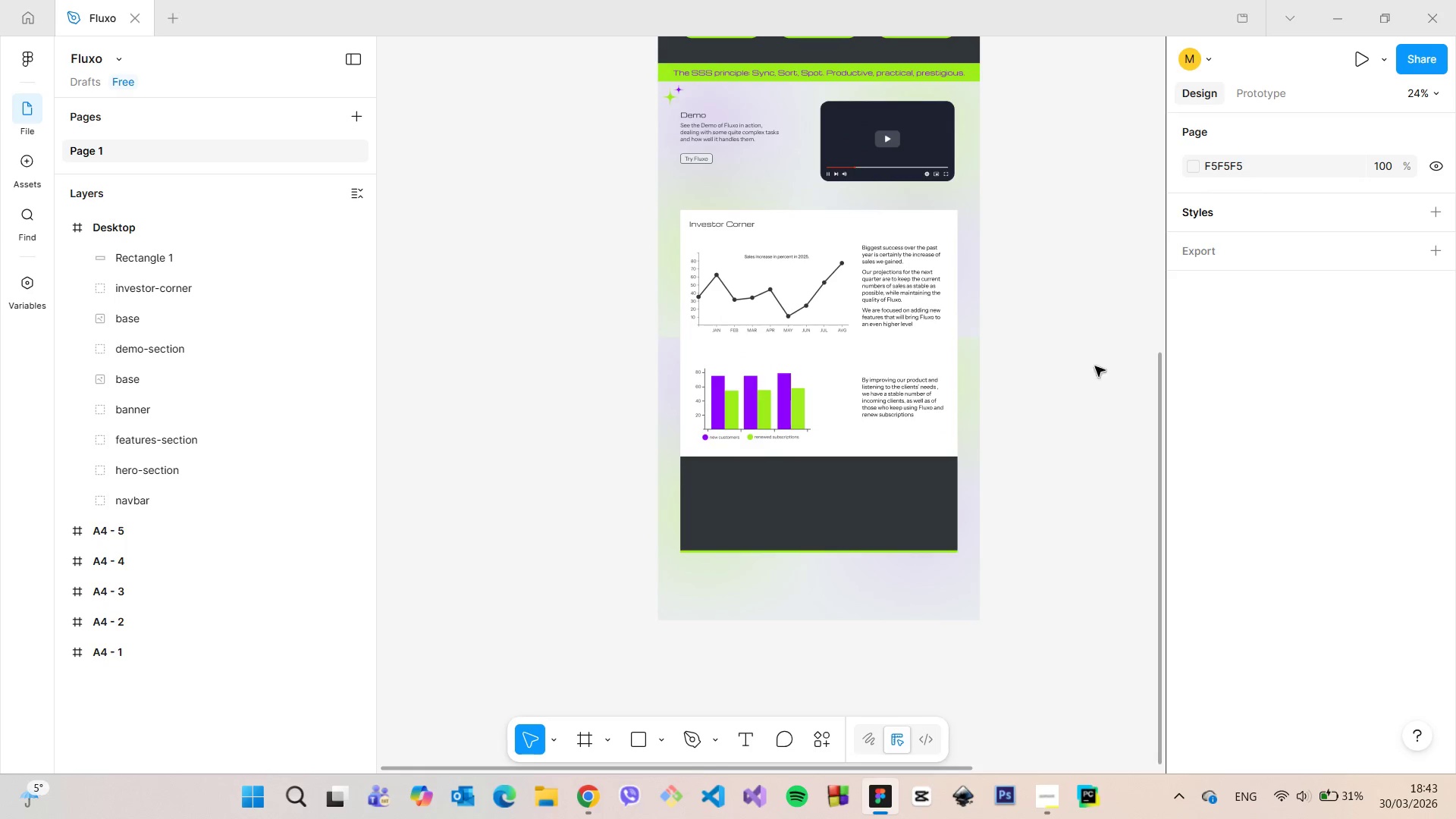 
left_click_drag(start_coordinate=[1156, 400], to_coordinate=[1080, 118])
 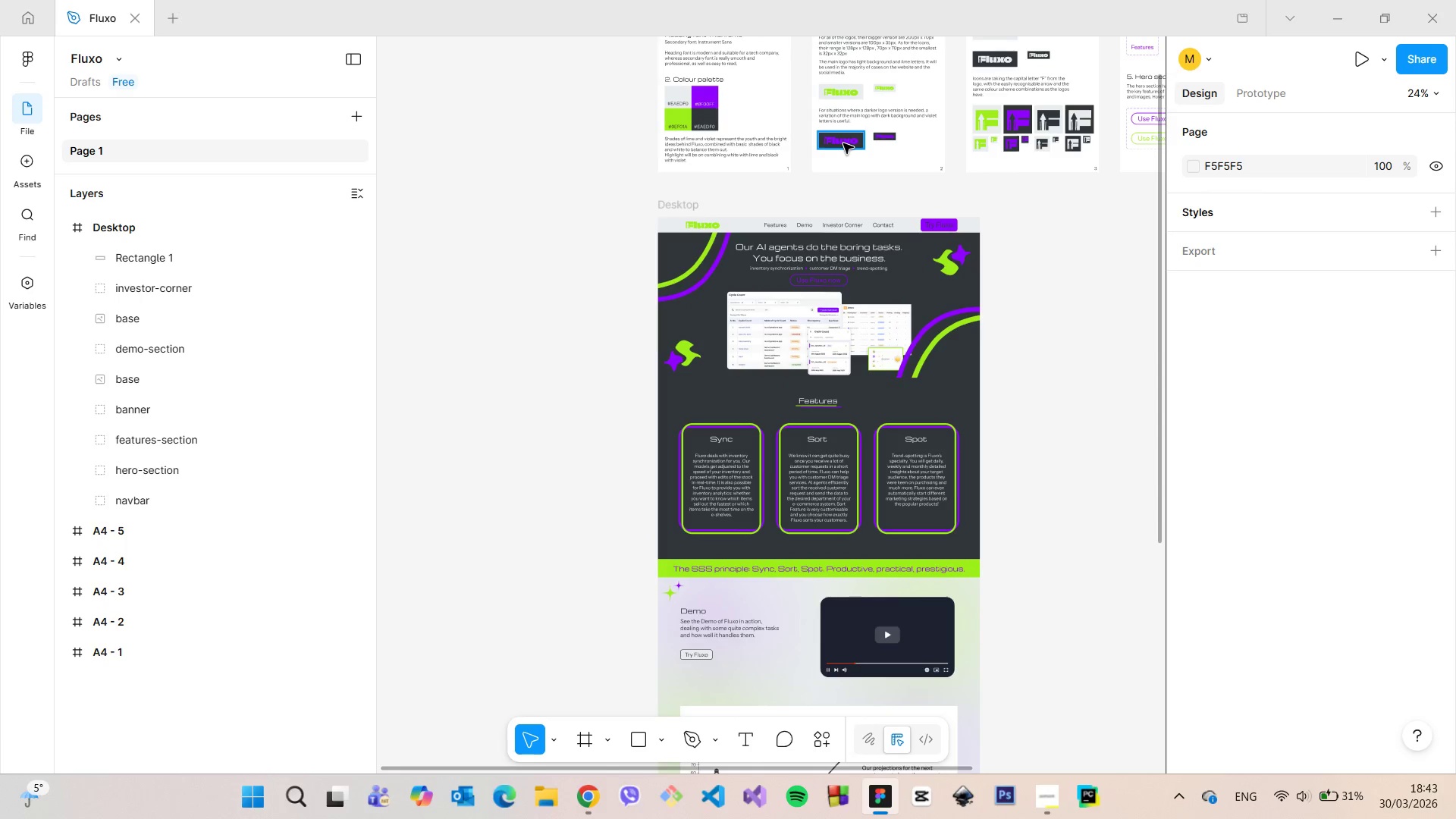 
left_click([843, 143])
 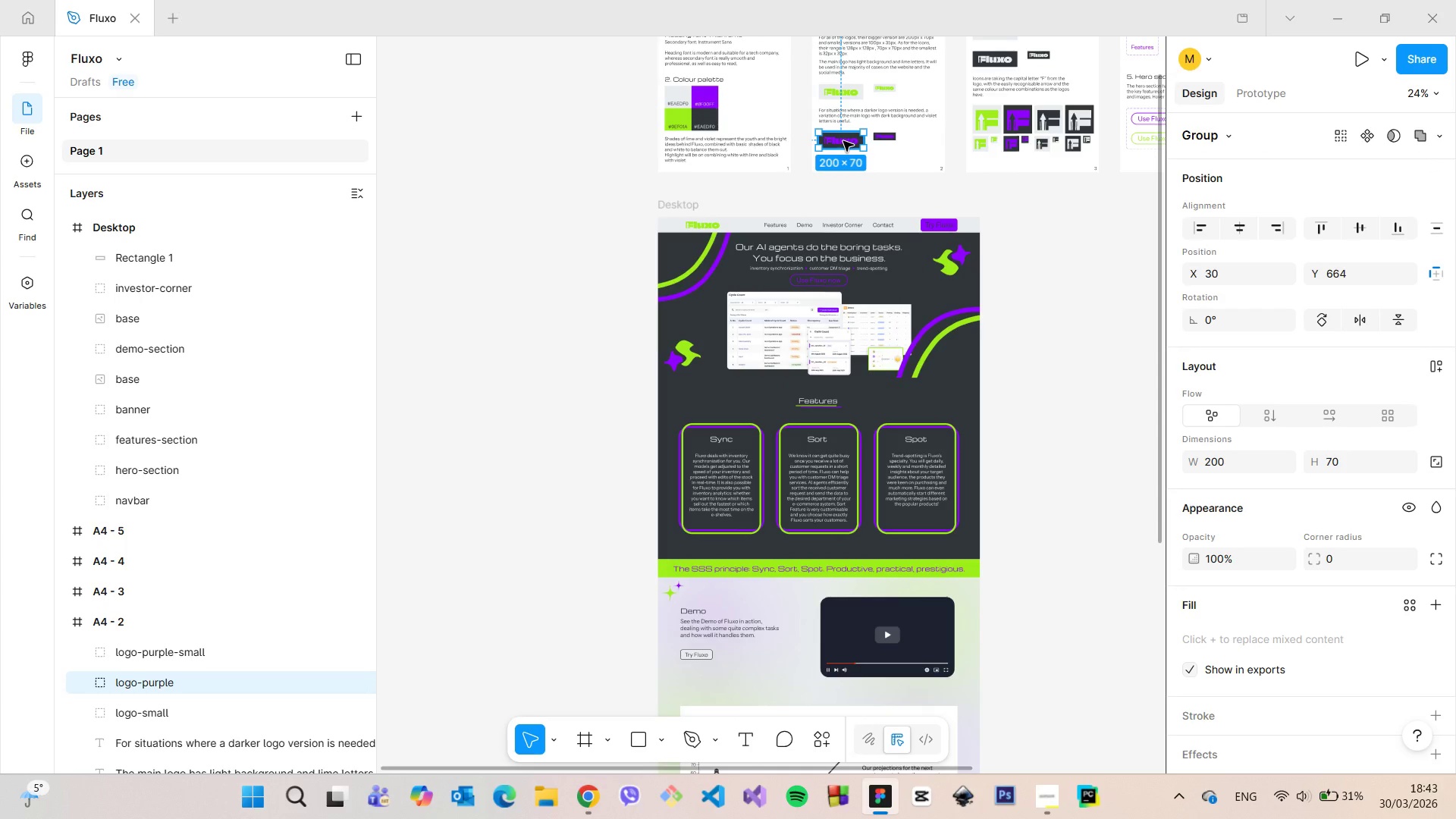 
hold_key(key=AltLeft, duration=1.5)
left_click_drag(start_coordinate=[843, 141], to_coordinate=[648, 500])
 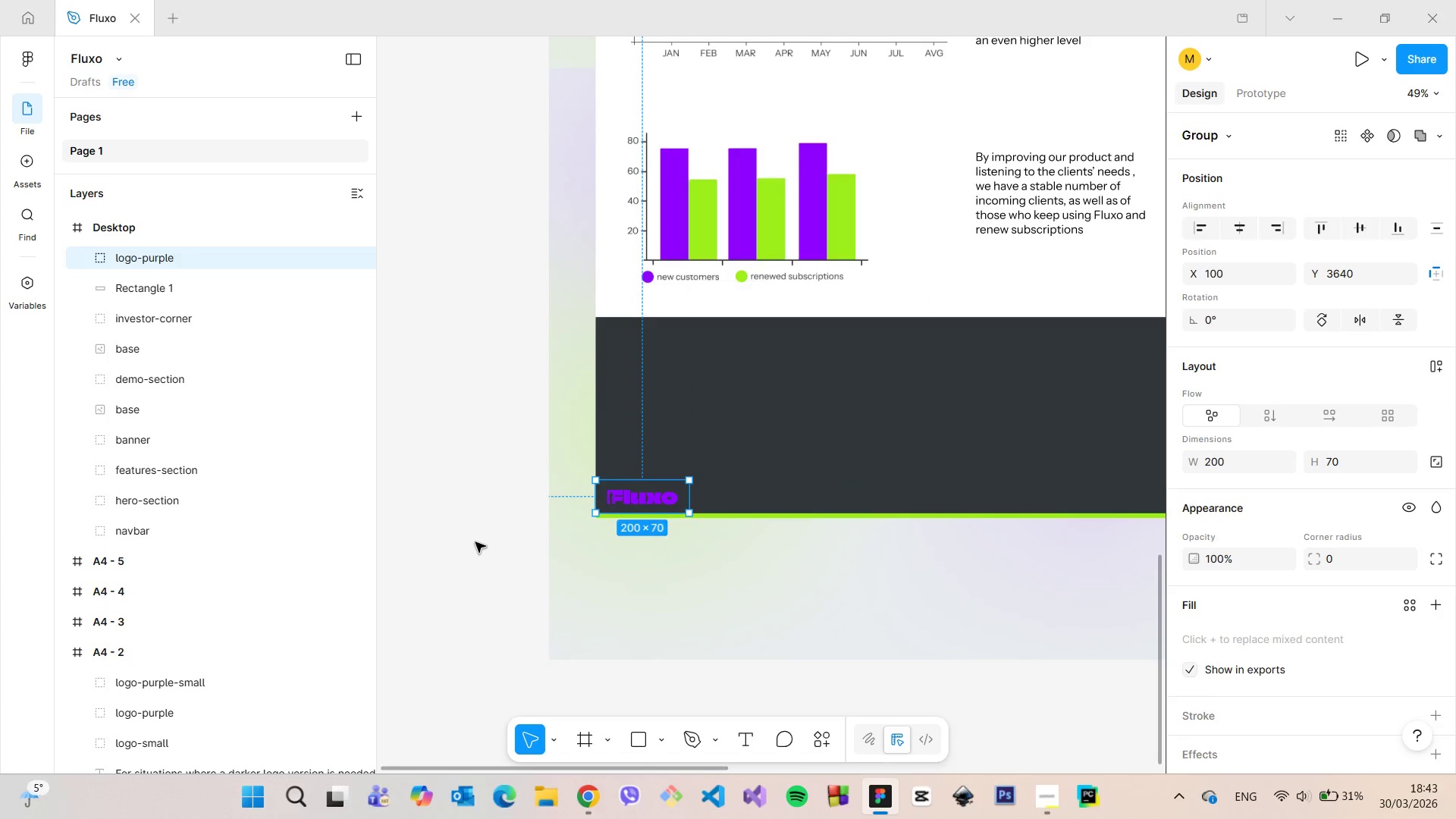 
hold_key(key=AltLeft, duration=1.5)
 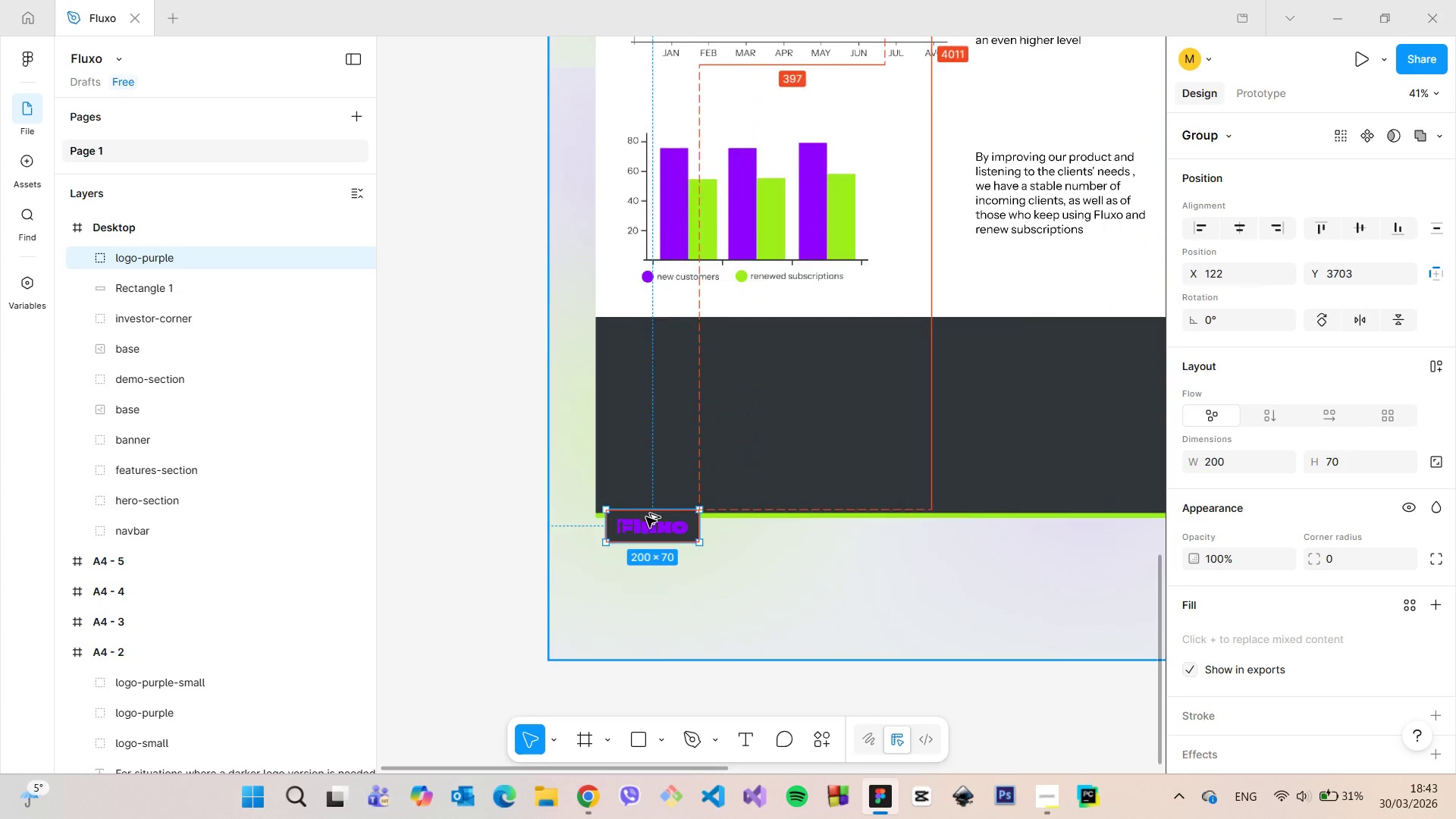 
scroll: coordinate [821, 259], scroll_direction: down, amount: 6.0
 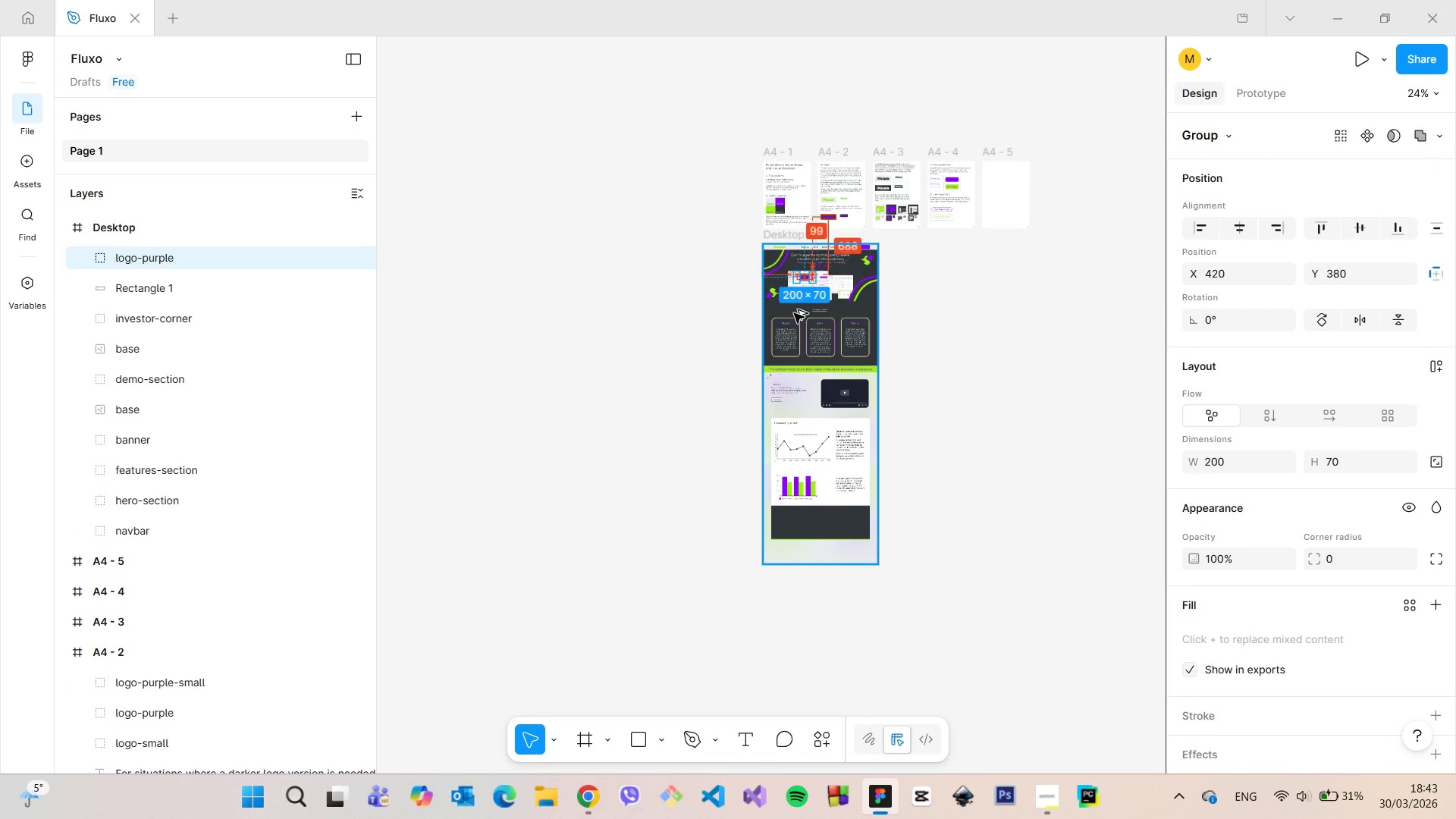 
hold_key(key=AltLeft, duration=1.51)
scroll: coordinate [710, 554], scroll_direction: up, amount: 13.0
 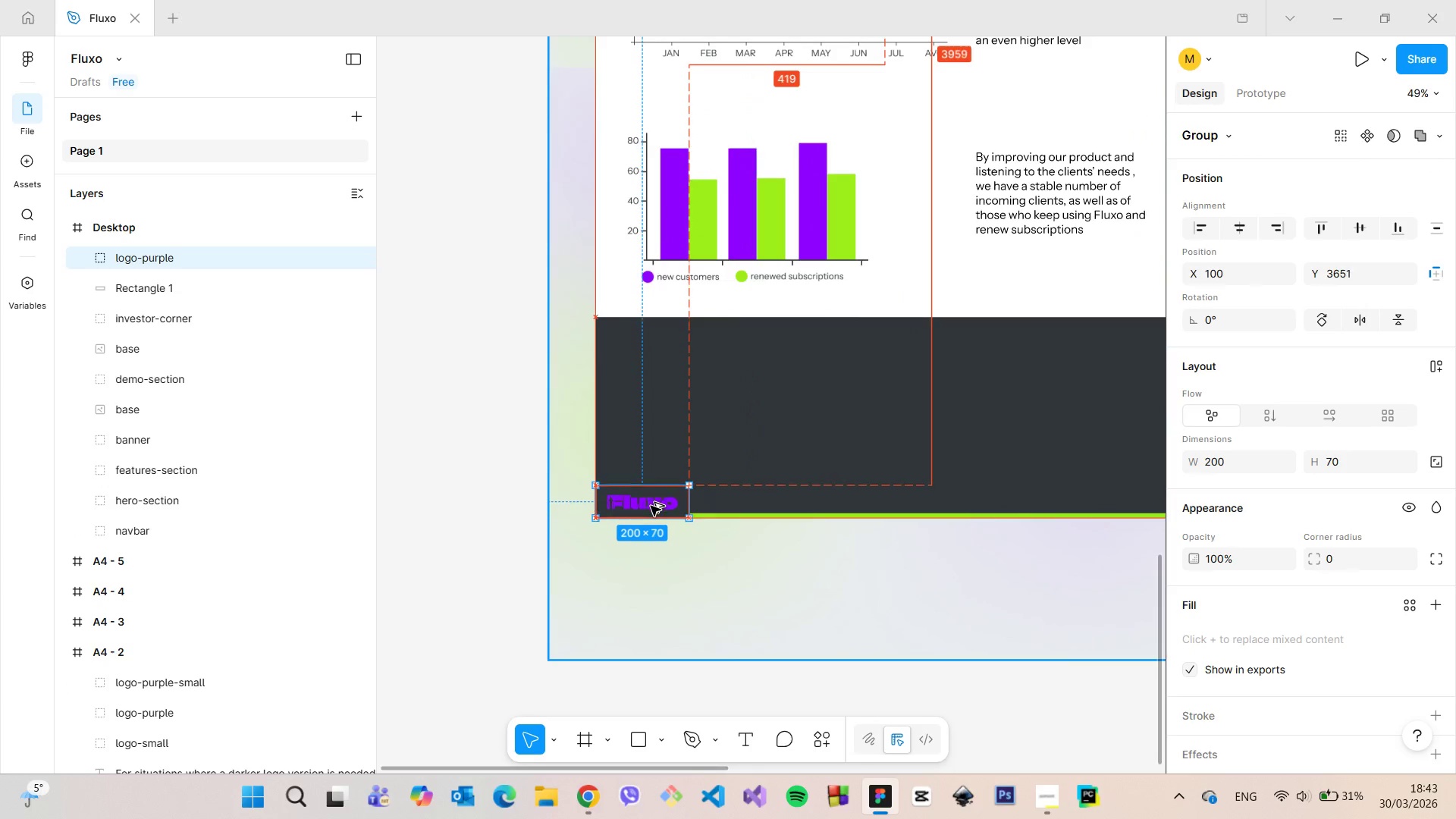 
hold_key(key=AltLeft, duration=1.52)
 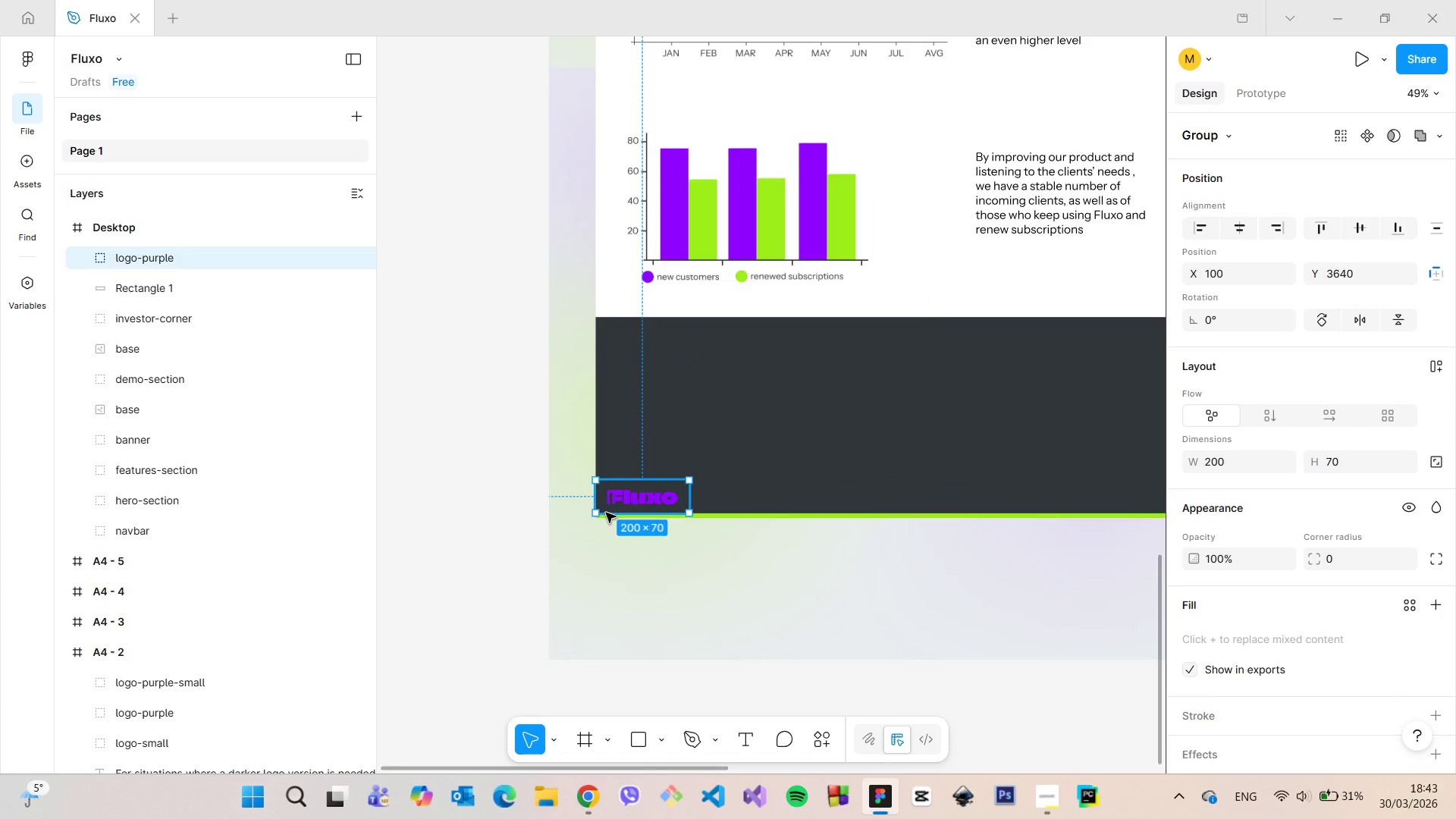 
hold_key(key=AltLeft, duration=0.56)
 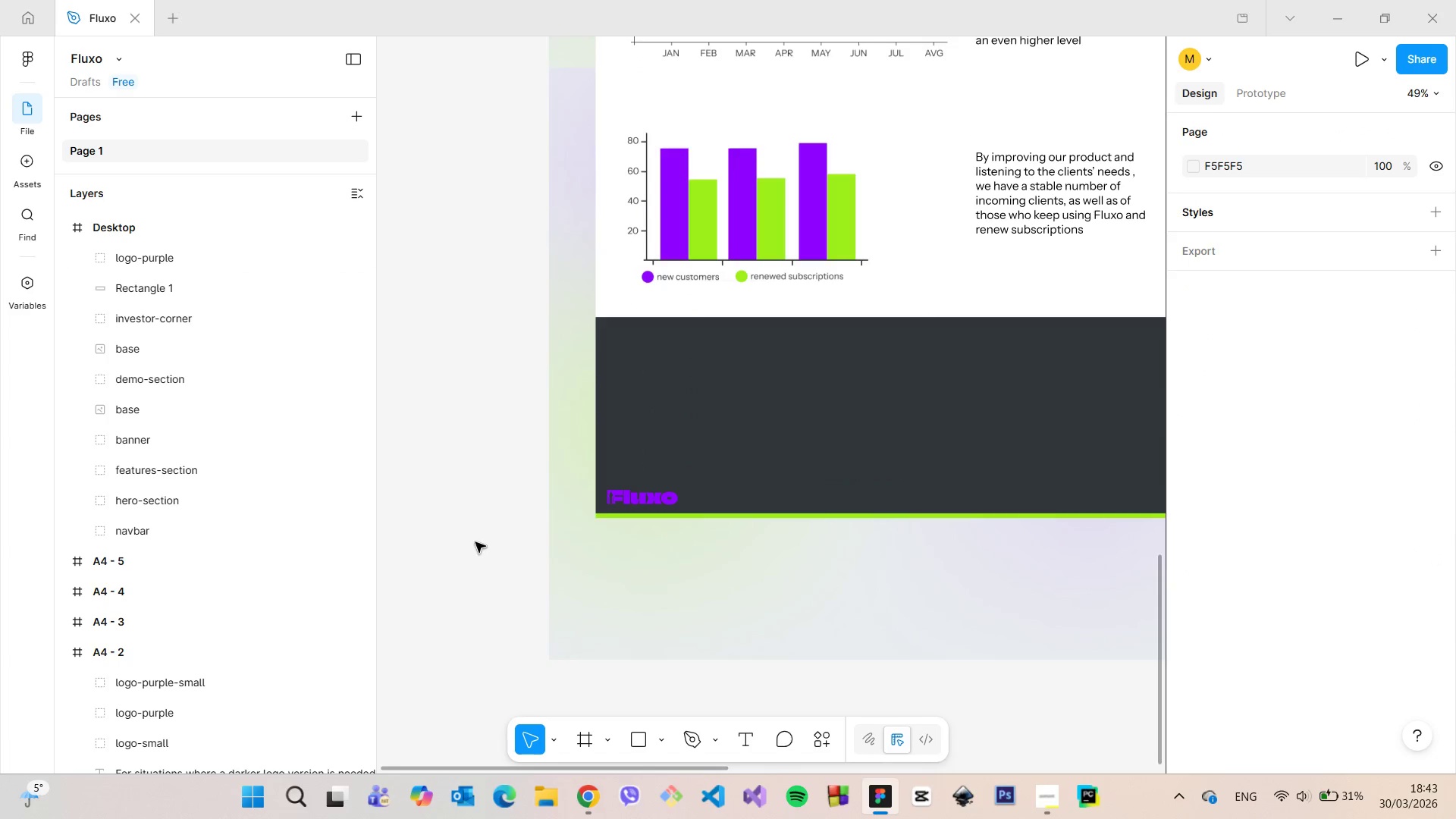 
scroll: coordinate [1083, 320], scroll_direction: down, amount: 9.0
 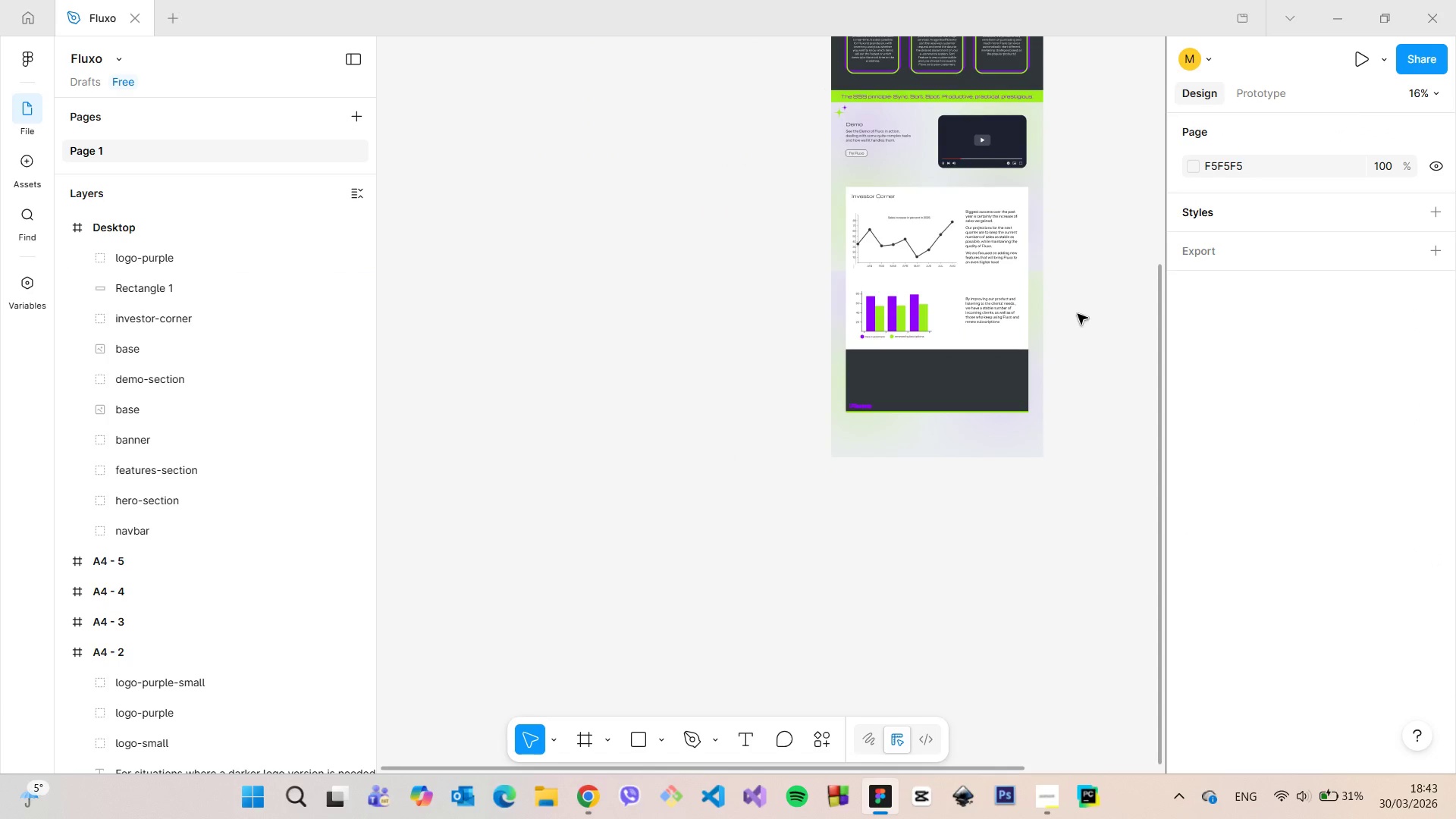 
scroll: coordinate [941, 439], scroll_direction: up, amount: 6.0
 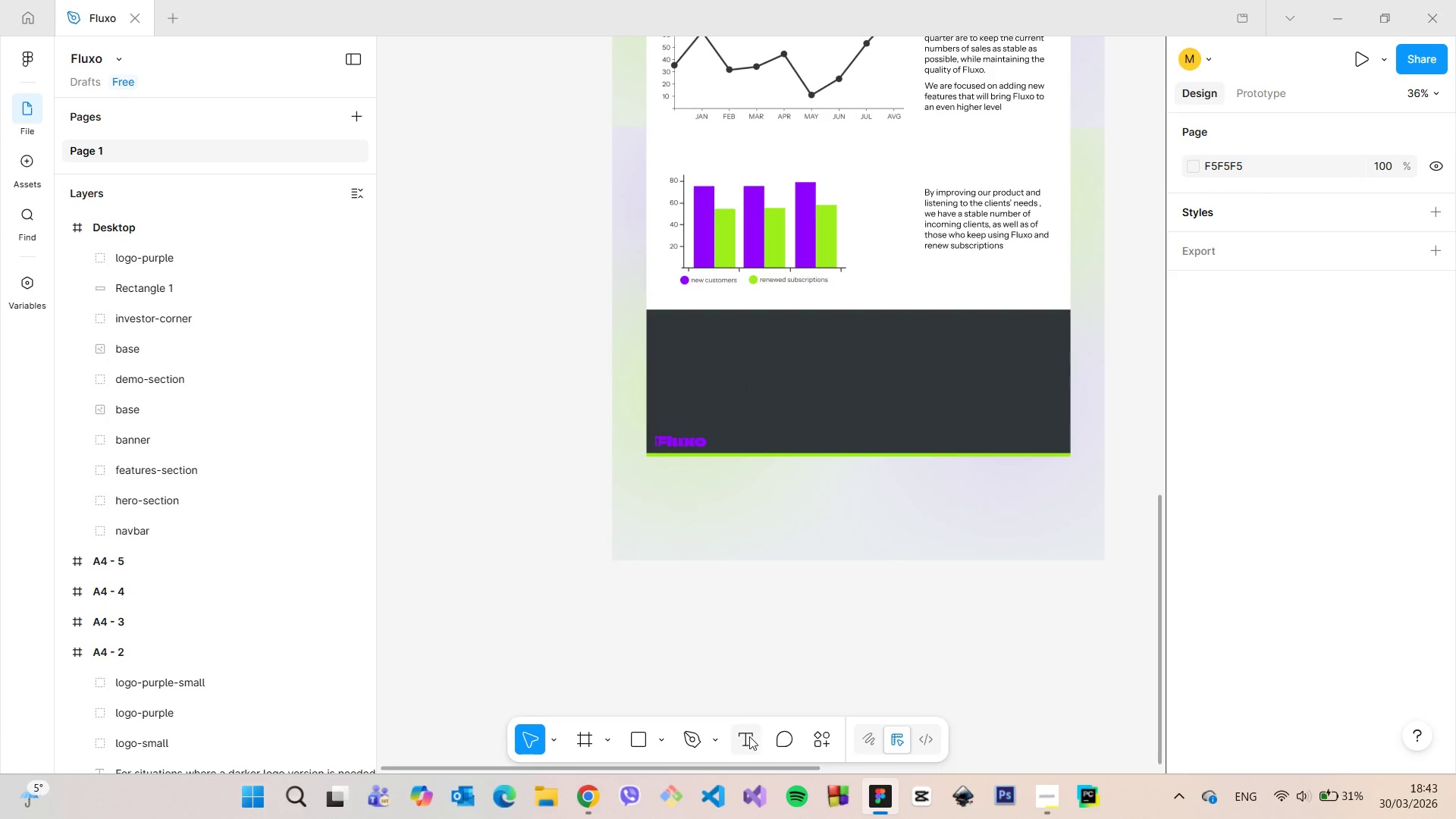 
left_click([744, 739])
 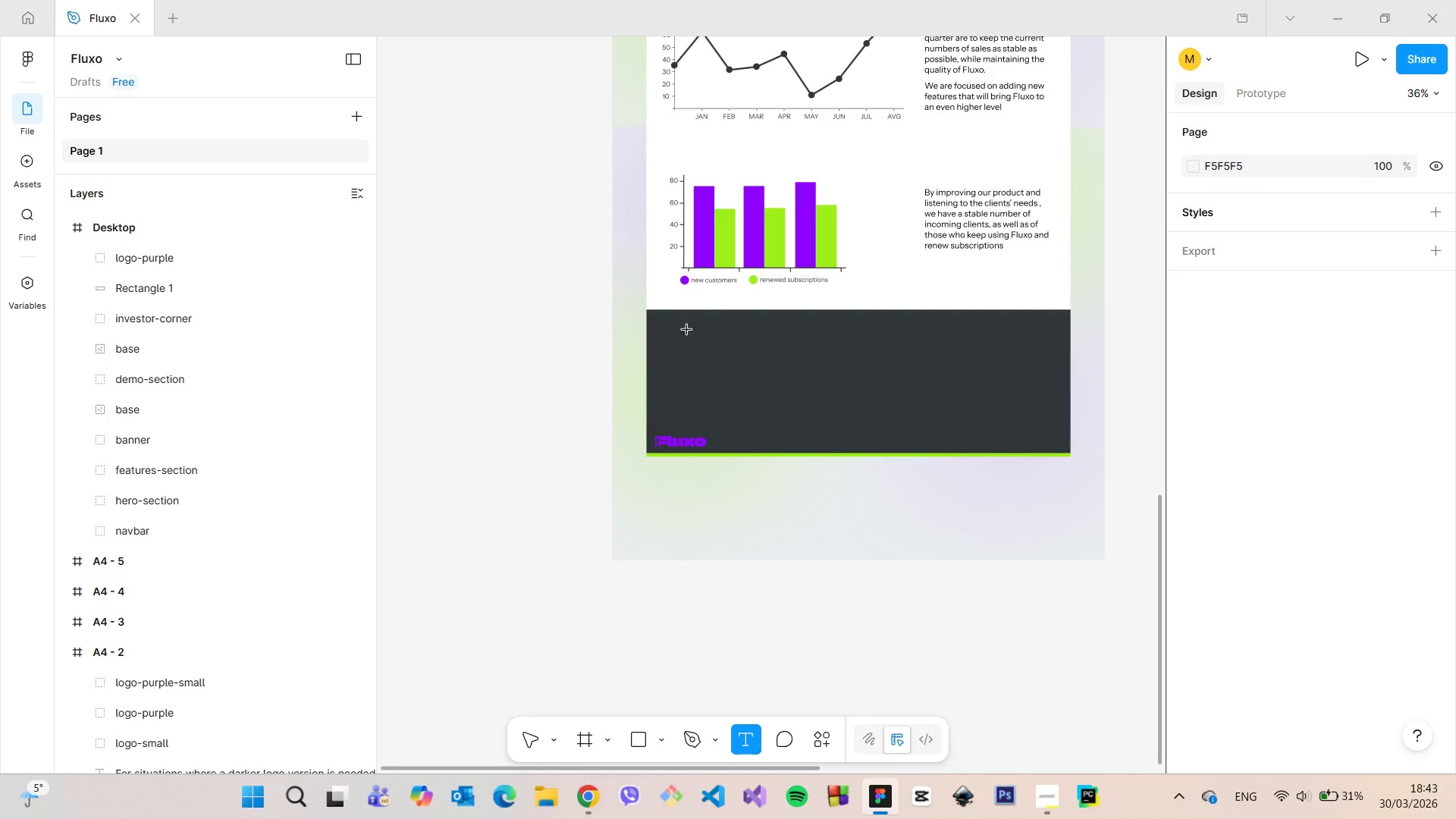 
left_click([686, 324])
 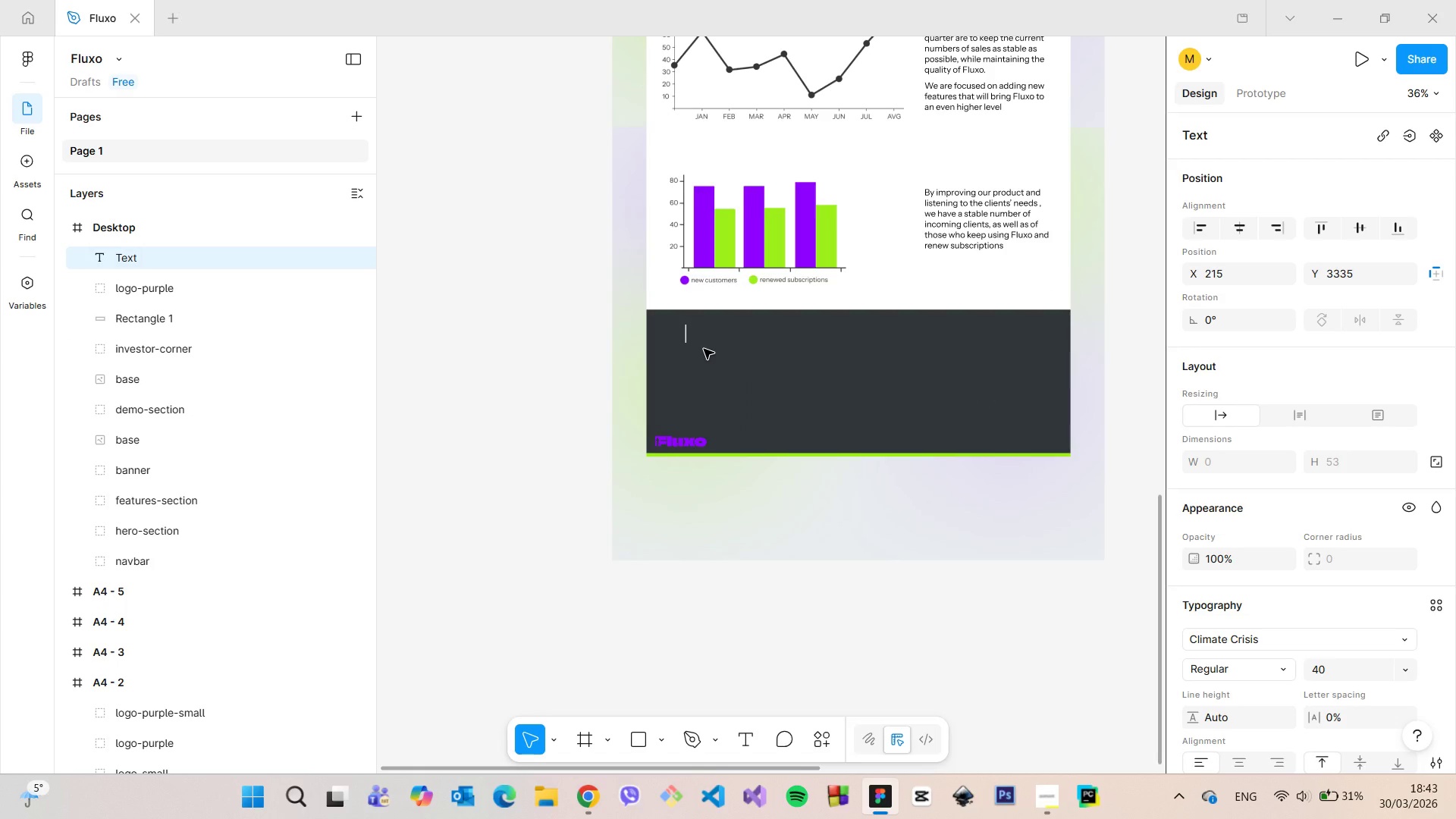 
type(Have any questions>)
key(Backspace)
type(? Fill out this form and we will answer you shortly...)
 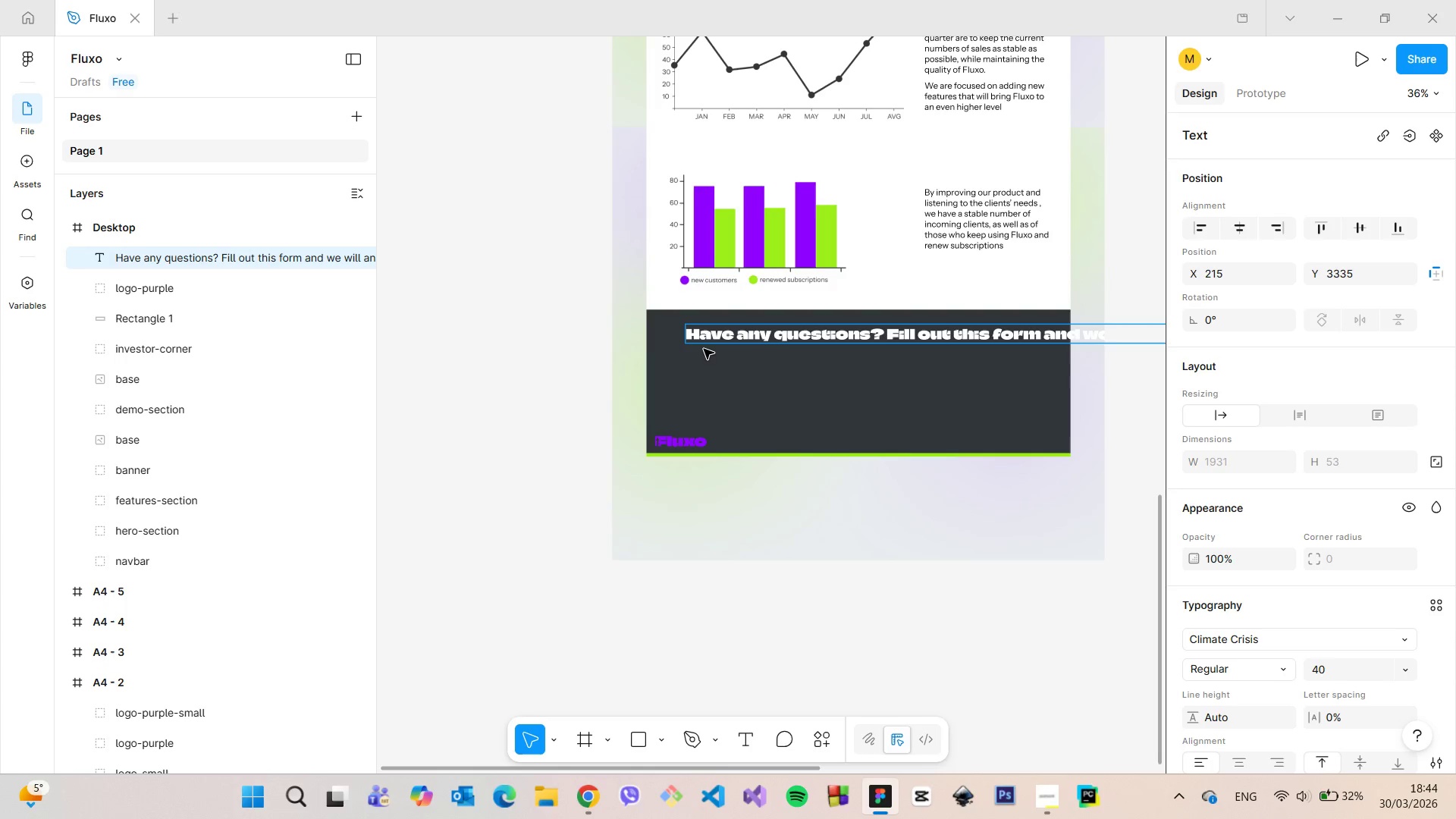 
double_click([732, 337])
 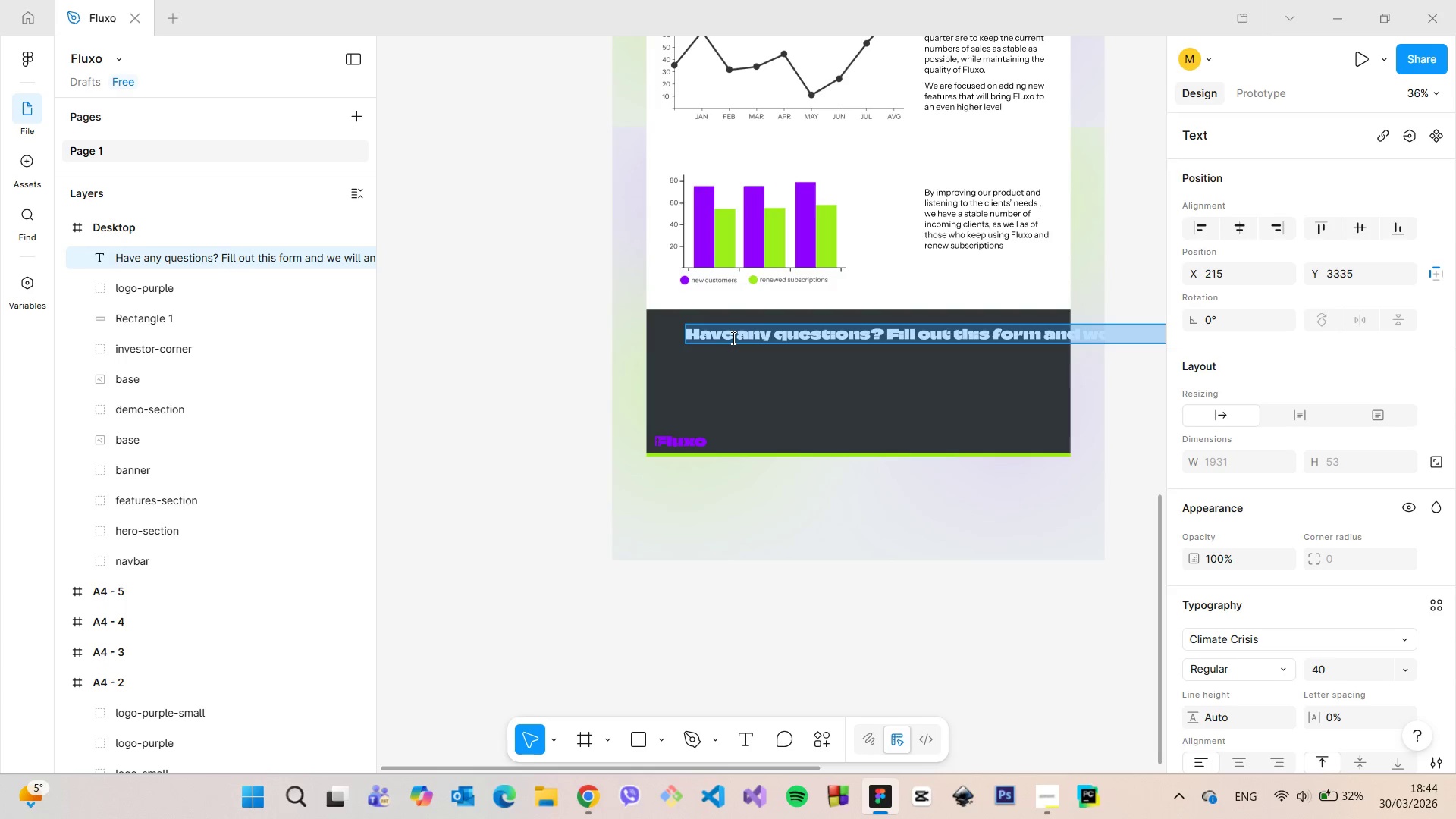 
triple_click([732, 337])
 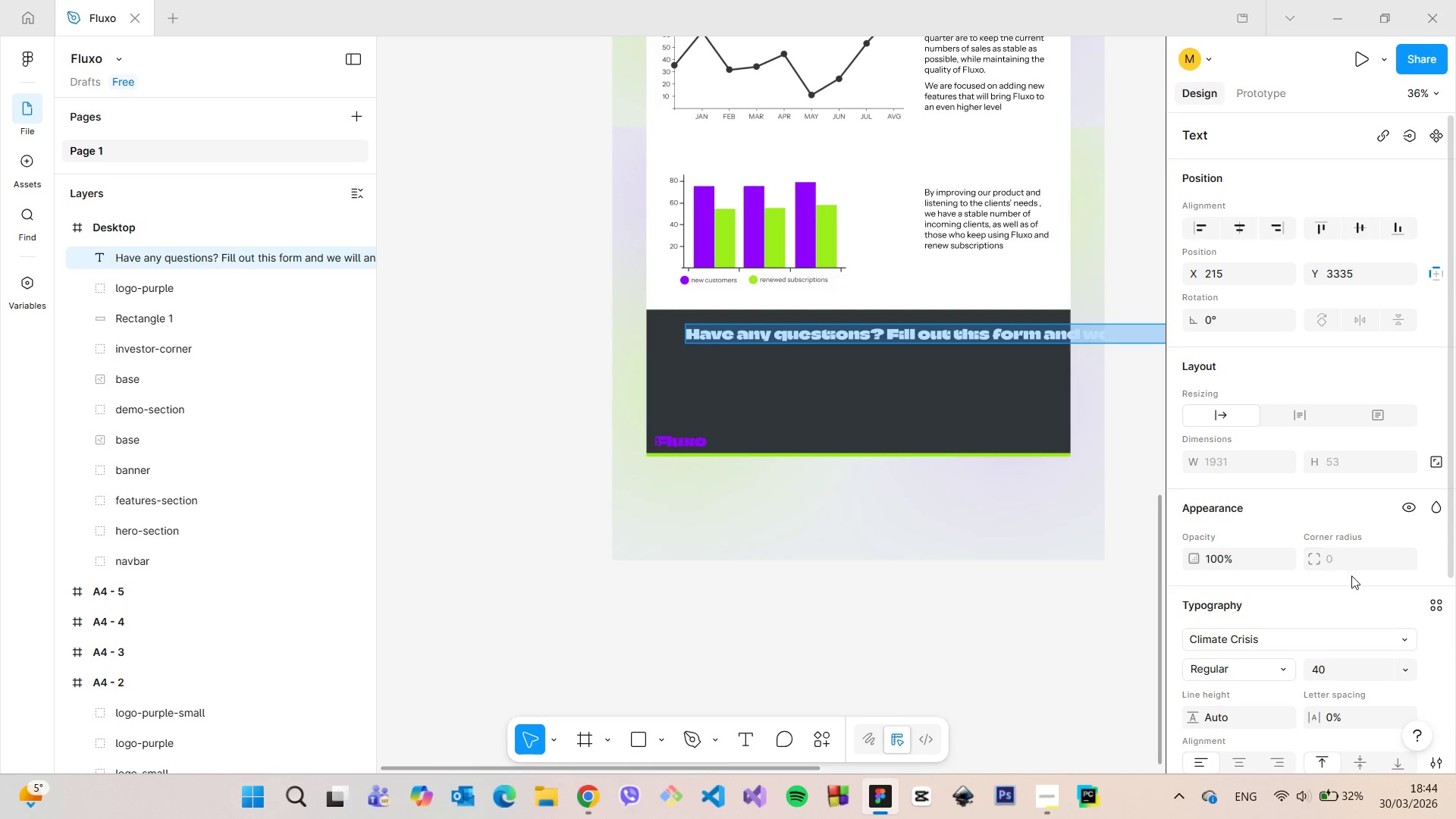 
scroll: coordinate [1351, 576], scroll_direction: down, amount: 3.0
 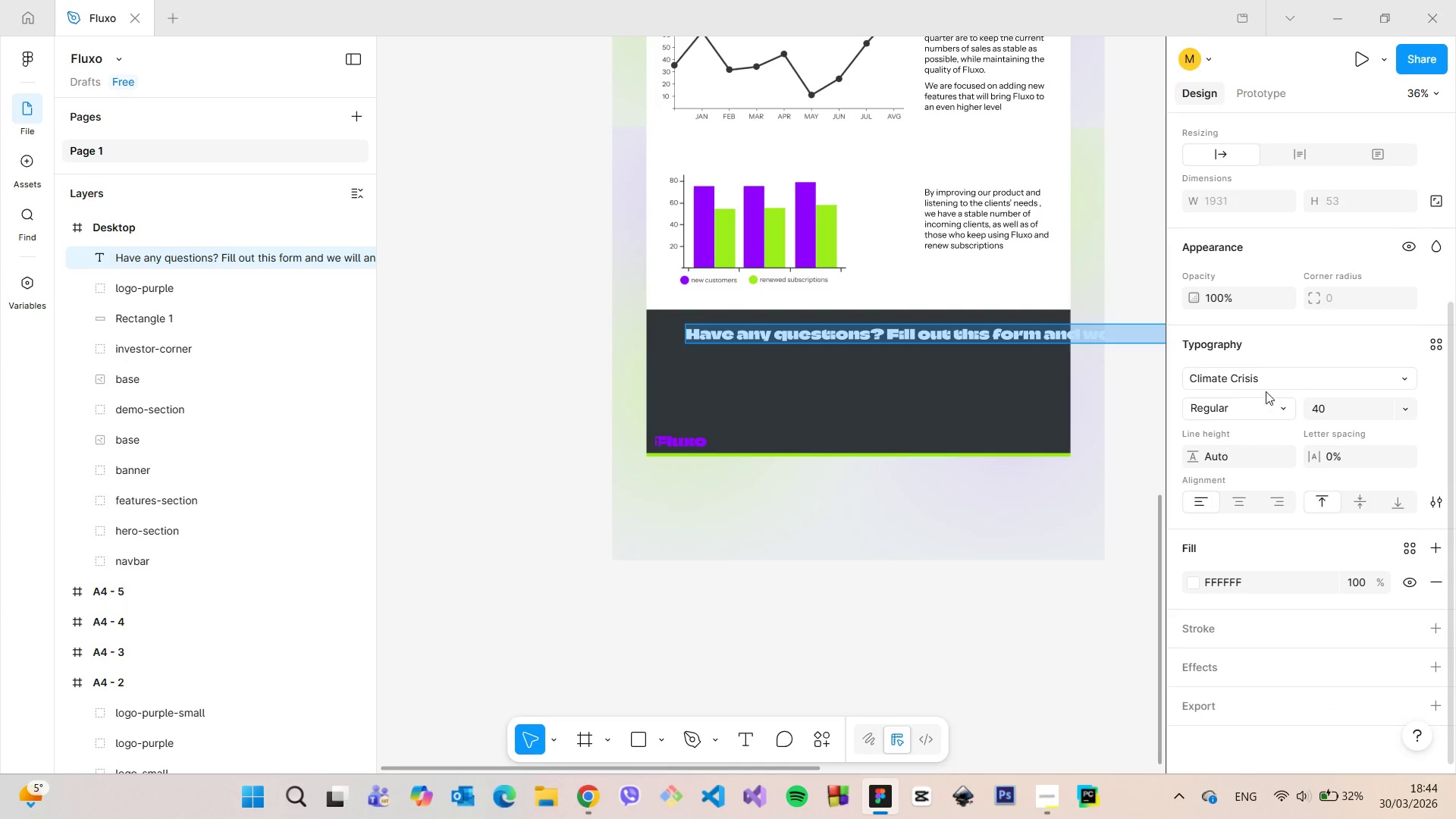 
left_click([1266, 391])
 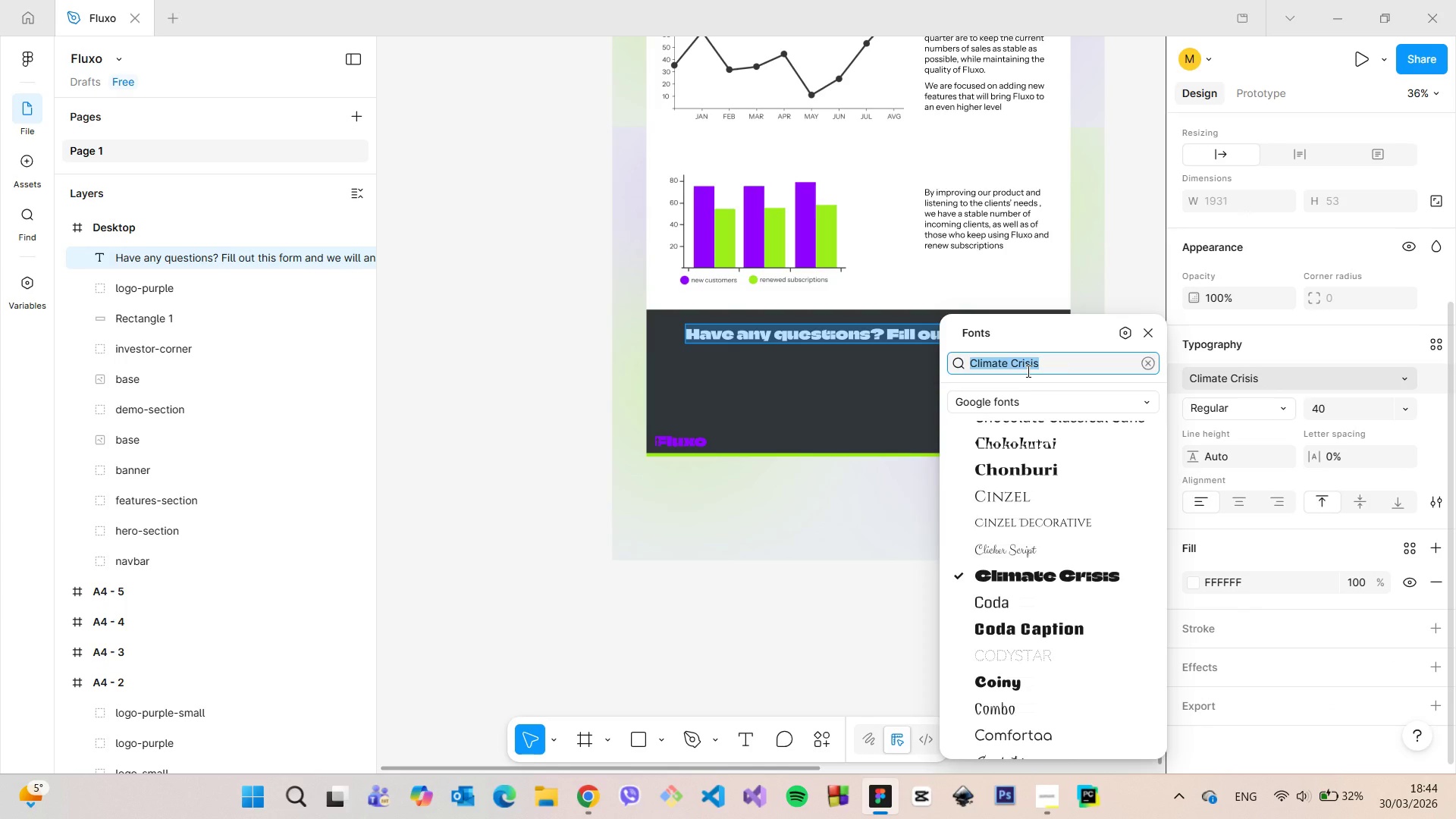 
type(Mich)
 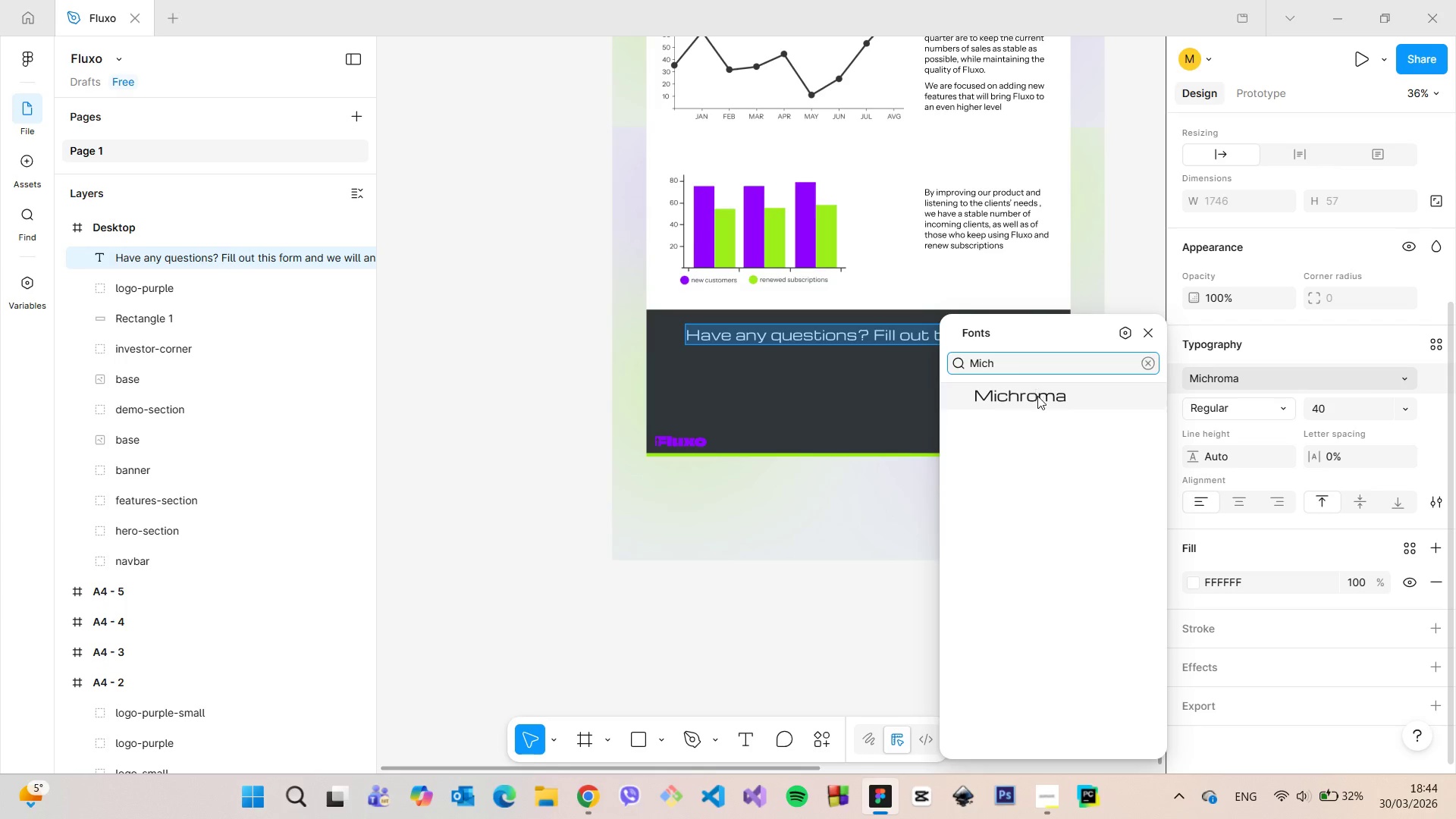 
left_click([1037, 397])
 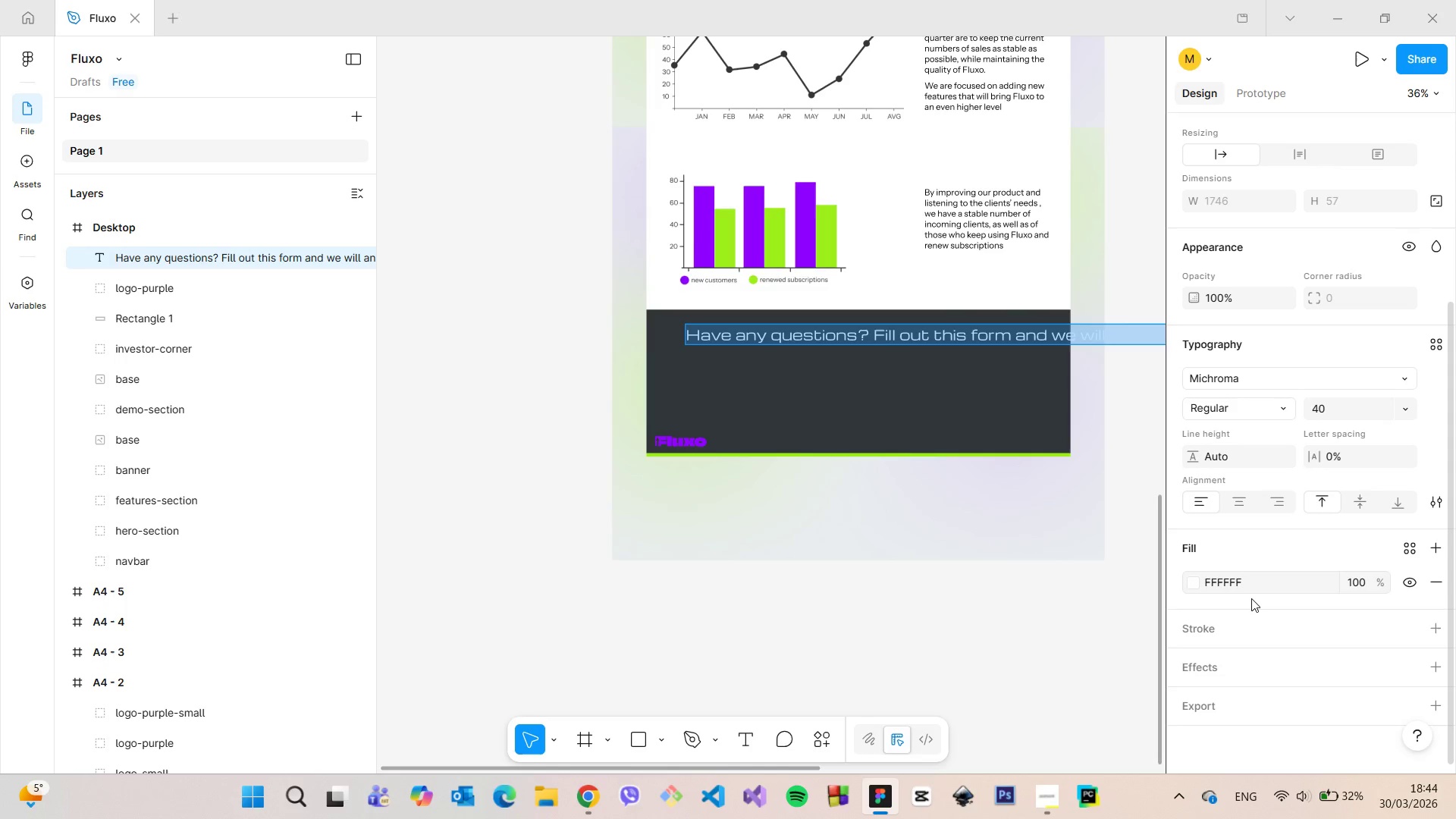 
scroll: coordinate [1251, 598], scroll_direction: down, amount: 3.0
 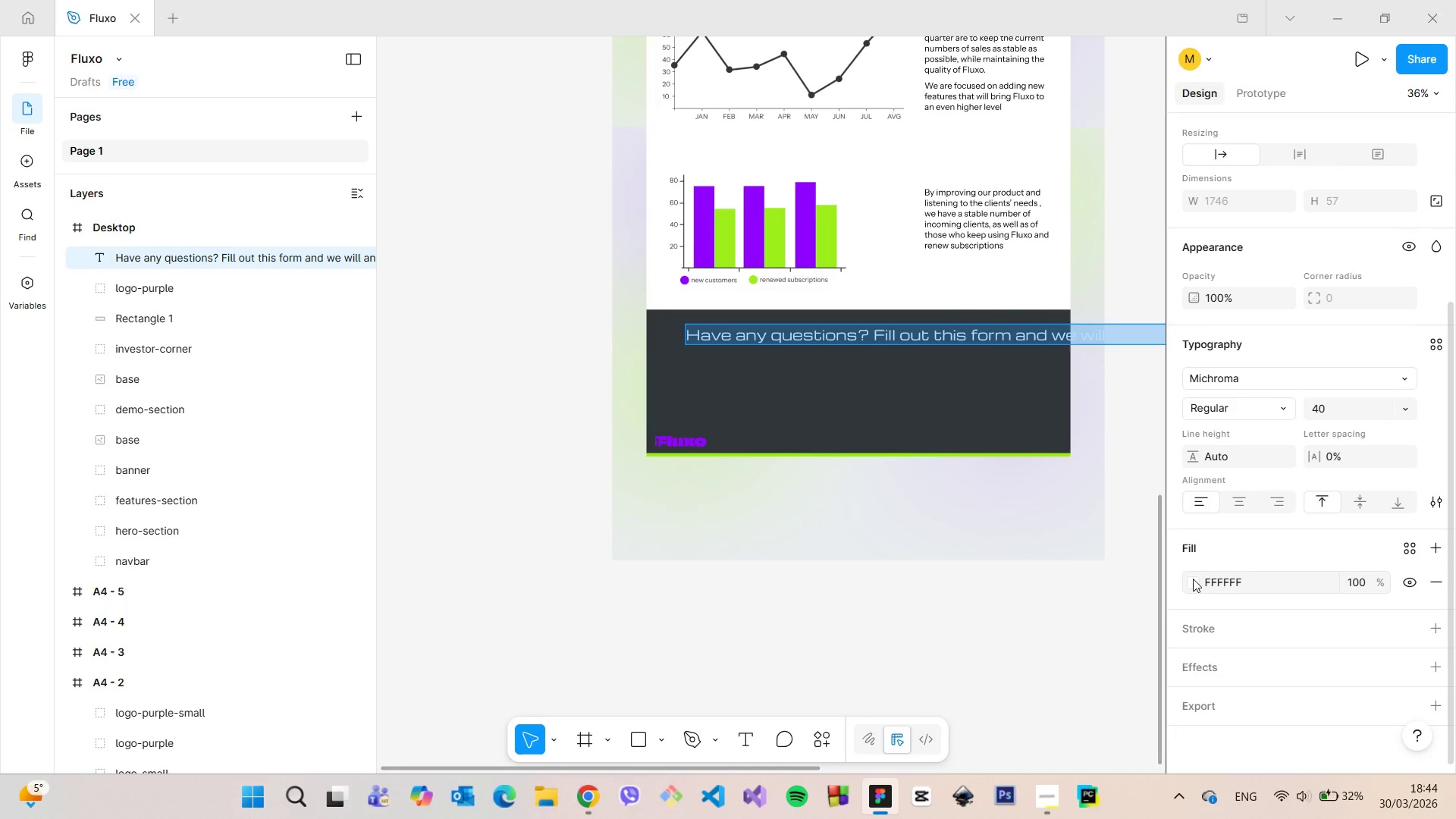 
left_click([1193, 579])
 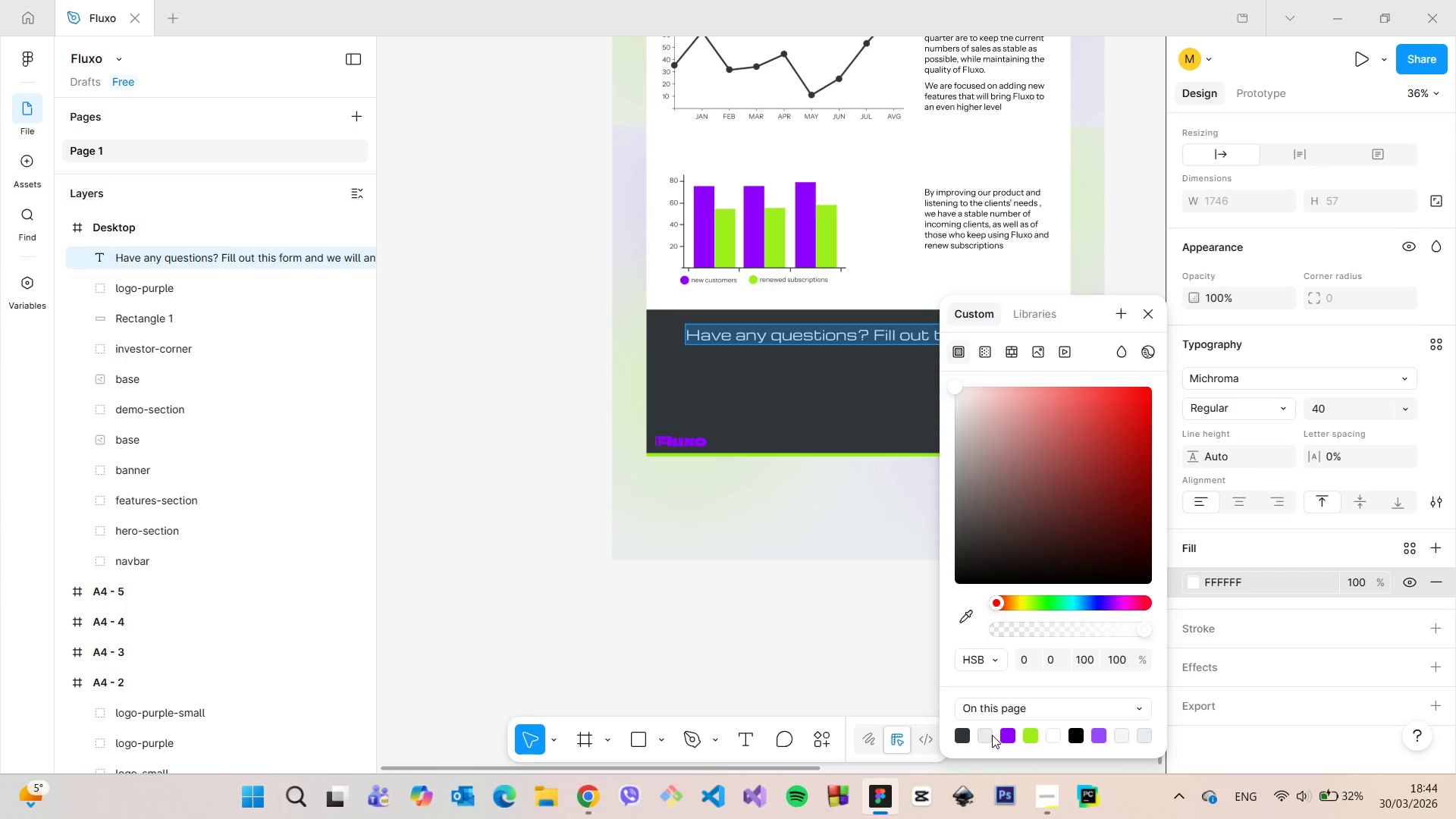 
left_click([987, 733])
 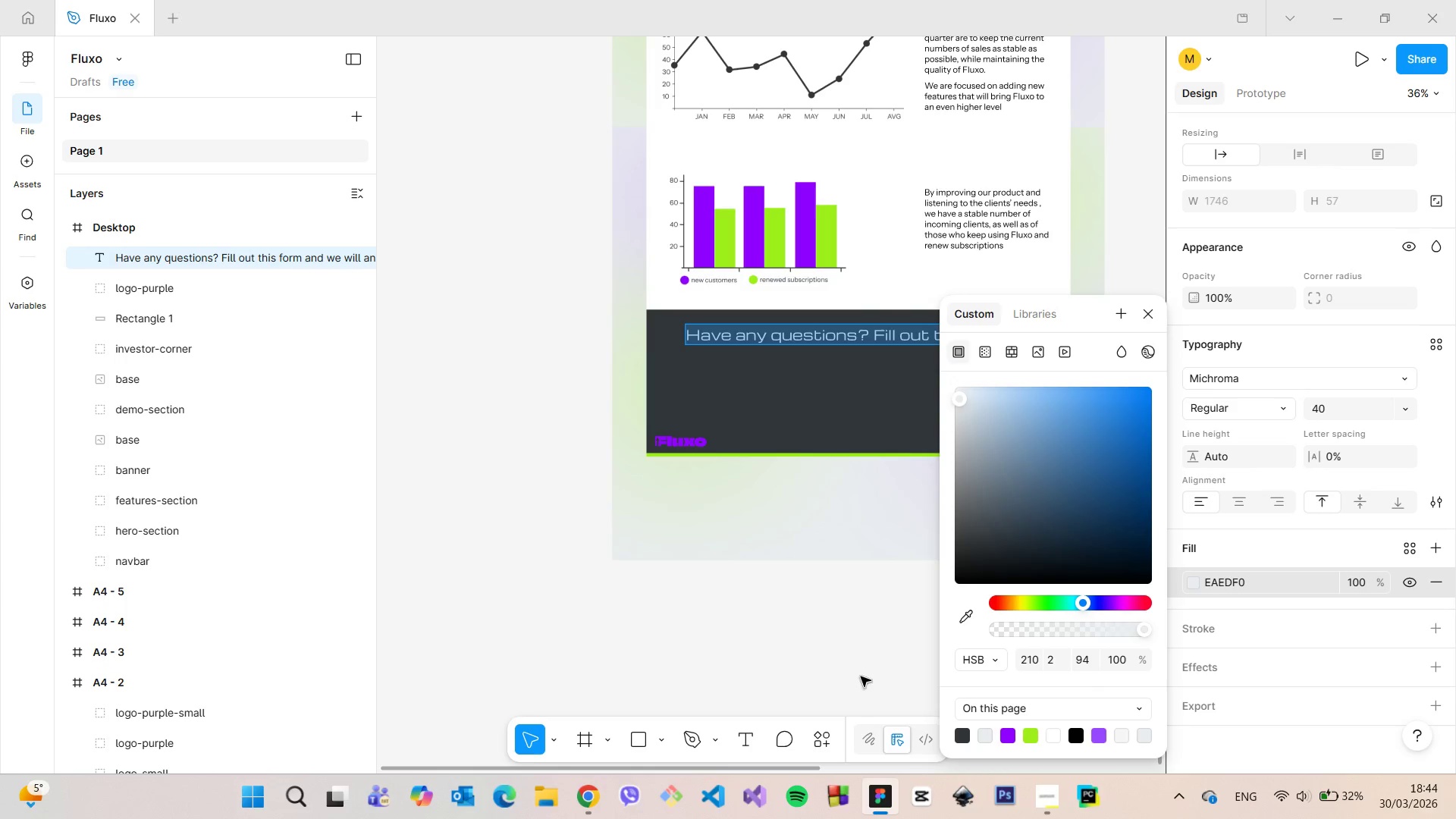 
left_click([861, 676])
 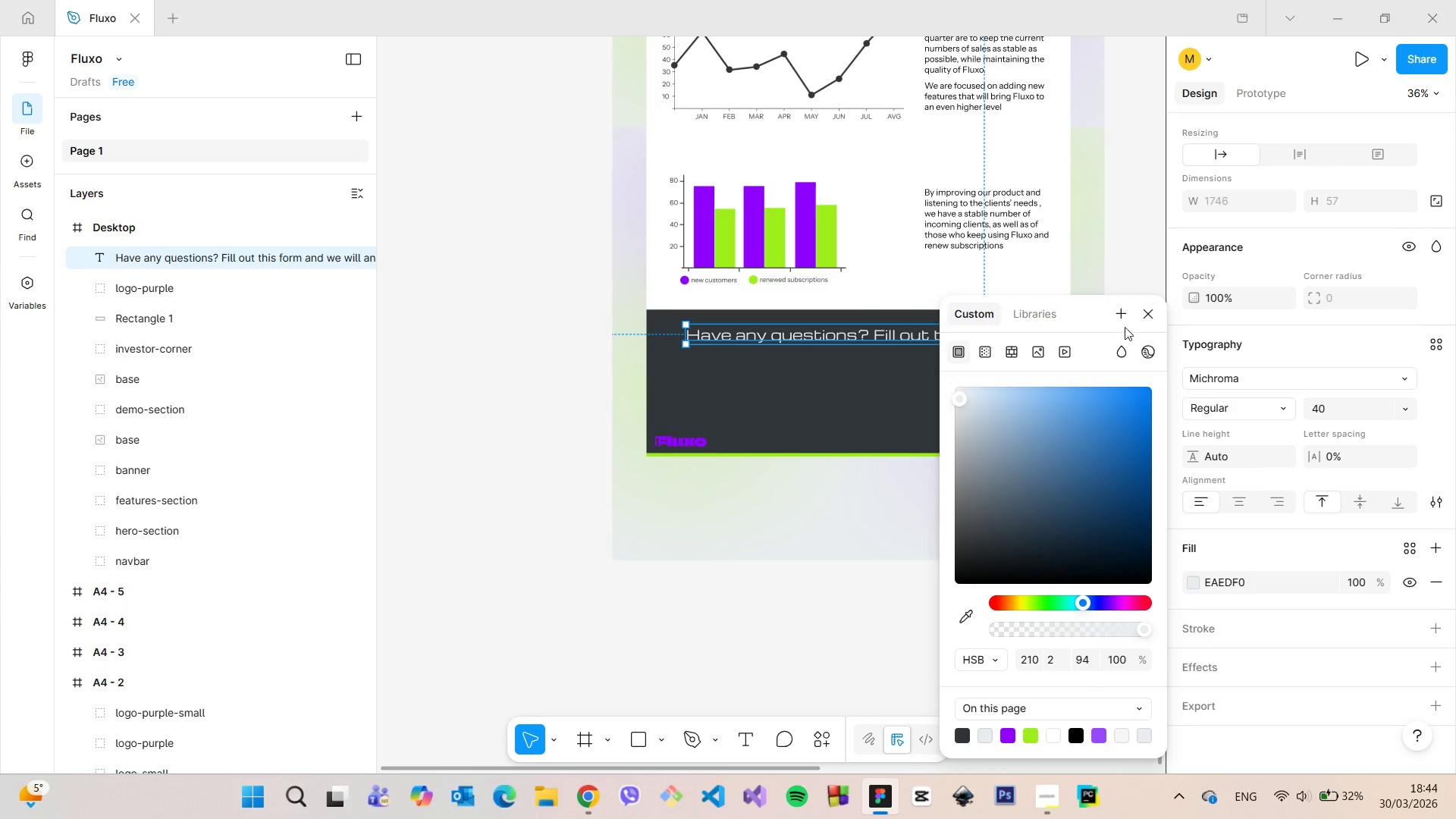 
left_click([1150, 318])
 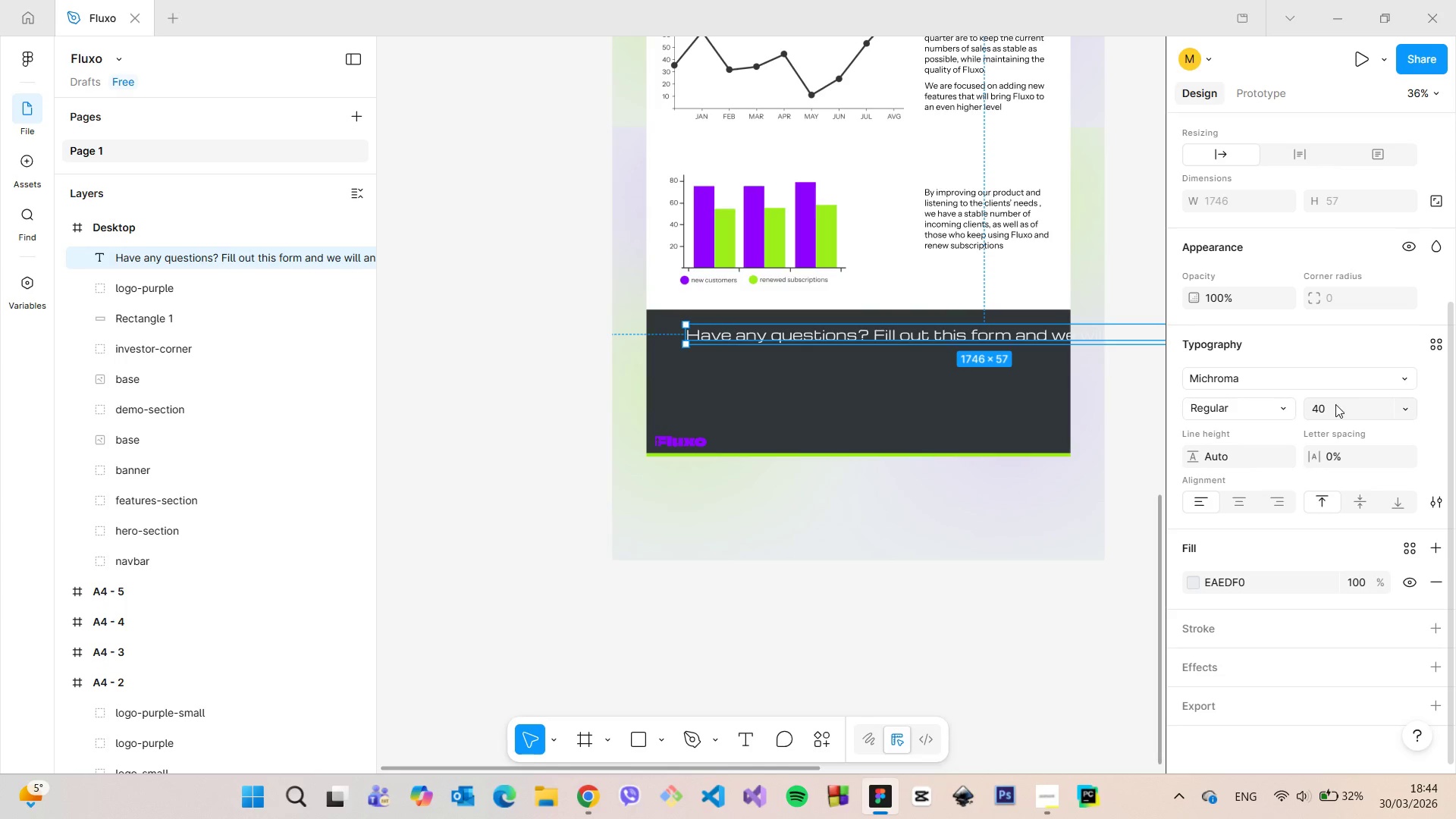 
left_click([1335, 404])
 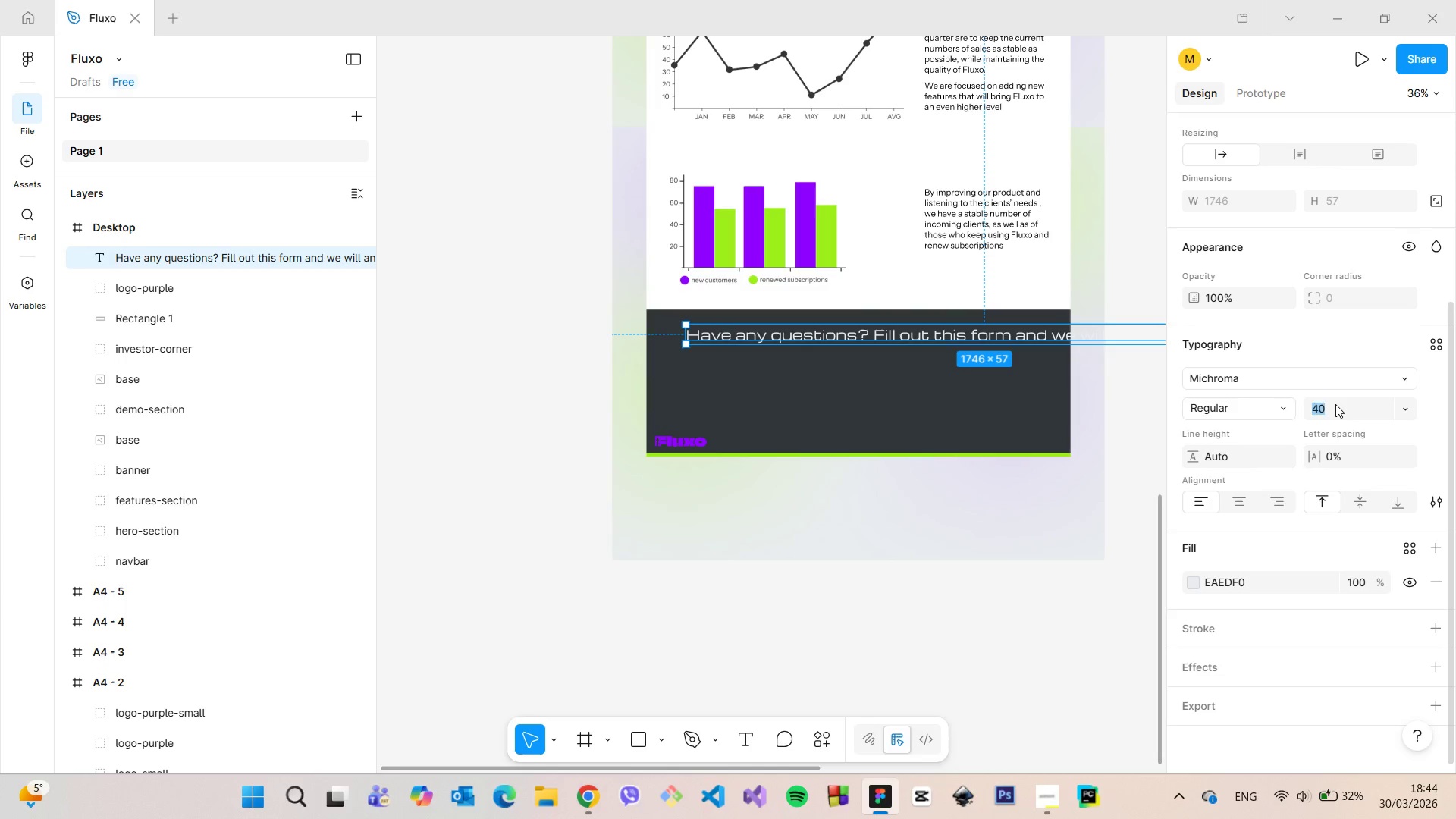 
type(30)
 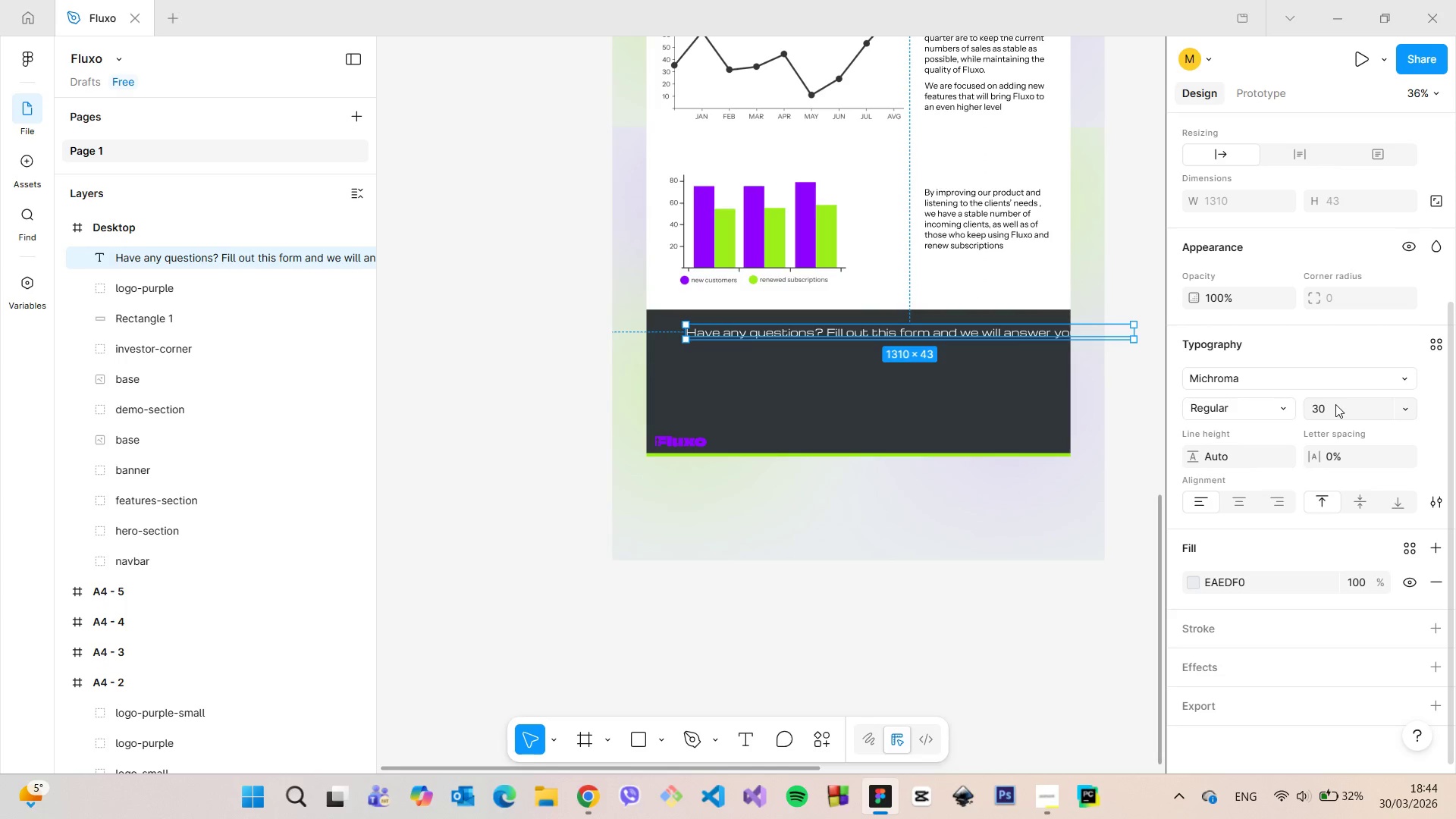 
key(Enter)
 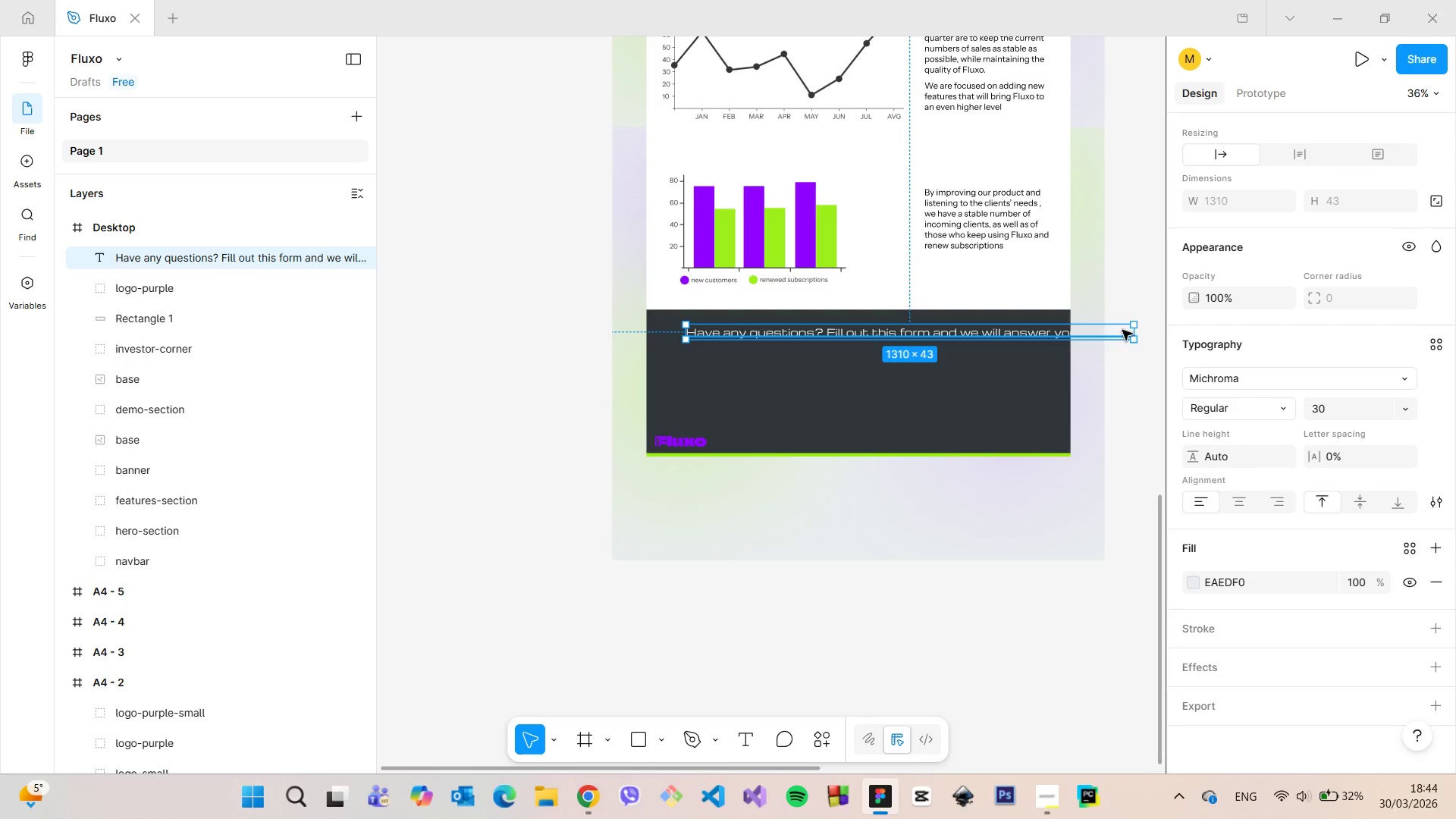 
left_click_drag(start_coordinate=[1133, 331], to_coordinate=[1071, 341])
 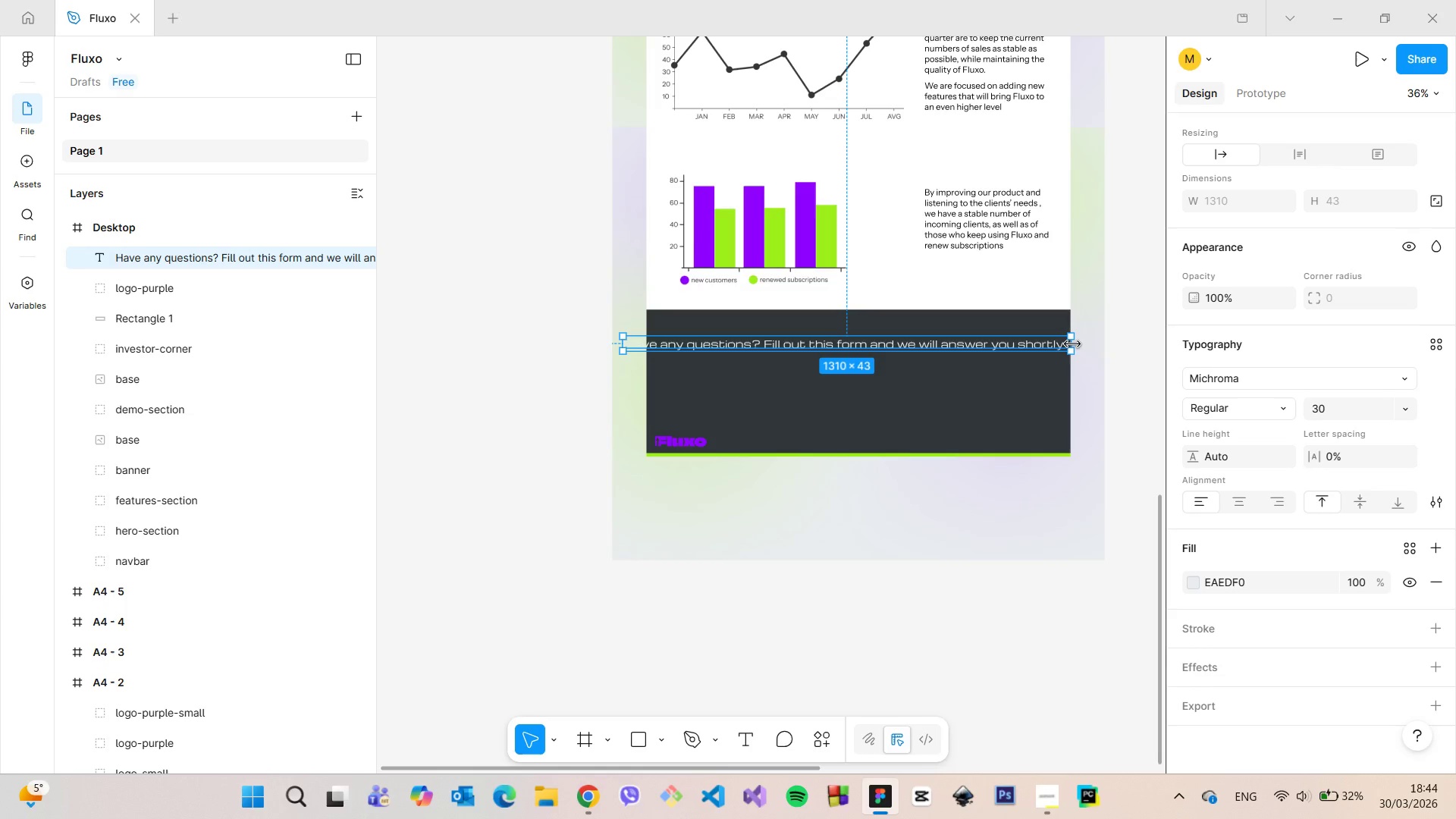 
left_click_drag(start_coordinate=[1073, 344], to_coordinate=[781, 351])
 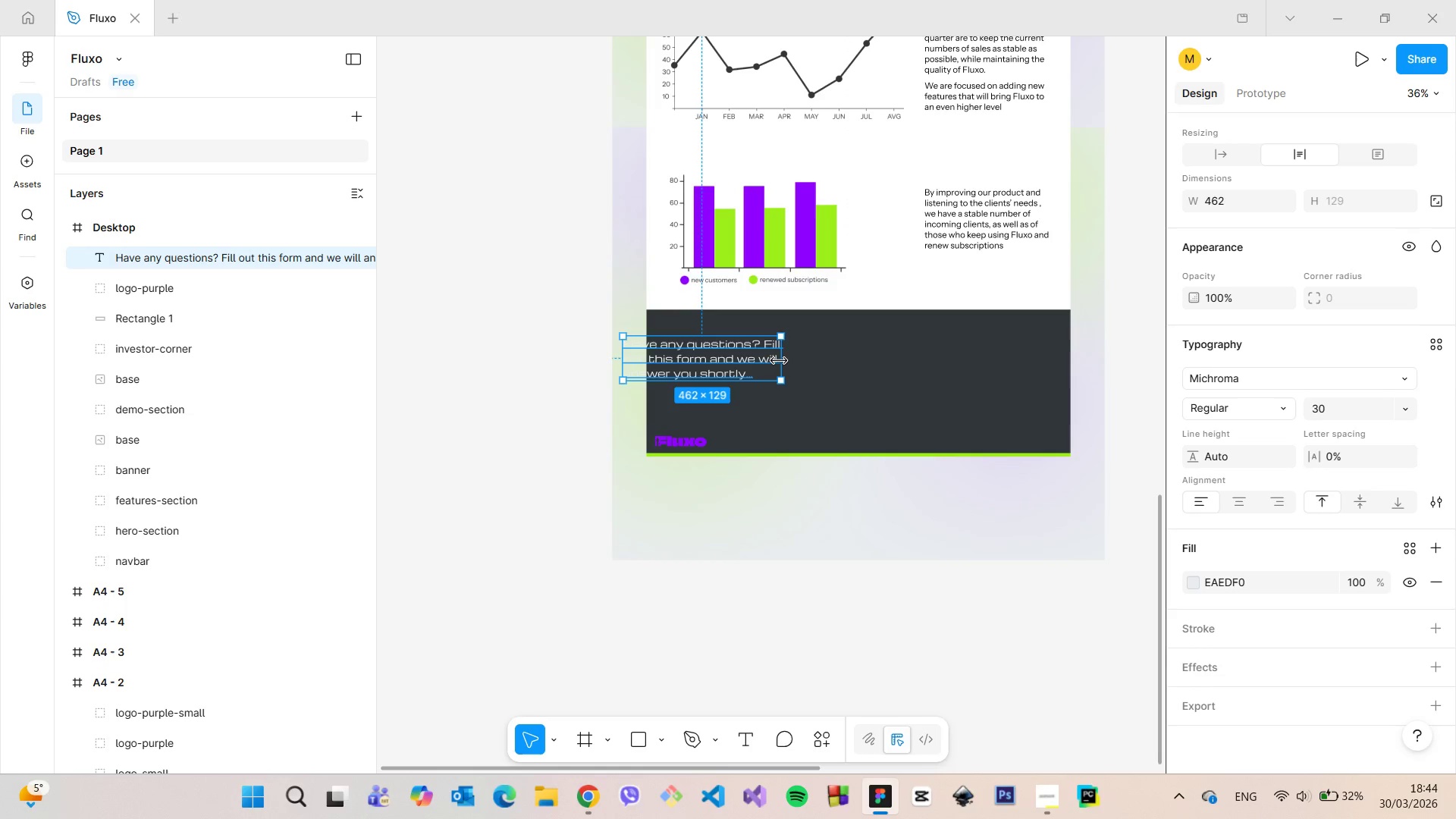 
left_click_drag(start_coordinate=[779, 361], to_coordinate=[767, 361])
 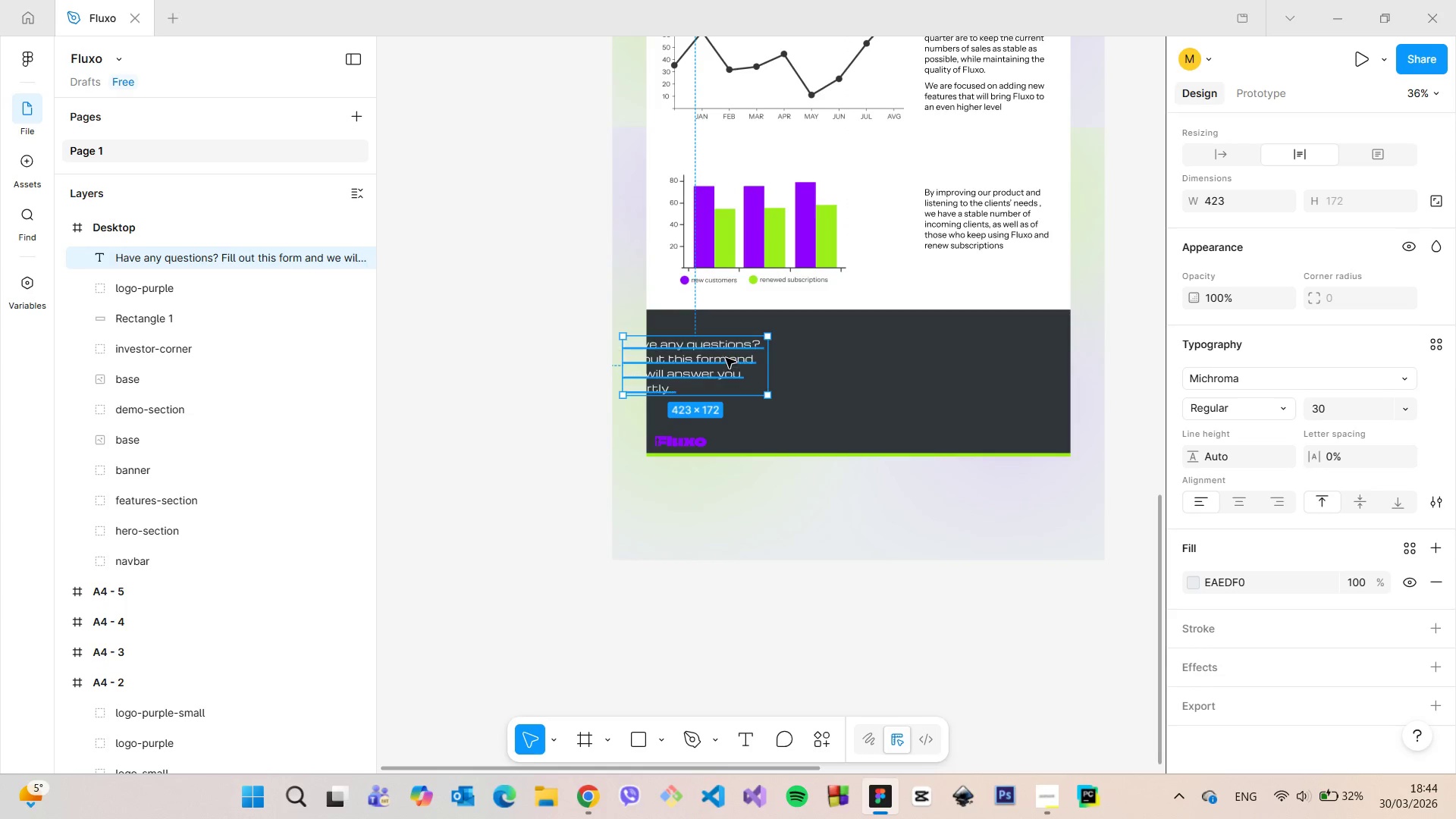 
left_click_drag(start_coordinate=[726, 359], to_coordinate=[764, 369])
 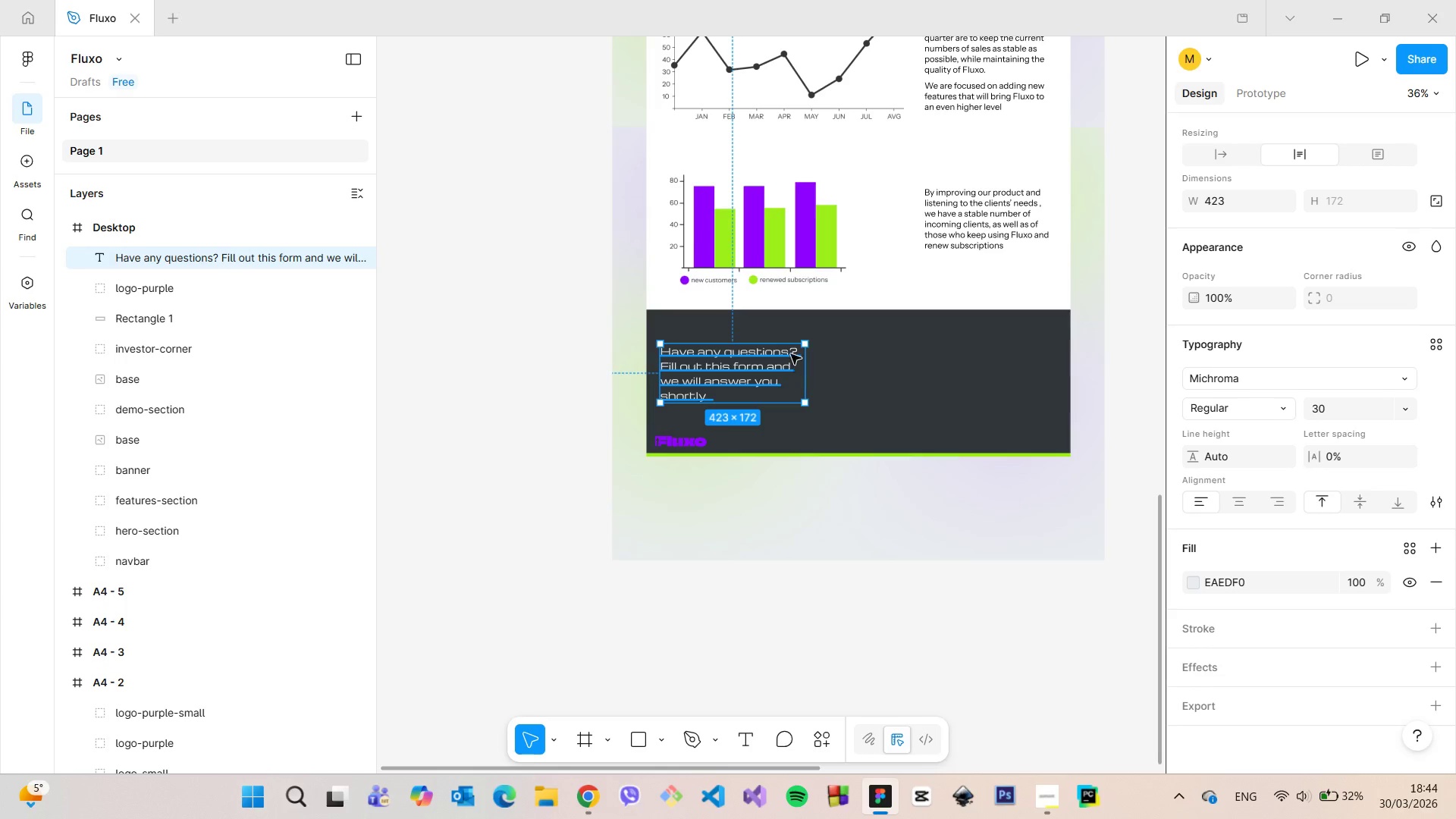 
hold_key(key=AltLeft, duration=1.36)
 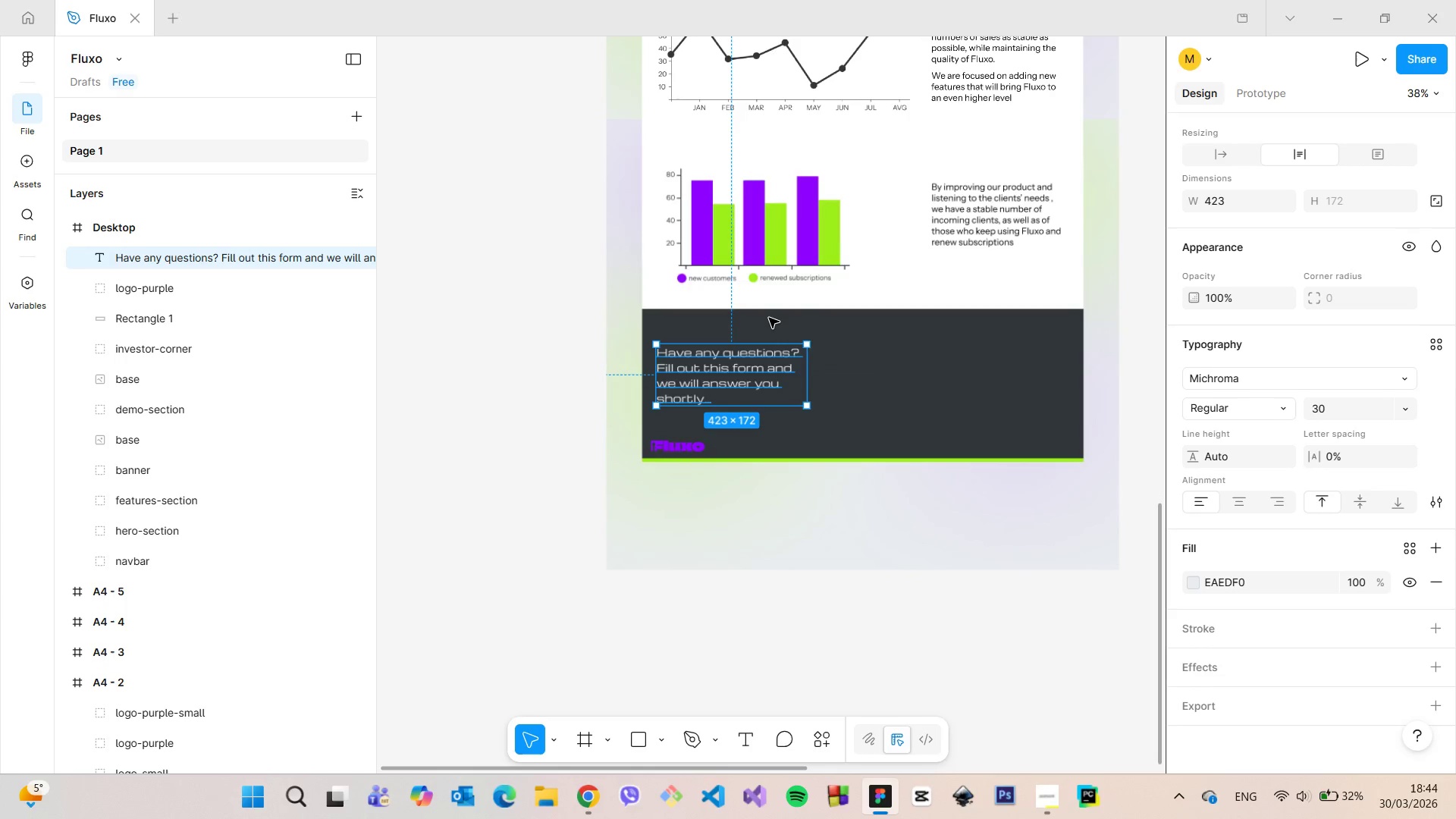 
scroll: coordinate [769, 318], scroll_direction: up, amount: 1.0
 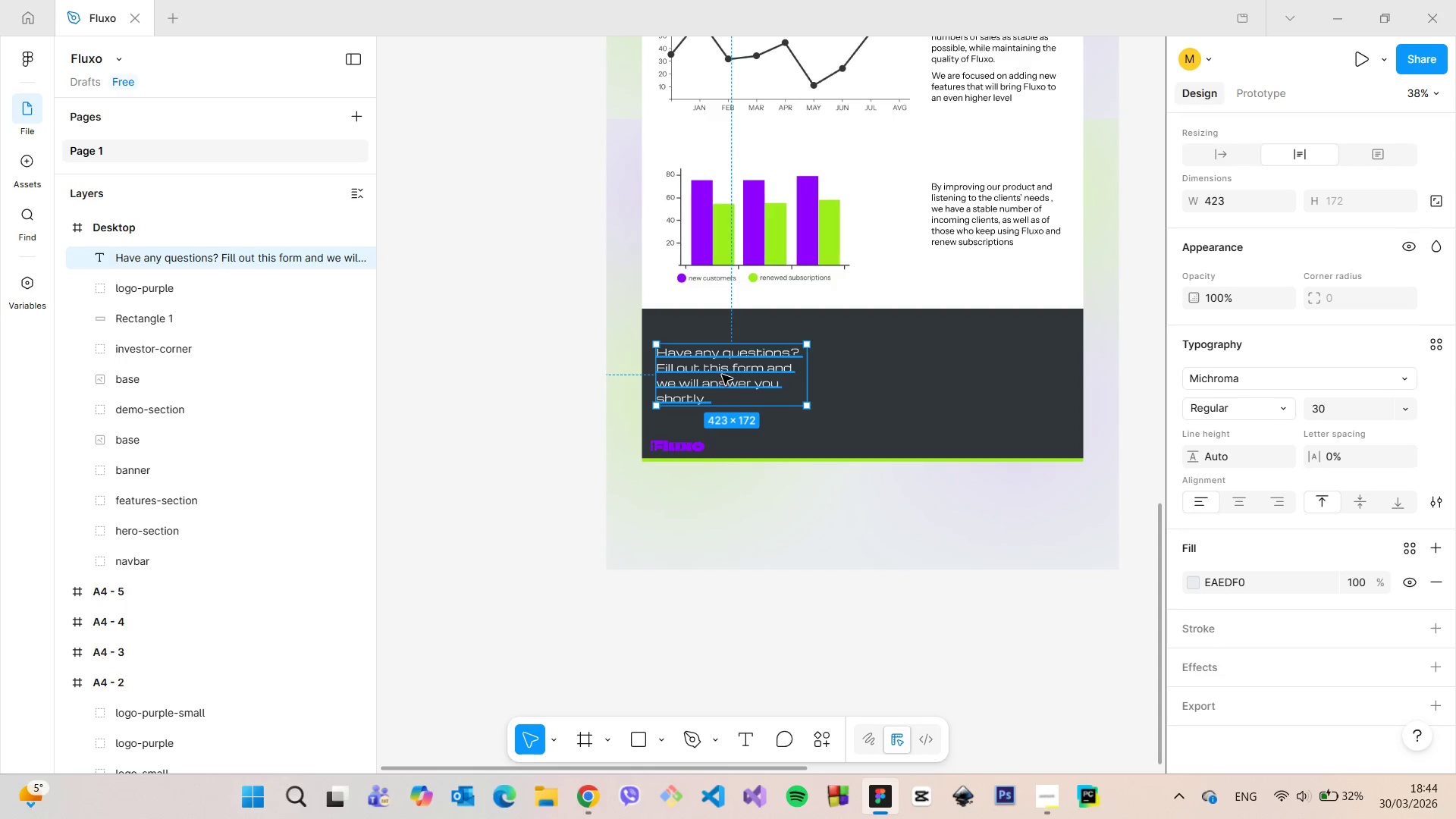 
left_click_drag(start_coordinate=[722, 375], to_coordinate=[722, 380])
 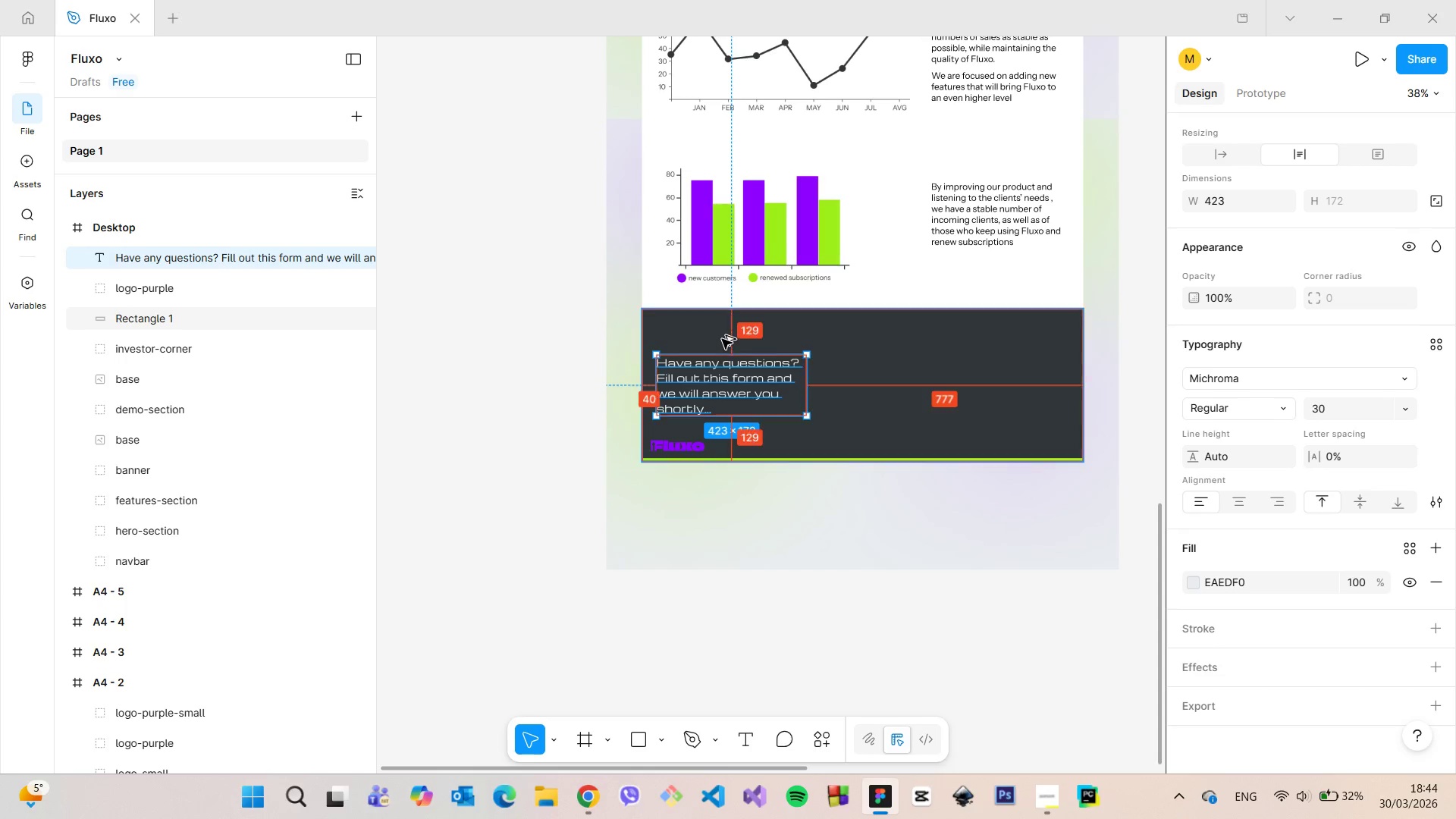 
hold_key(key=AltLeft, duration=0.53)
 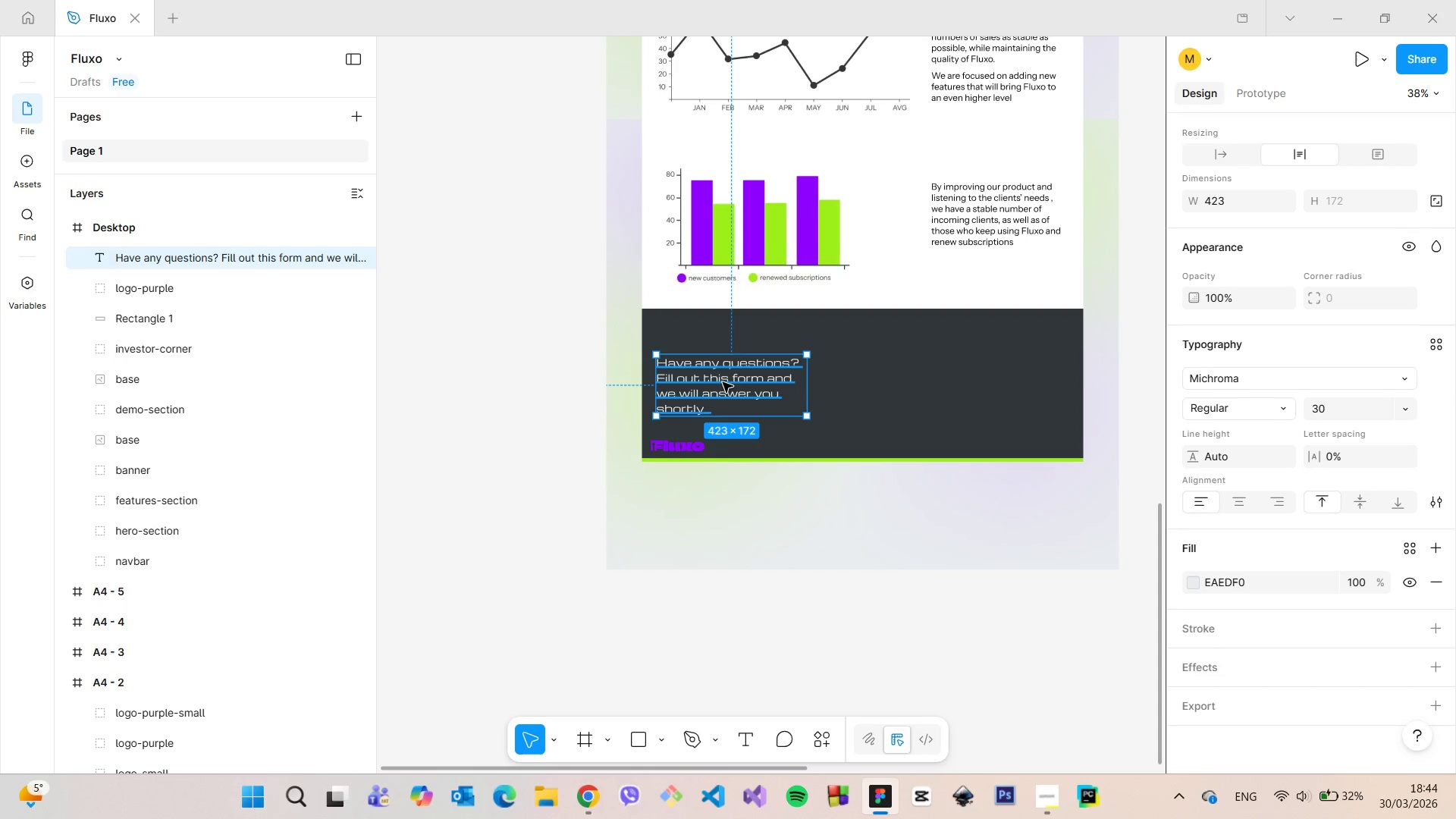 
left_click_drag(start_coordinate=[723, 382], to_coordinate=[722, 372])
 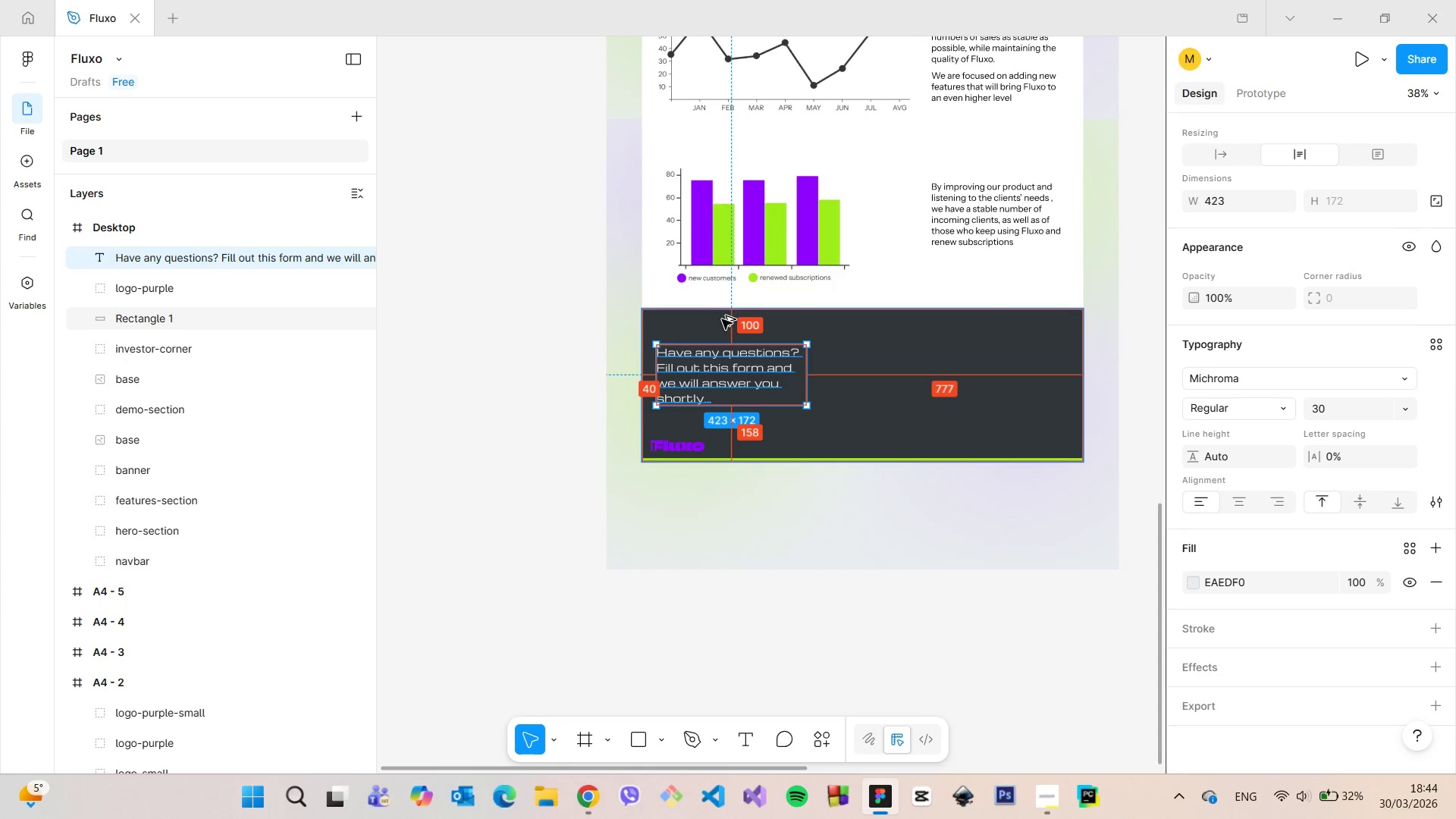 
hold_key(key=AltLeft, duration=0.45)
 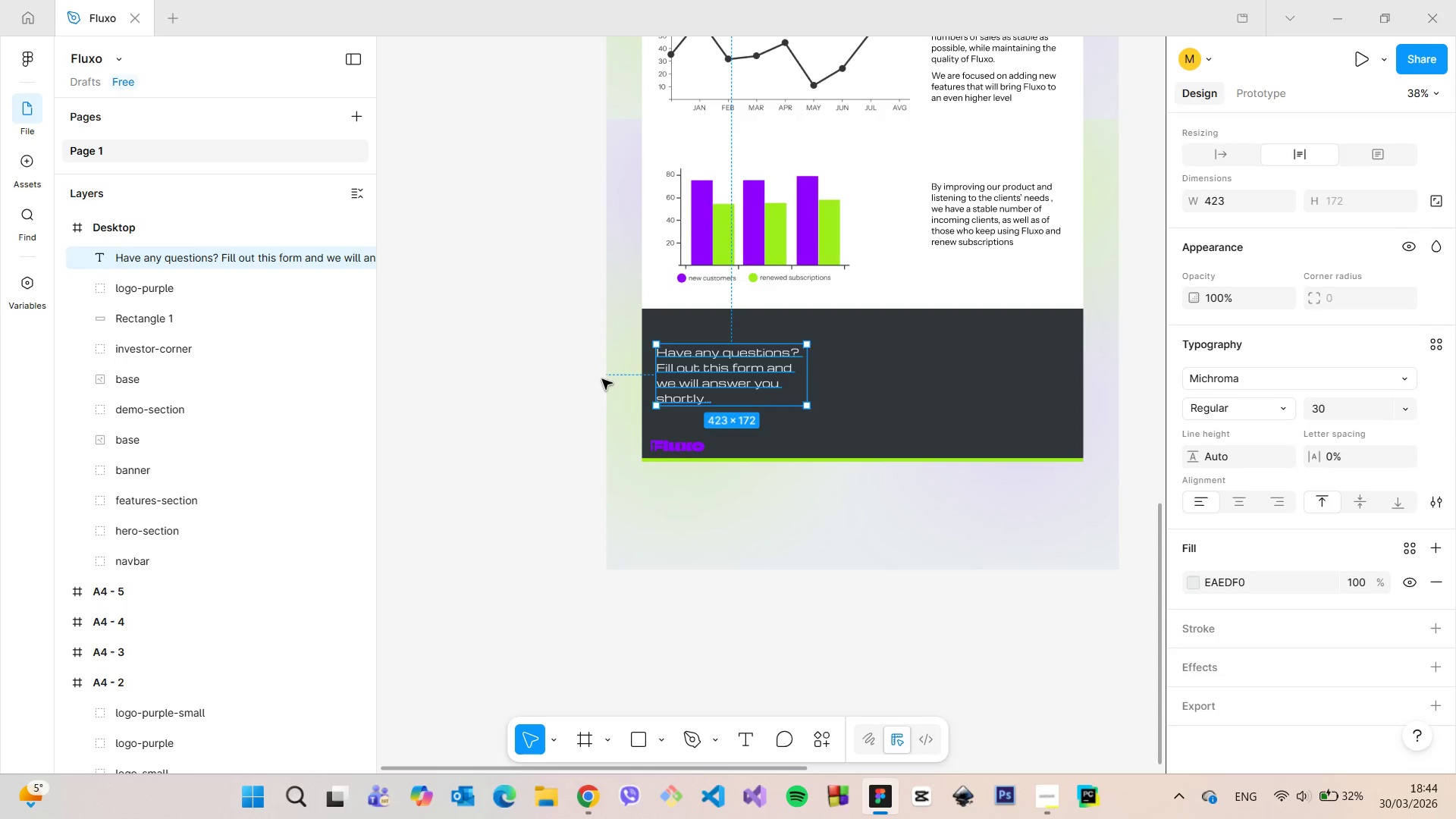 
left_click([602, 379])
 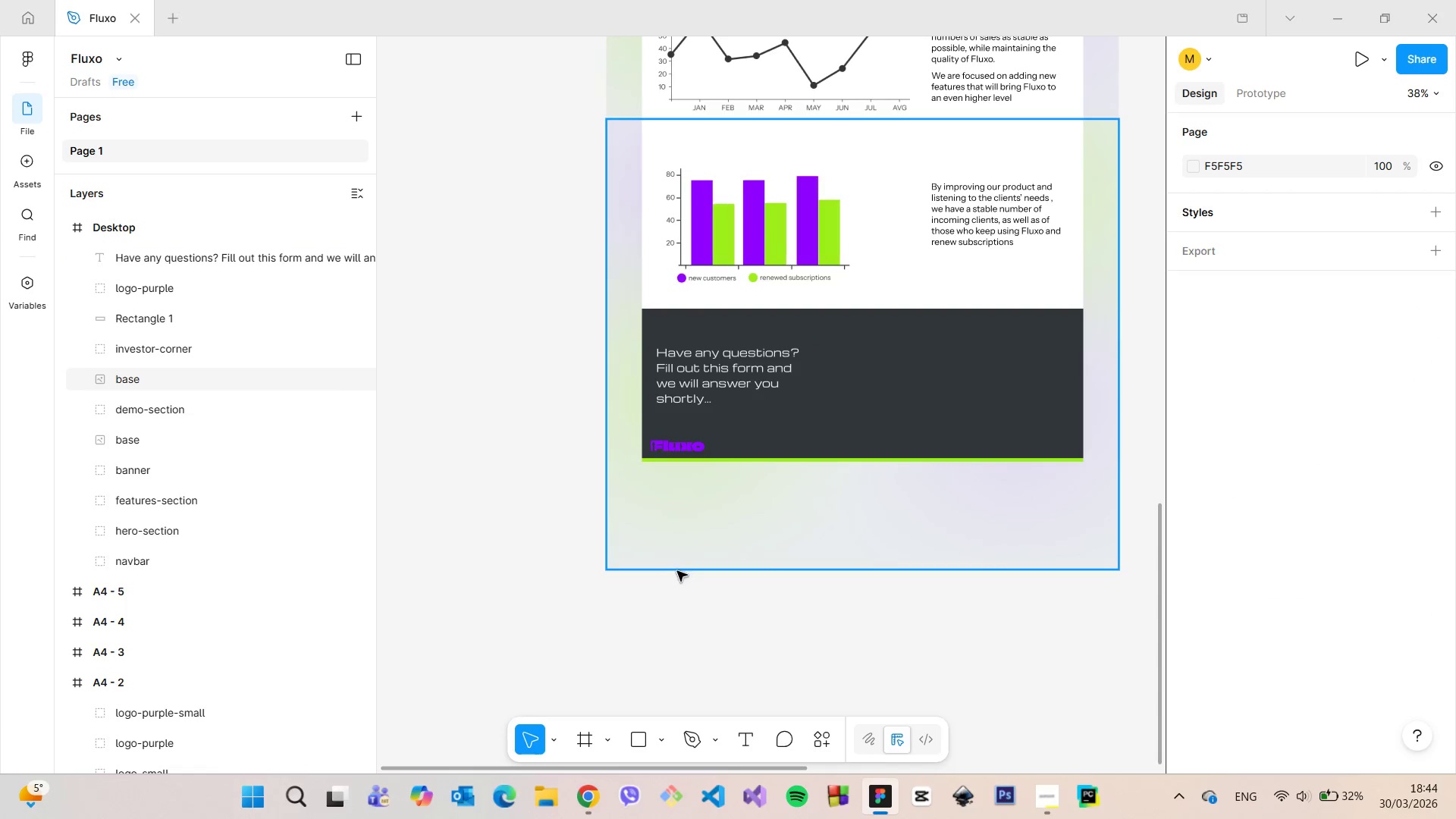 
scroll: coordinate [909, 637], scroll_direction: down, amount: 5.0
 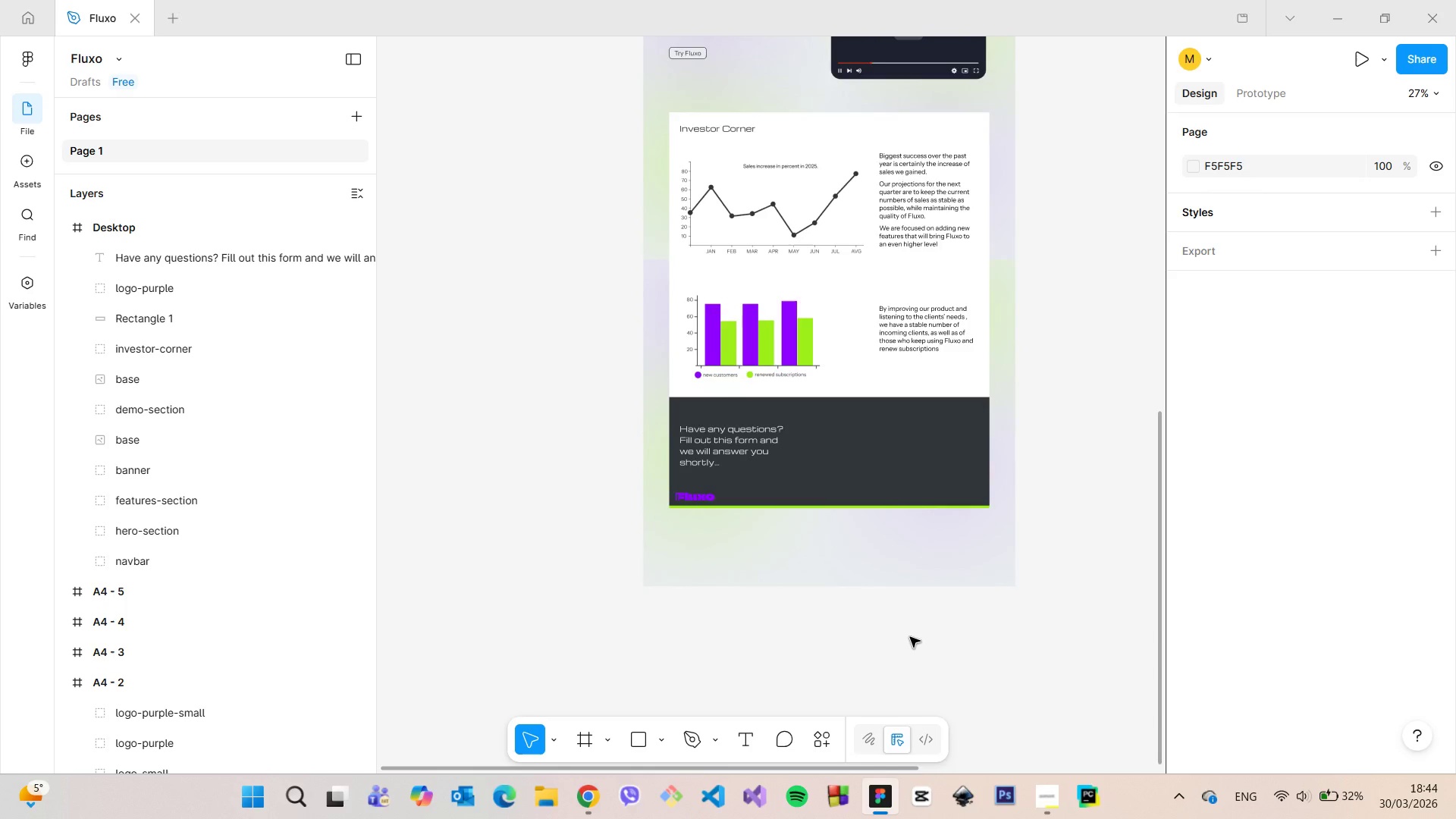 
scroll: coordinate [910, 637], scroll_direction: up, amount: 9.0
 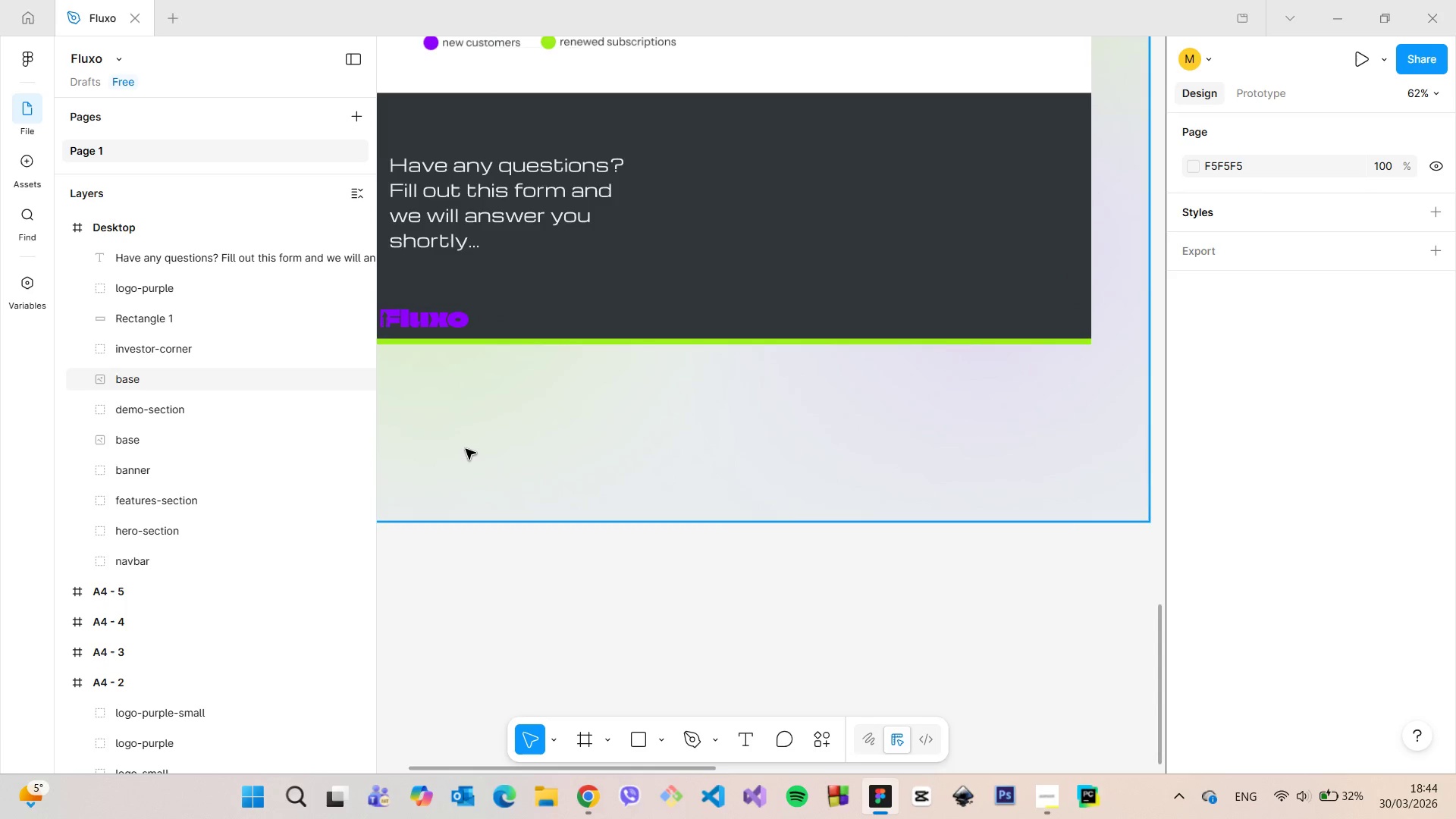 
scroll: coordinate [466, 449], scroll_direction: down, amount: 4.0
 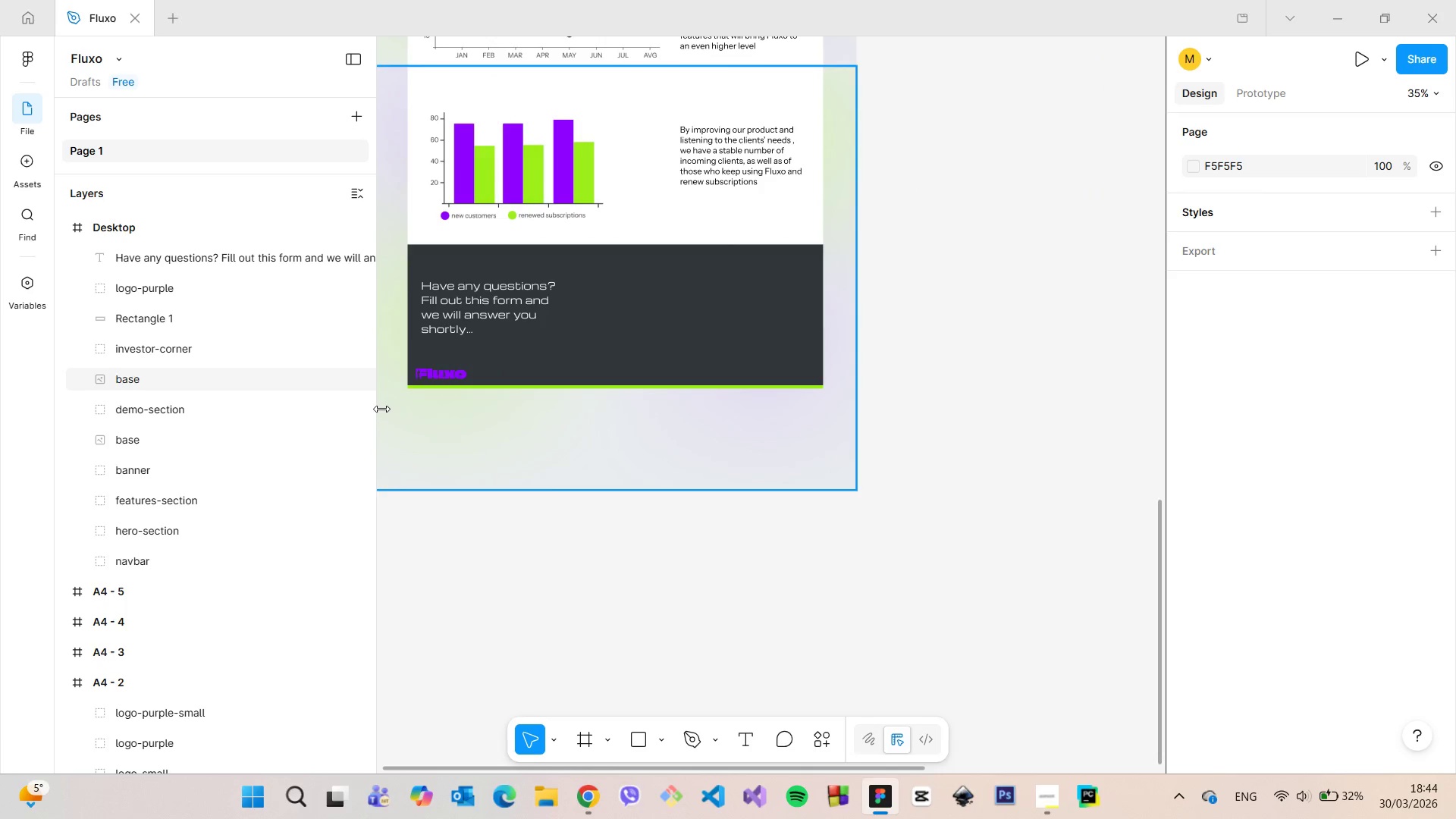 
scroll: coordinate [400, 405], scroll_direction: up, amount: 12.0
 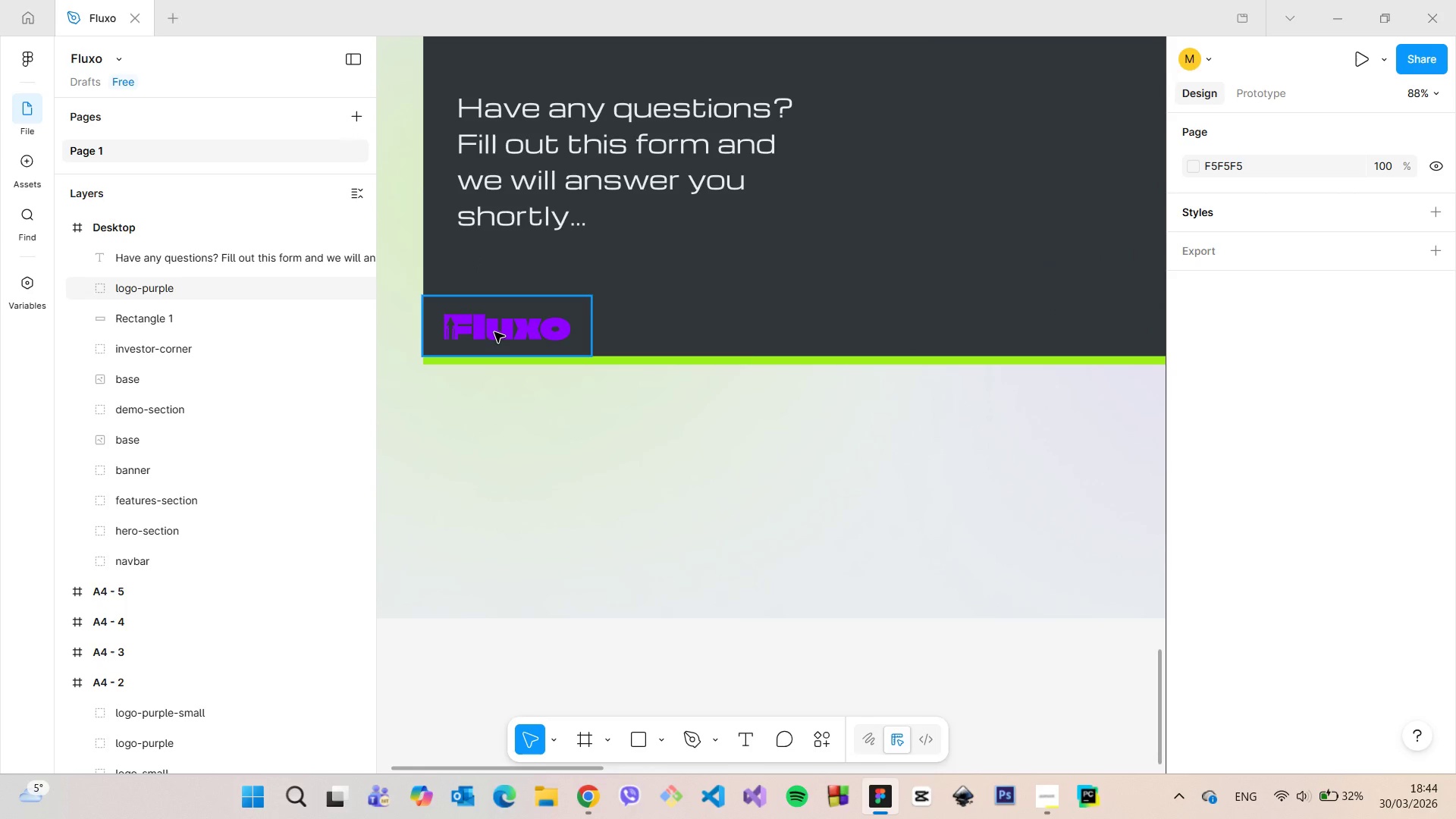 
left_click([494, 332])
 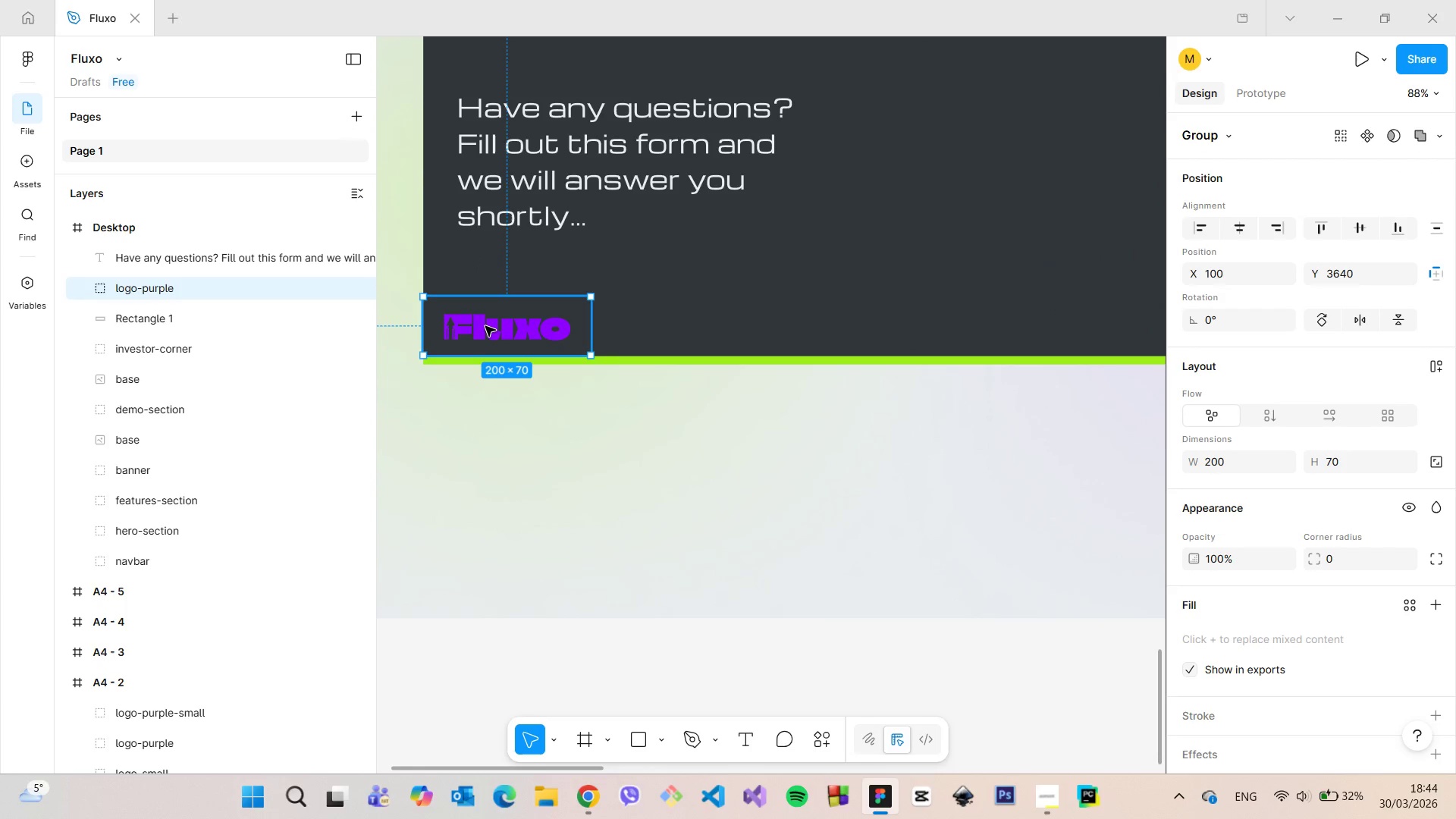 
left_click_drag(start_coordinate=[485, 326], to_coordinate=[504, 326])
 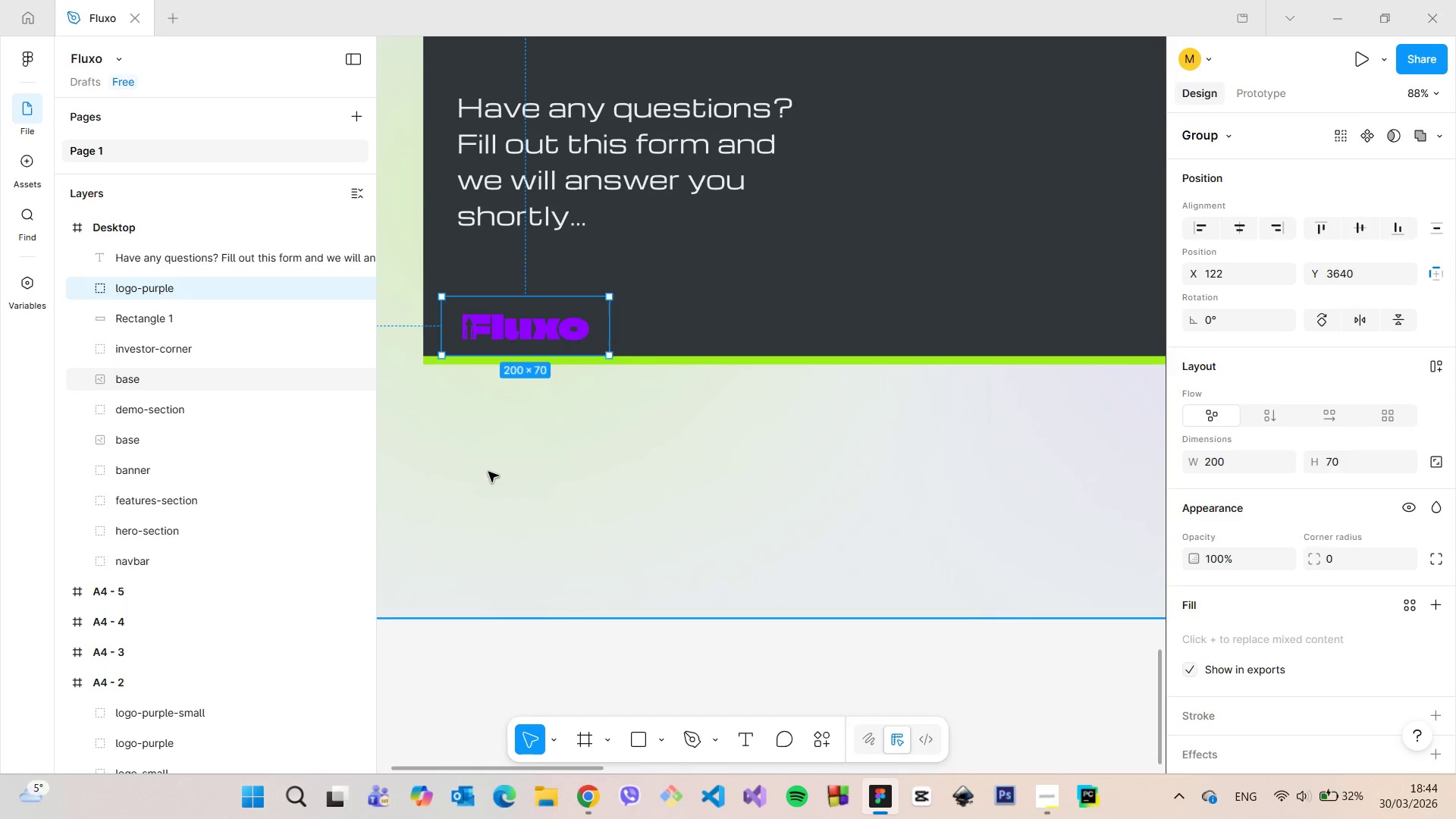 
left_click([488, 472])
 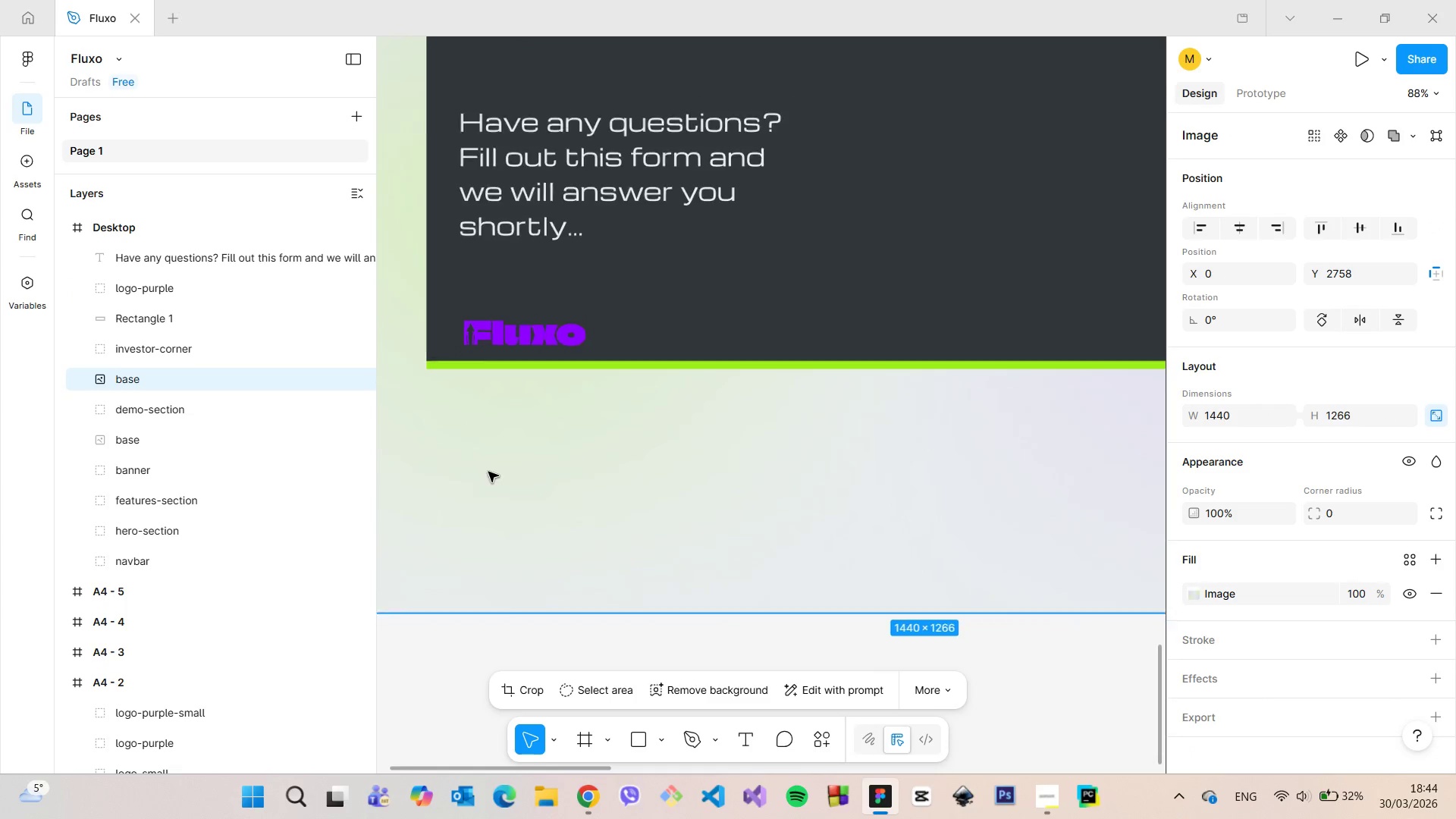 
scroll: coordinate [488, 472], scroll_direction: down, amount: 6.0
 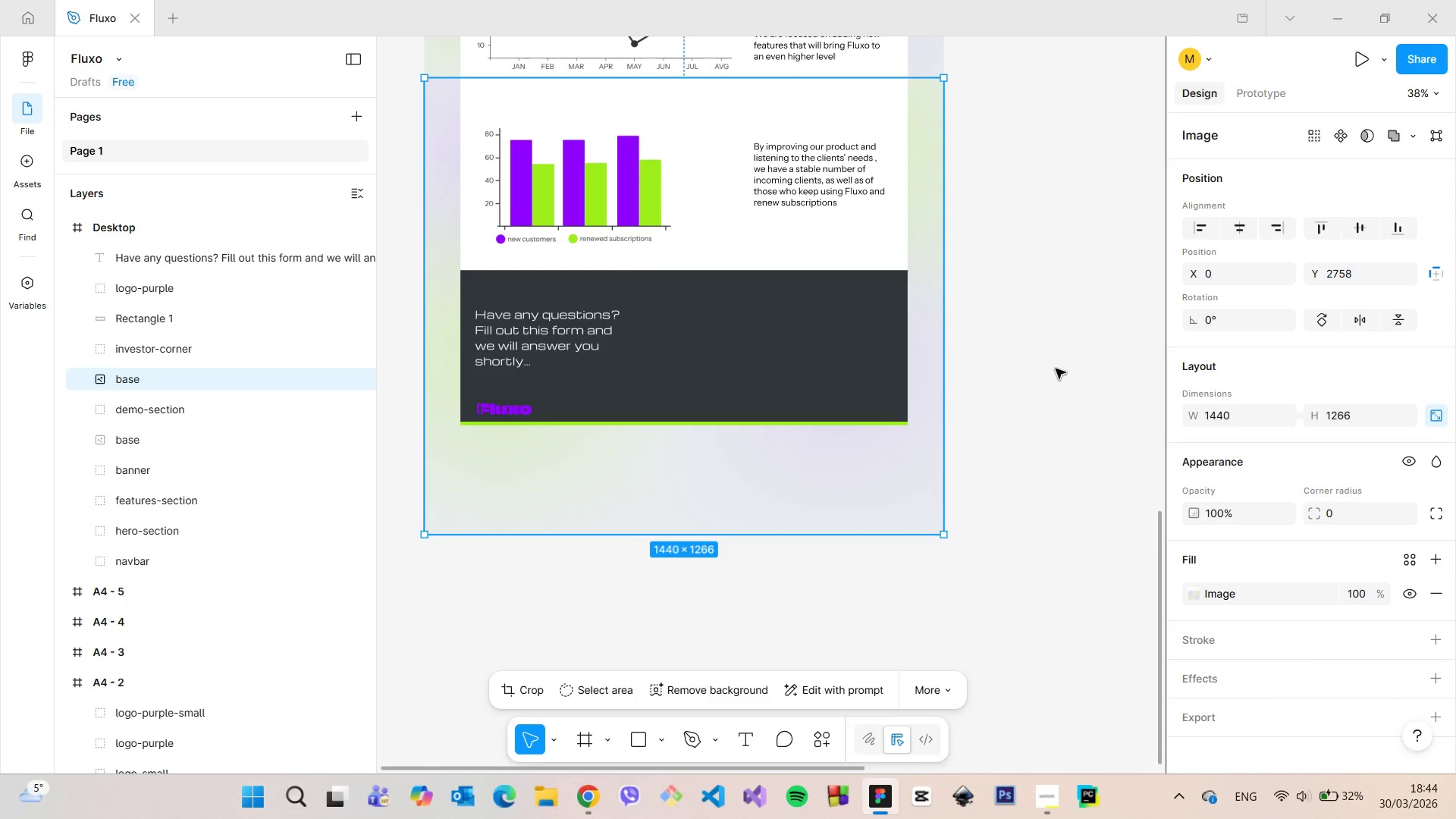 
left_click([1056, 369])
 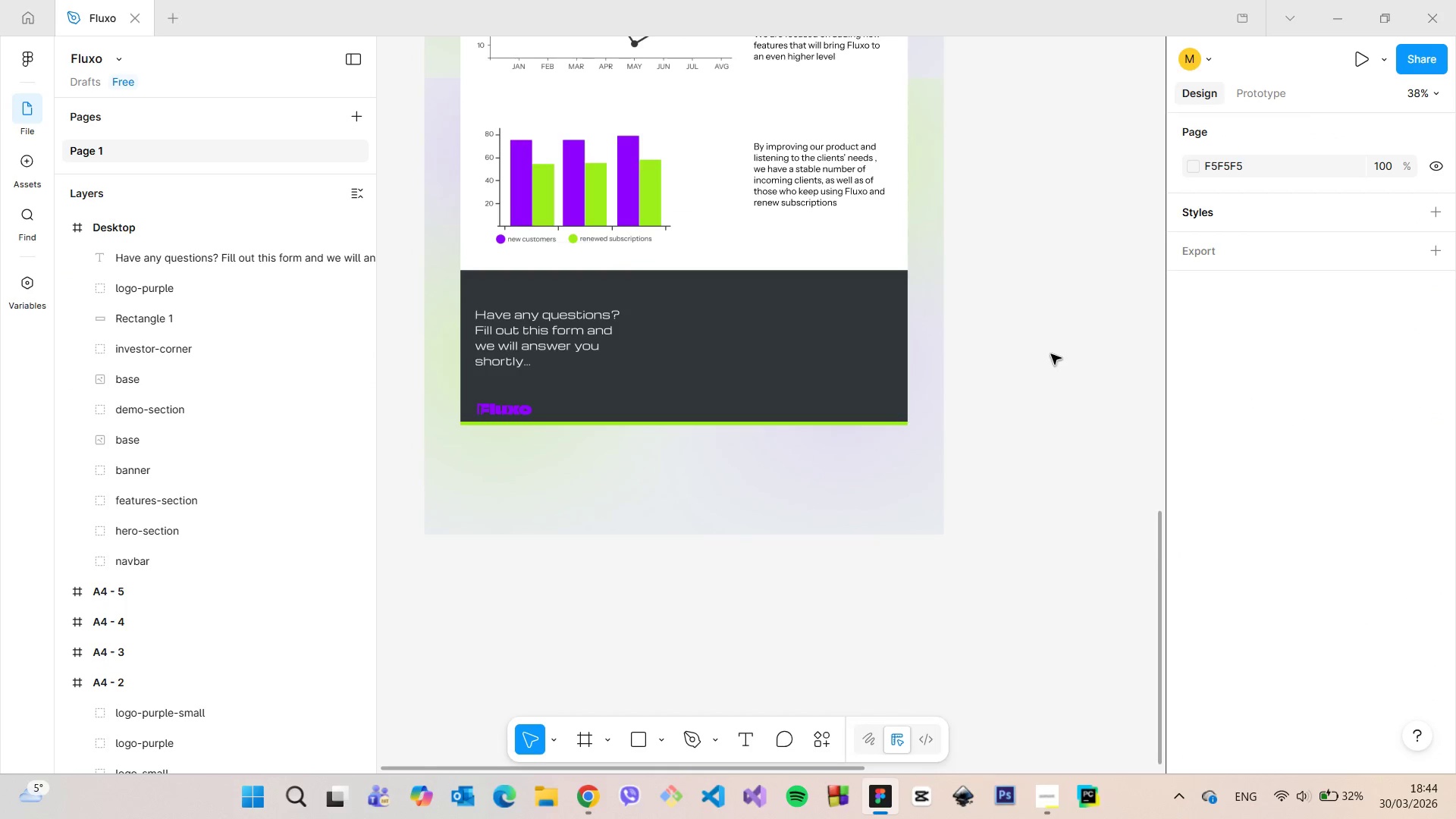 
scroll: coordinate [1069, 340], scroll_direction: down, amount: 8.0
 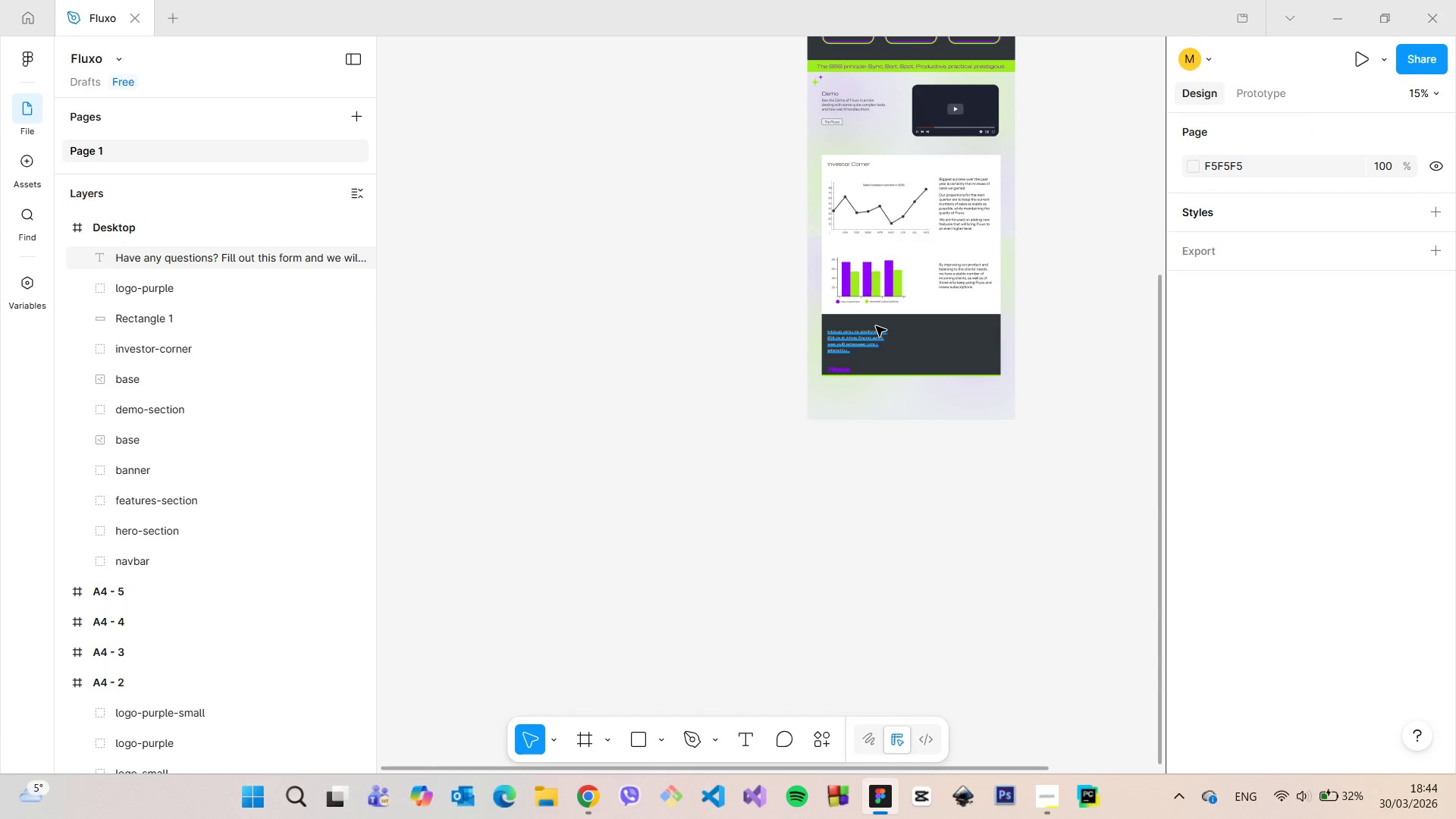 
scroll: coordinate [876, 326], scroll_direction: up, amount: 5.0
 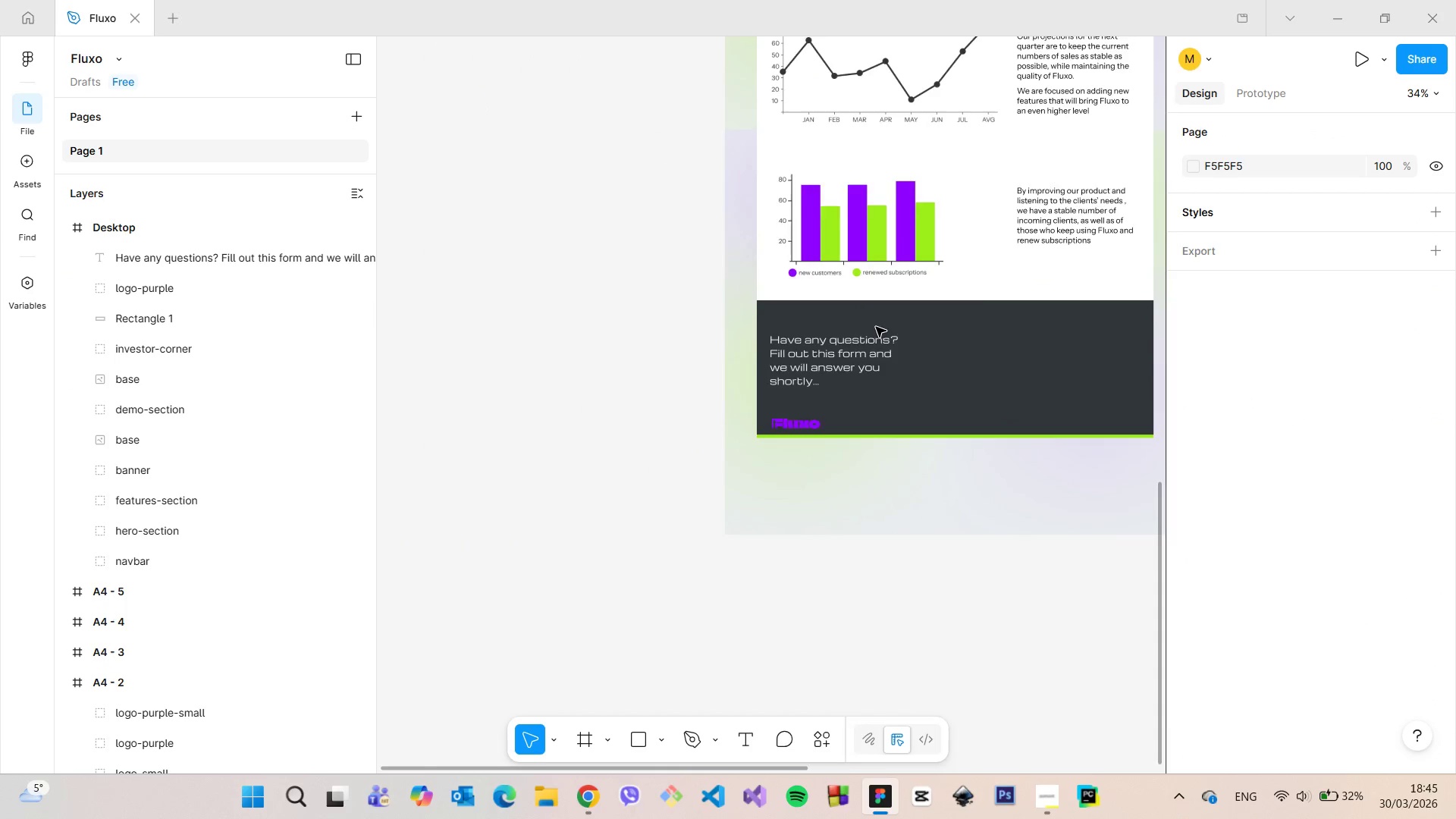 
scroll: coordinate [876, 327], scroll_direction: down, amount: 8.0
 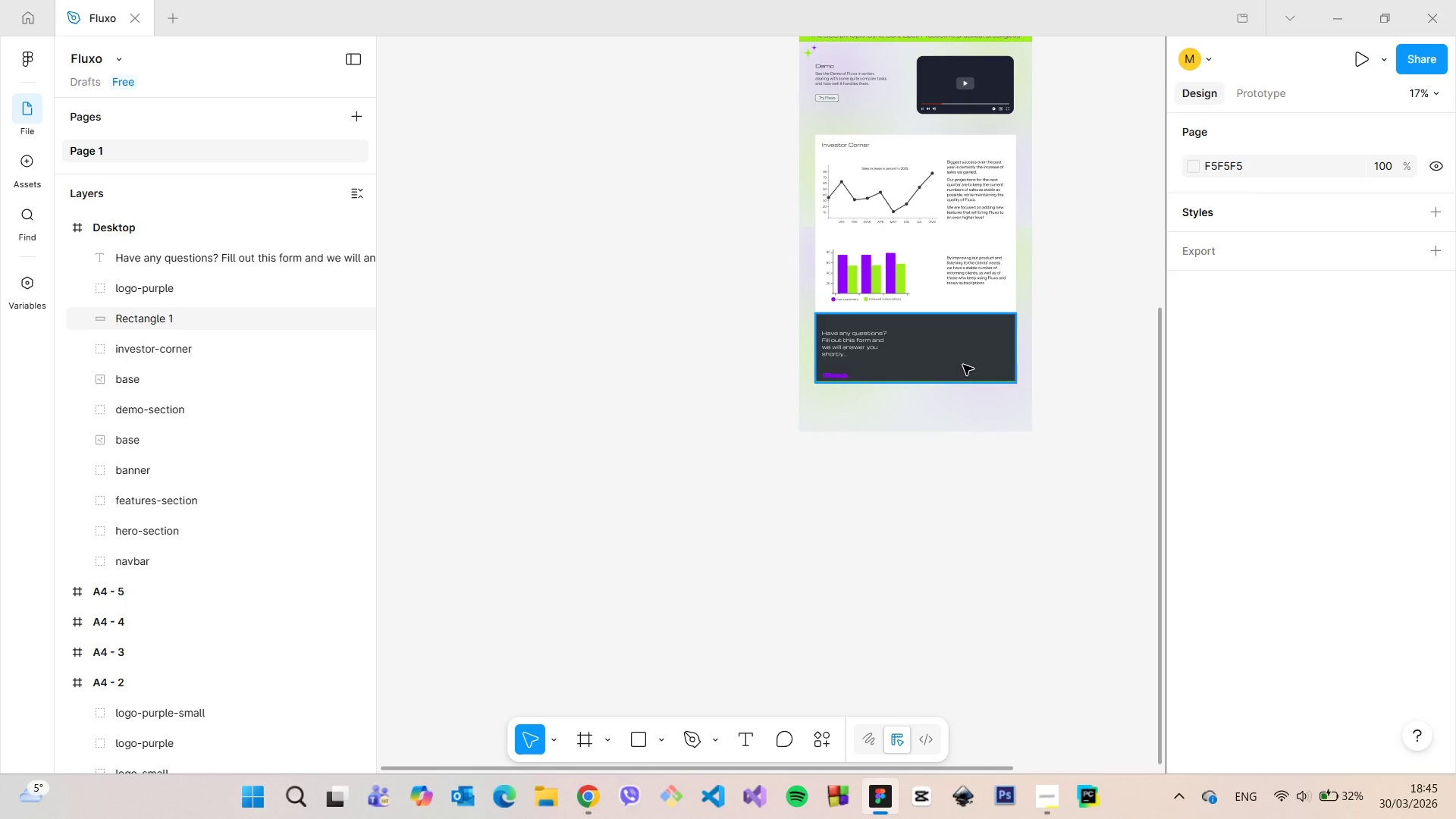 
scroll: coordinate [1009, 337], scroll_direction: up, amount: 11.0
 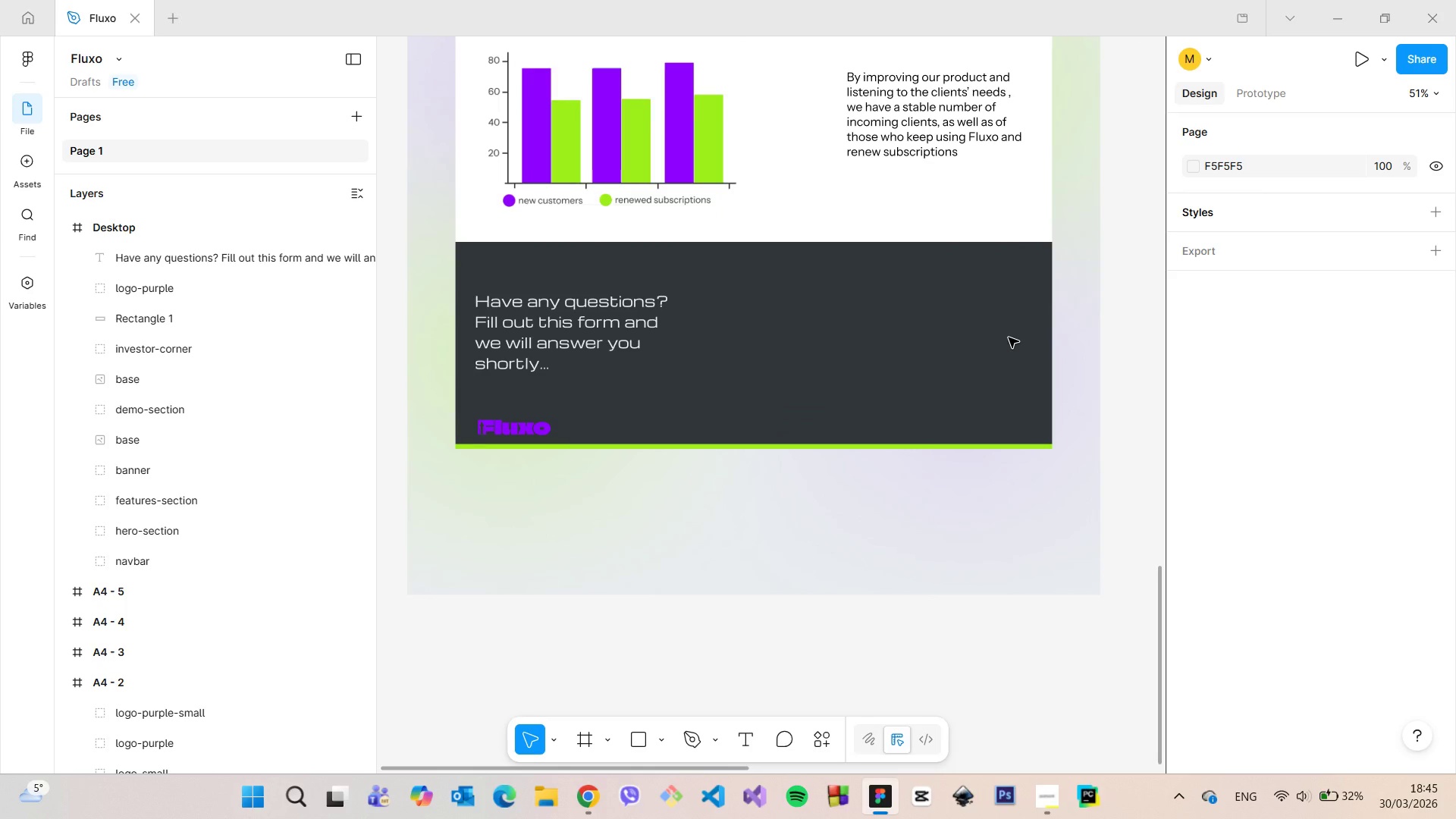 
scroll: coordinate [1009, 337], scroll_direction: down, amount: 12.0
 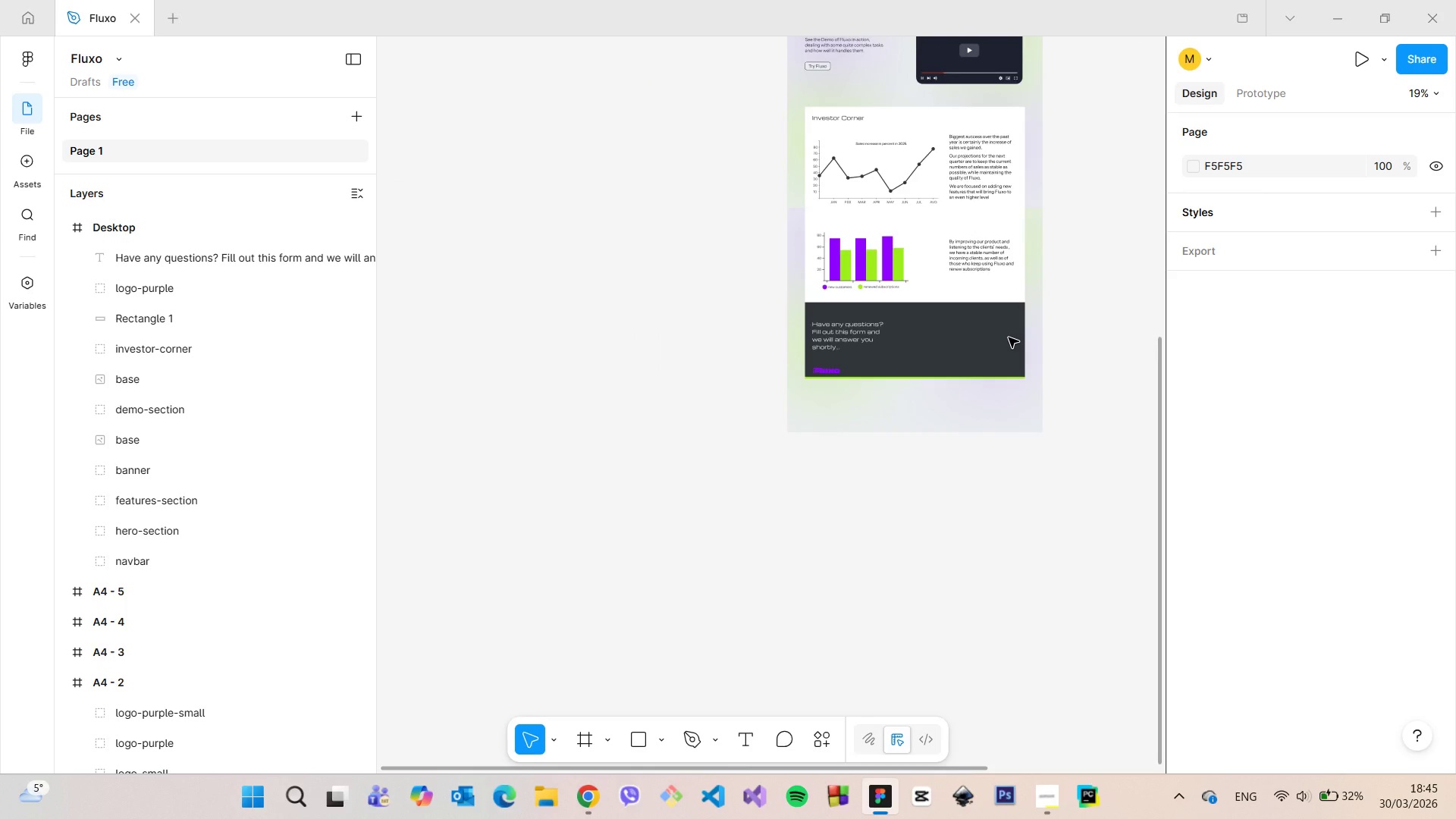 
scroll: coordinate [1009, 337], scroll_direction: up, amount: 1.0
 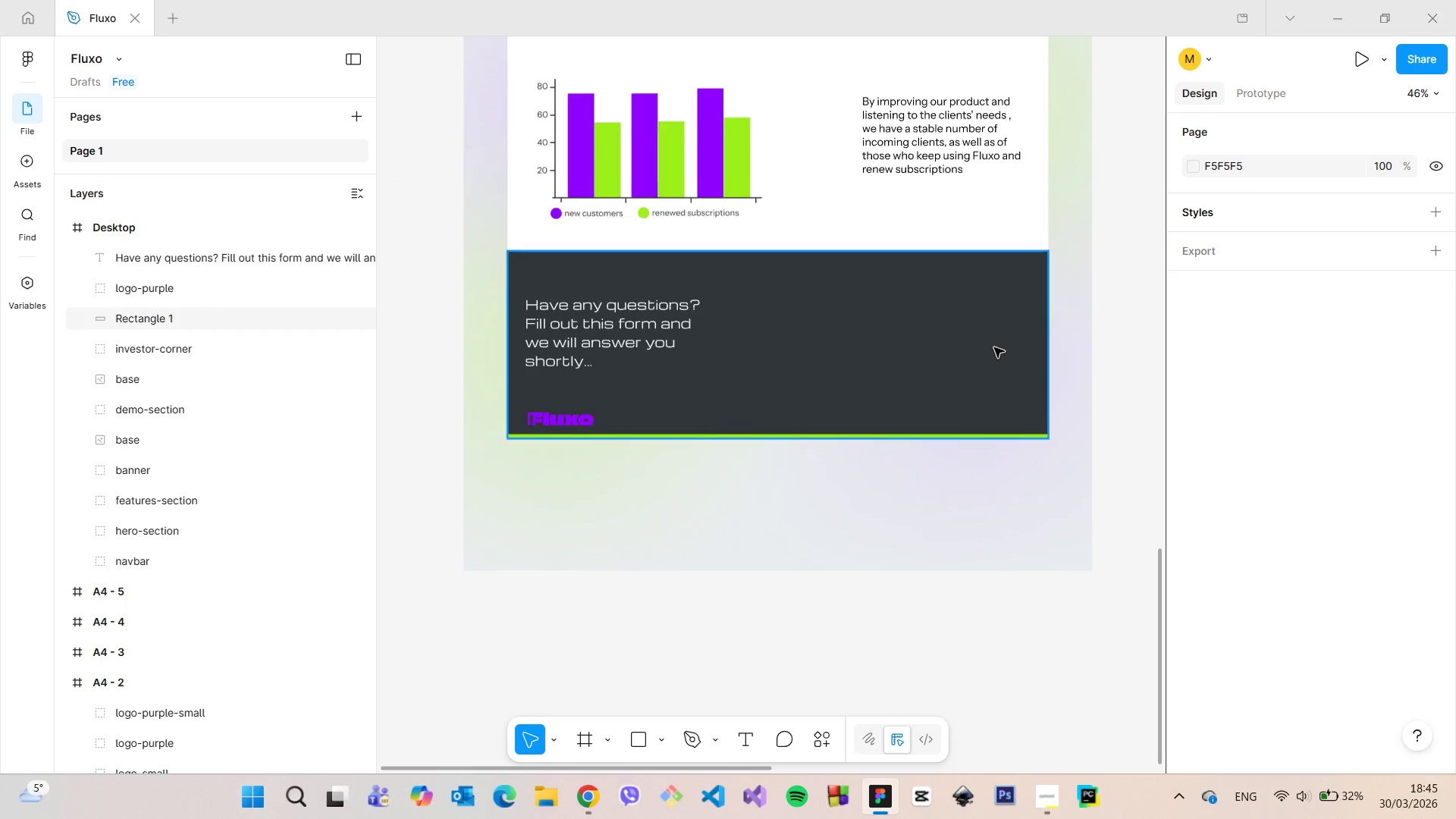 
left_click([654, 731])
 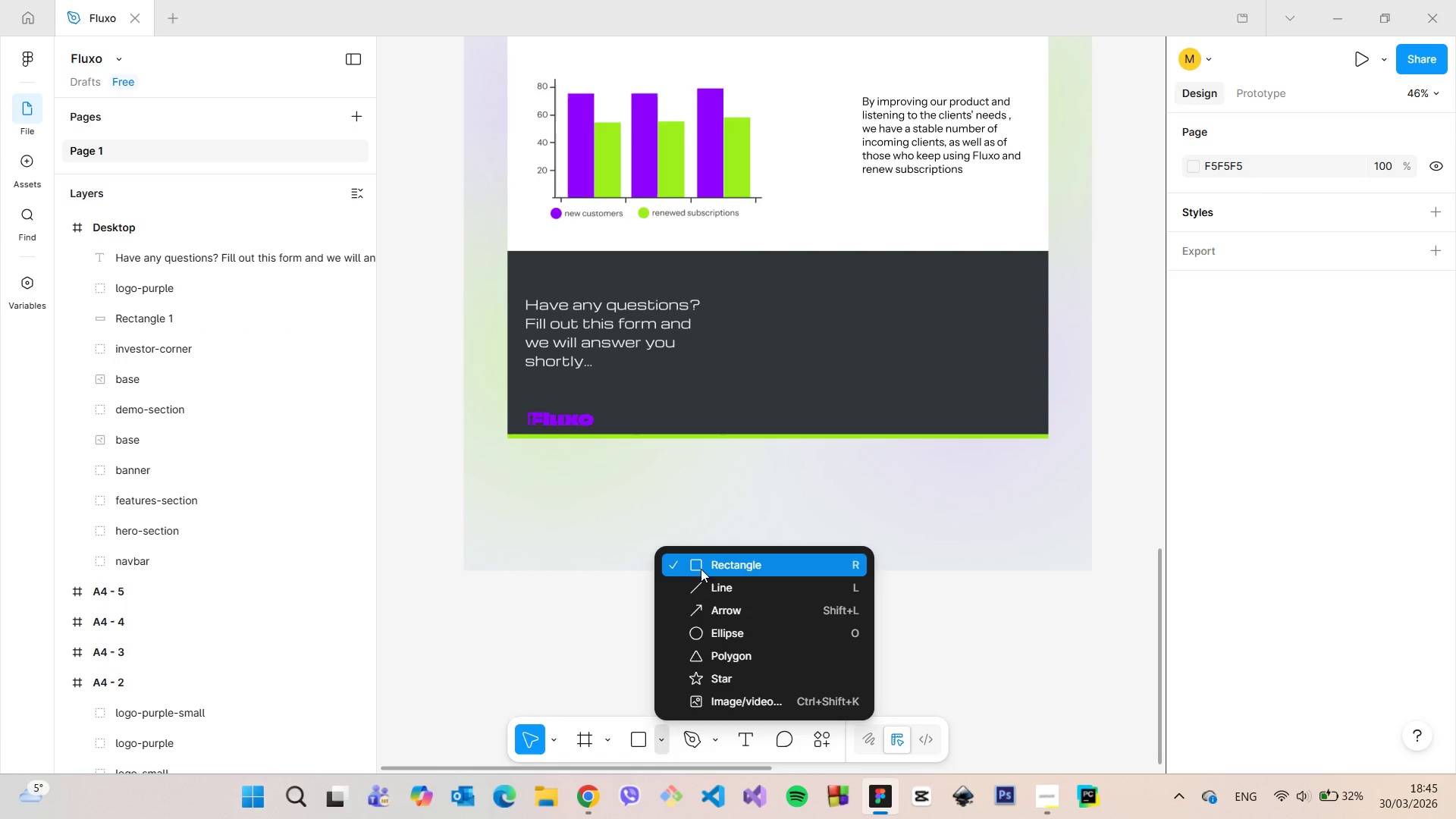 
left_click([701, 569])
 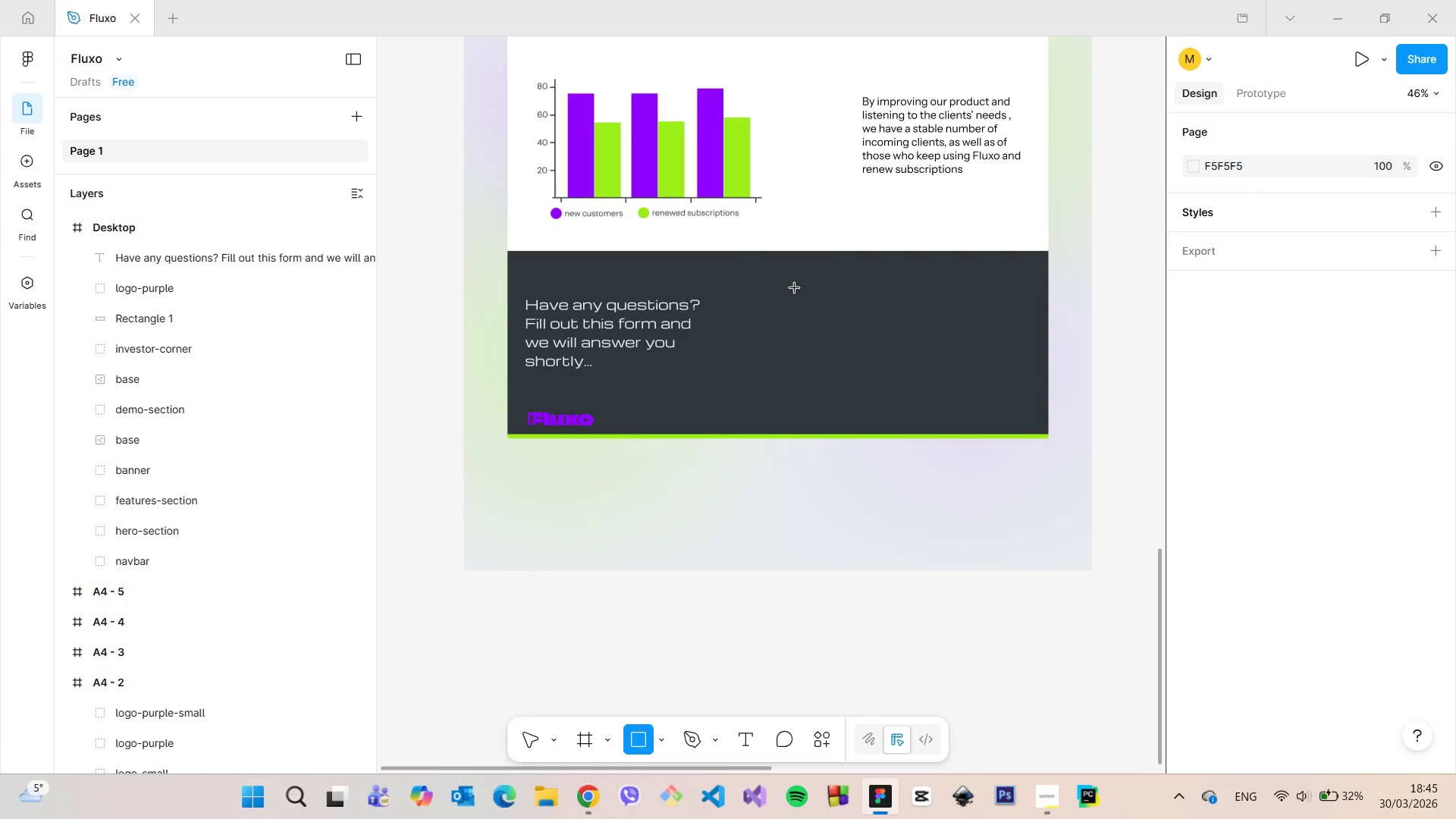 
left_click_drag(start_coordinate=[790, 283], to_coordinate=[938, 299])
 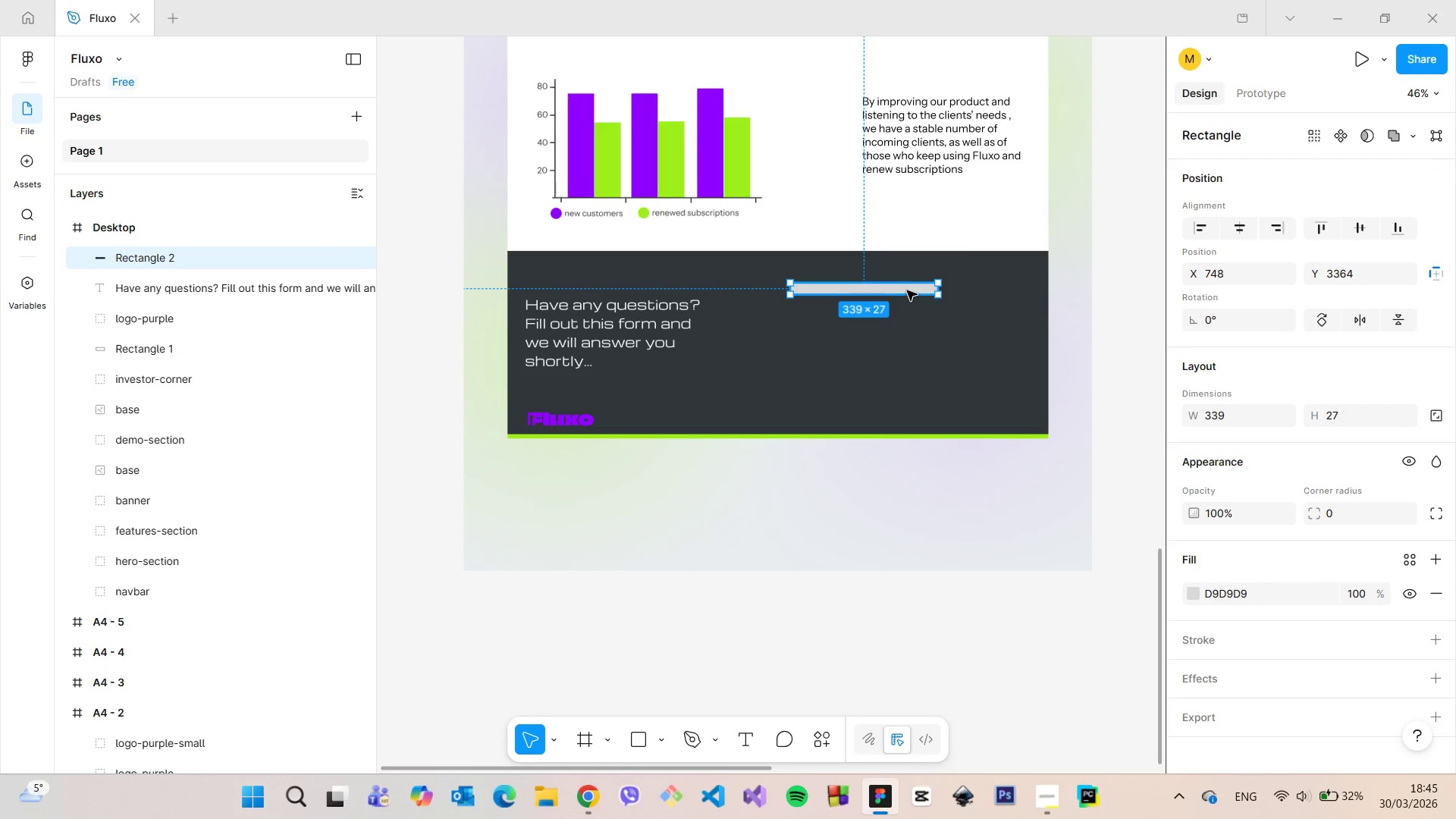 
left_click_drag(start_coordinate=[907, 290], to_coordinate=[903, 281])
 